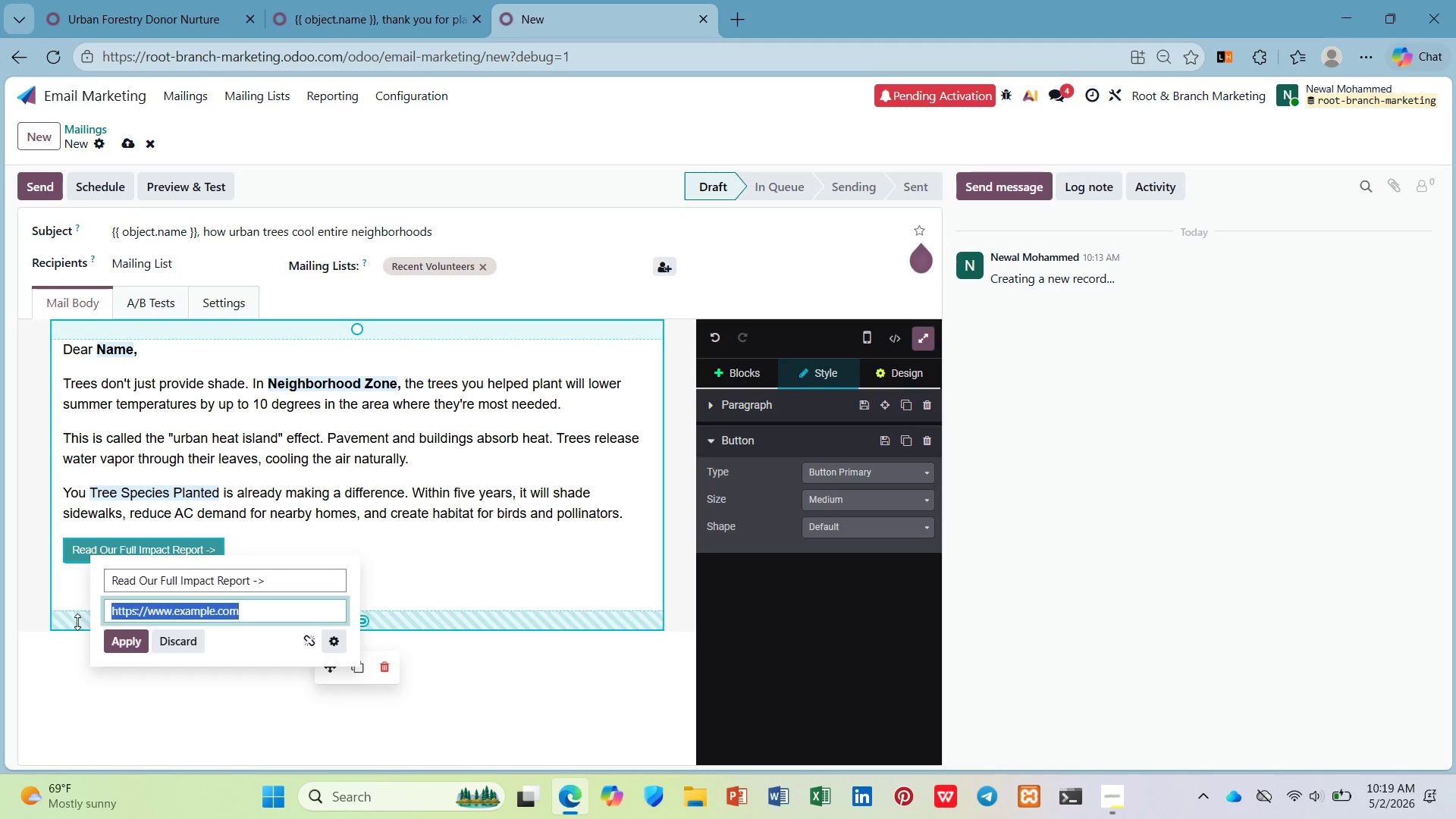 
key(Shift+3)
 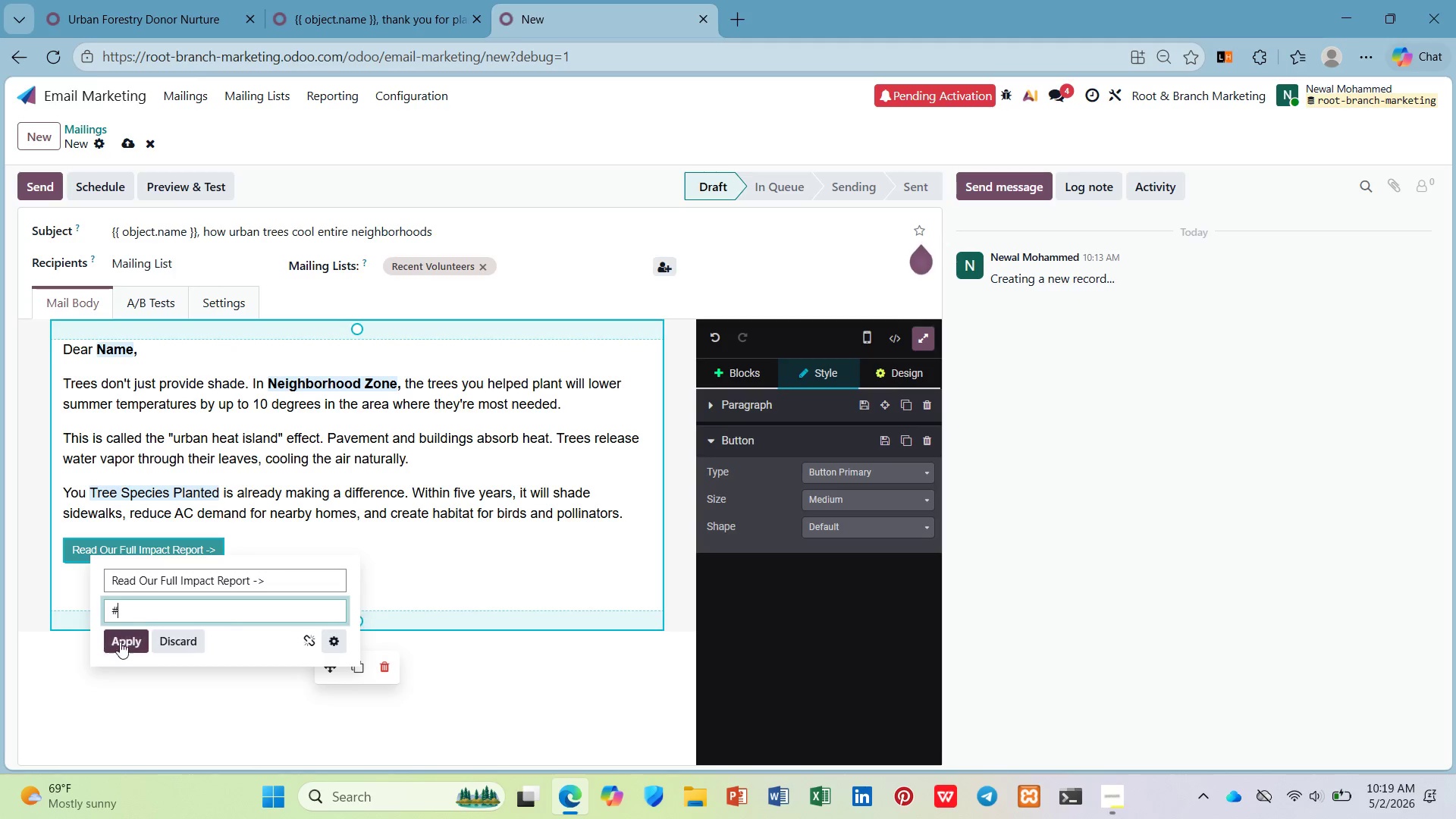 
left_click([124, 634])
 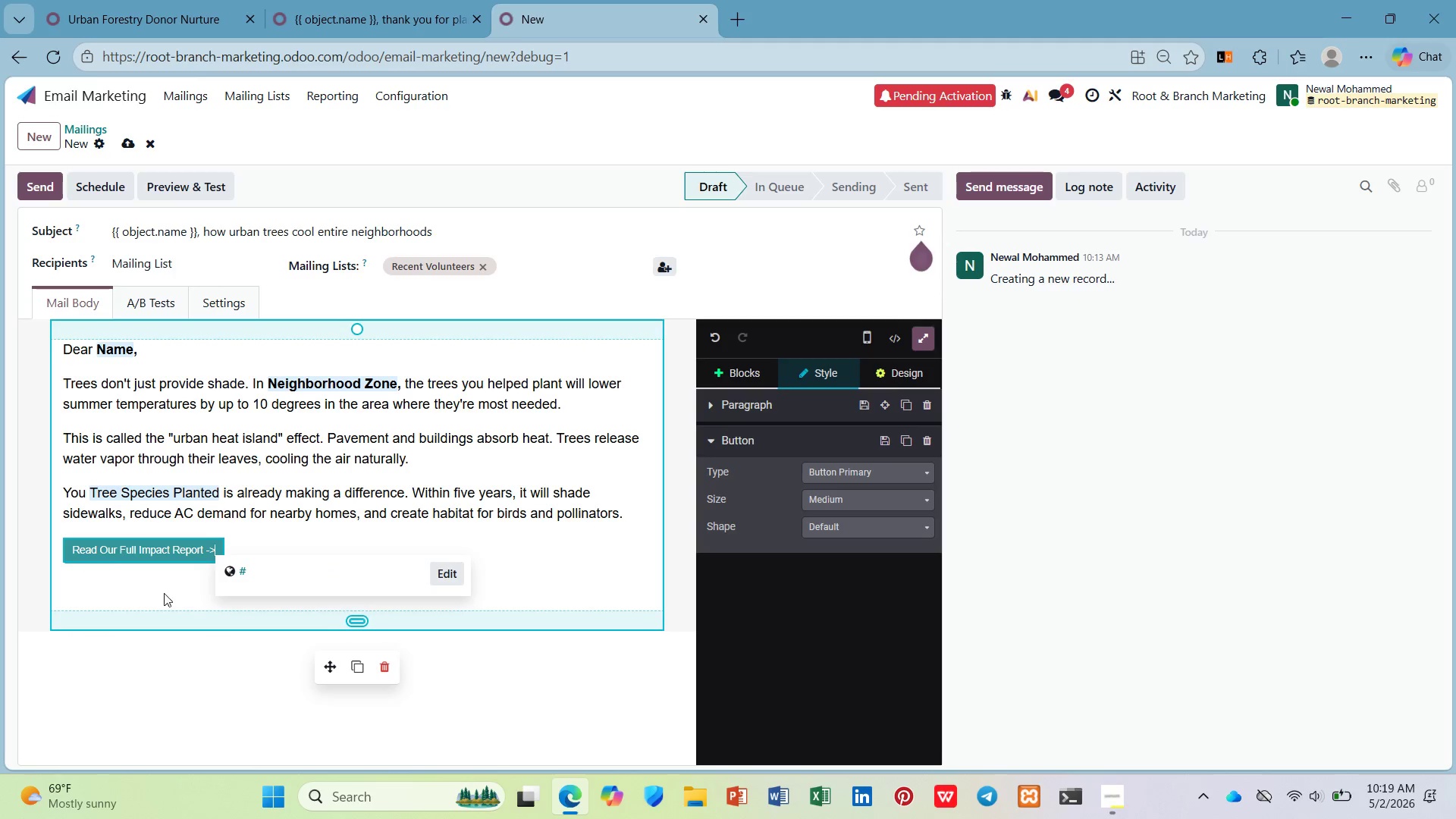 
left_click([164, 591])
 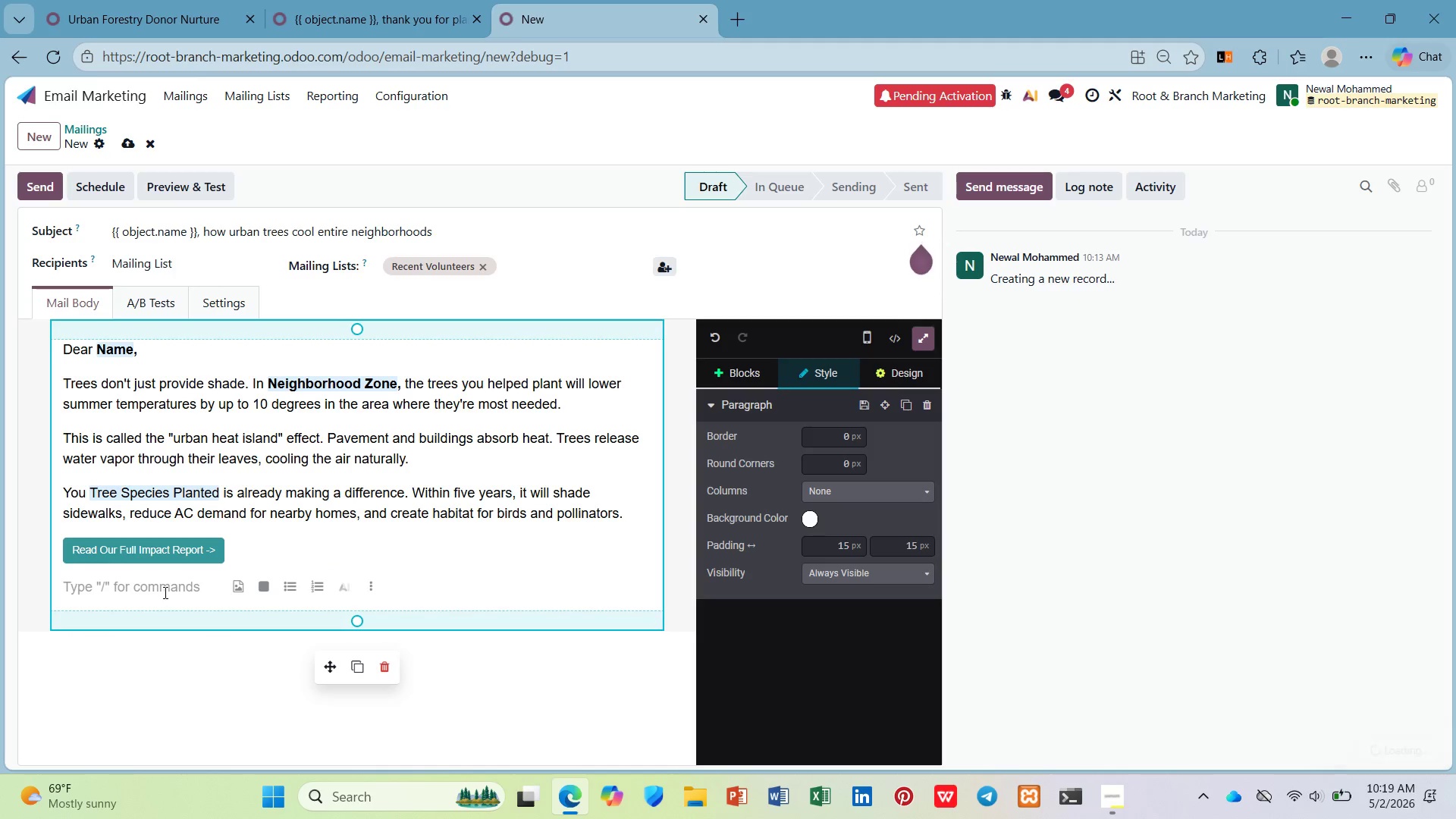 
type(the Green Canopy COl)
key(Backspace)
key(Backspace)
type(ollective Team)
 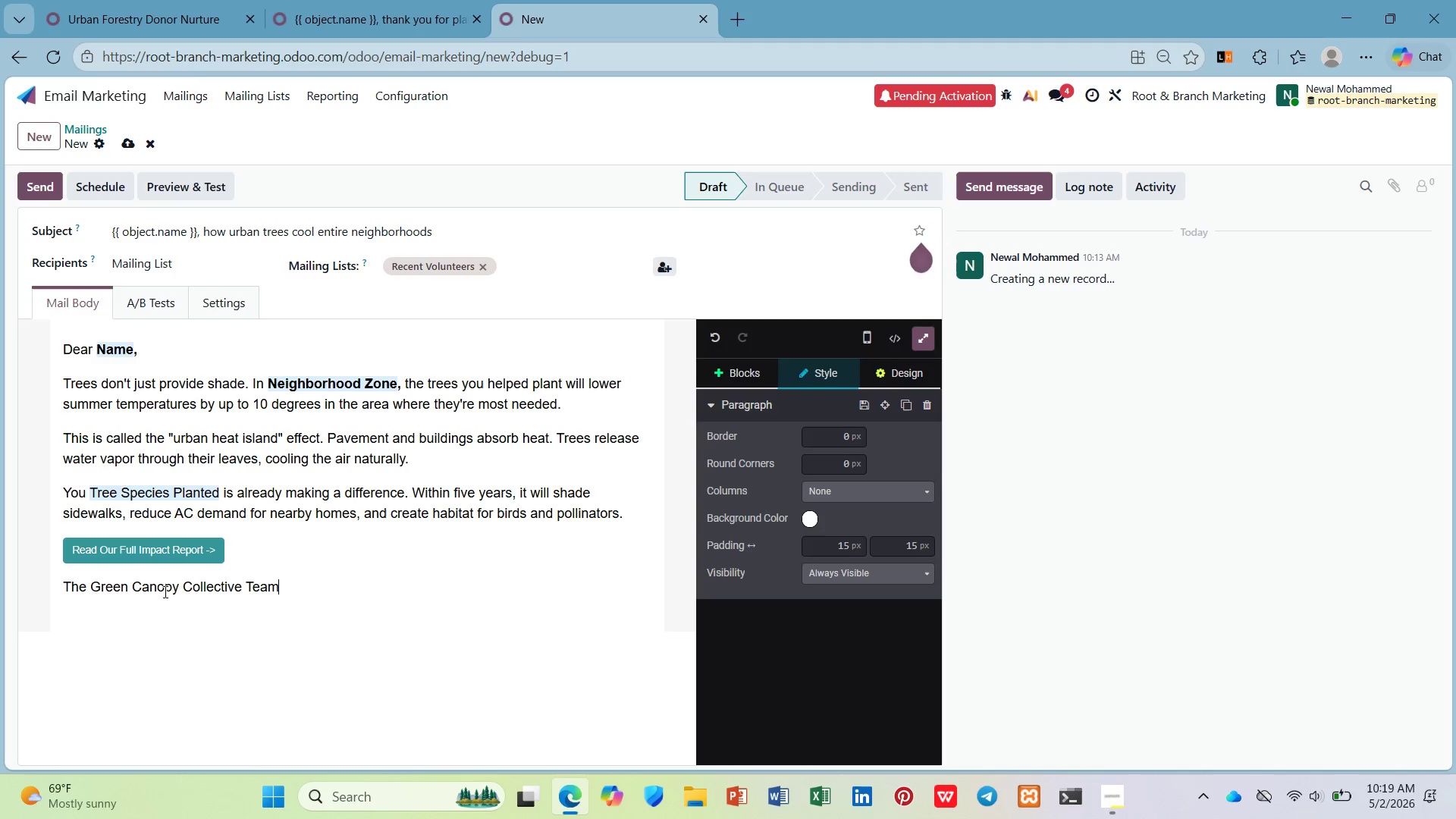 
left_click_drag(start_coordinate=[339, 586], to_coordinate=[11, 260])
 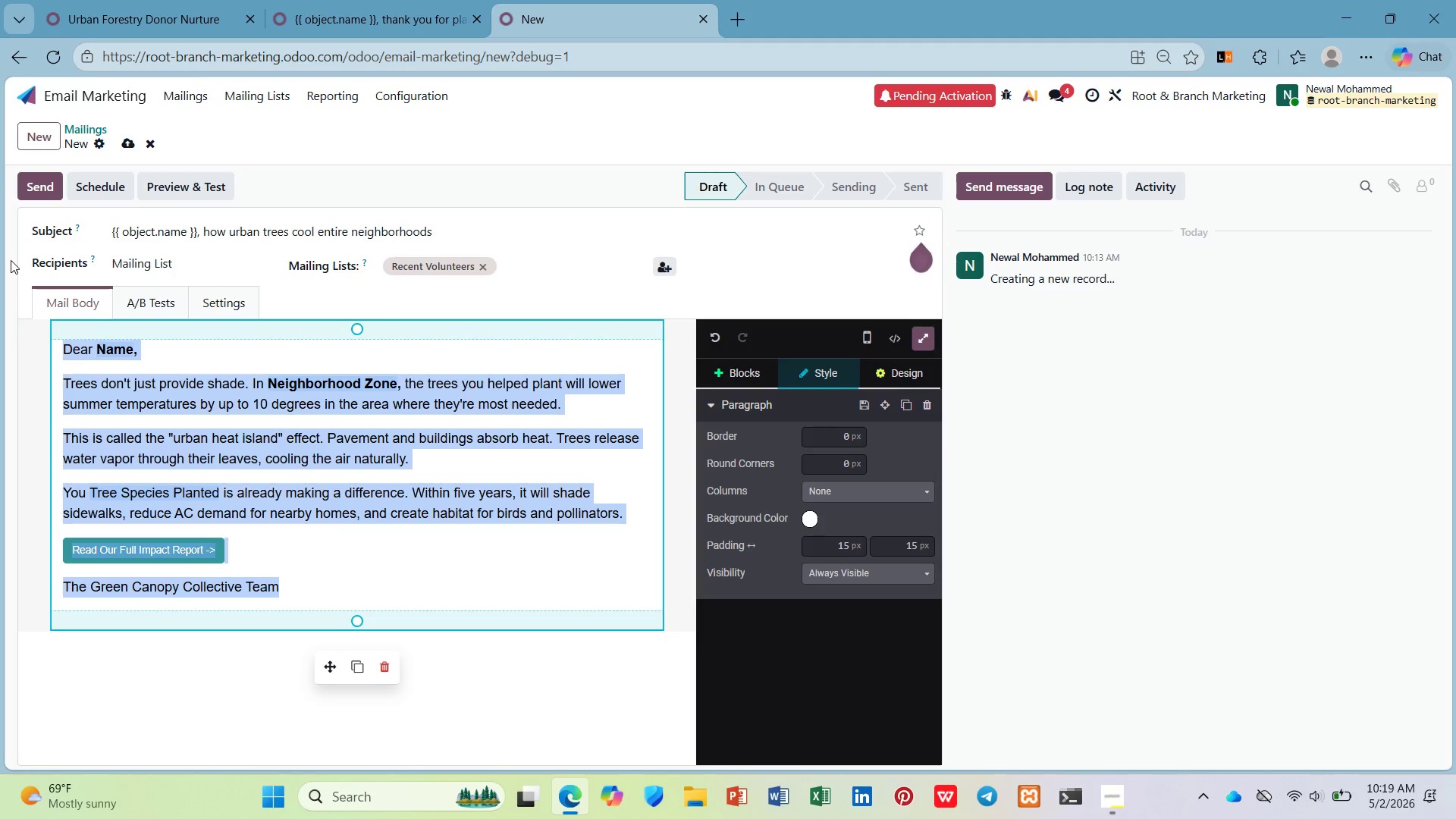 
key(Control+C)
 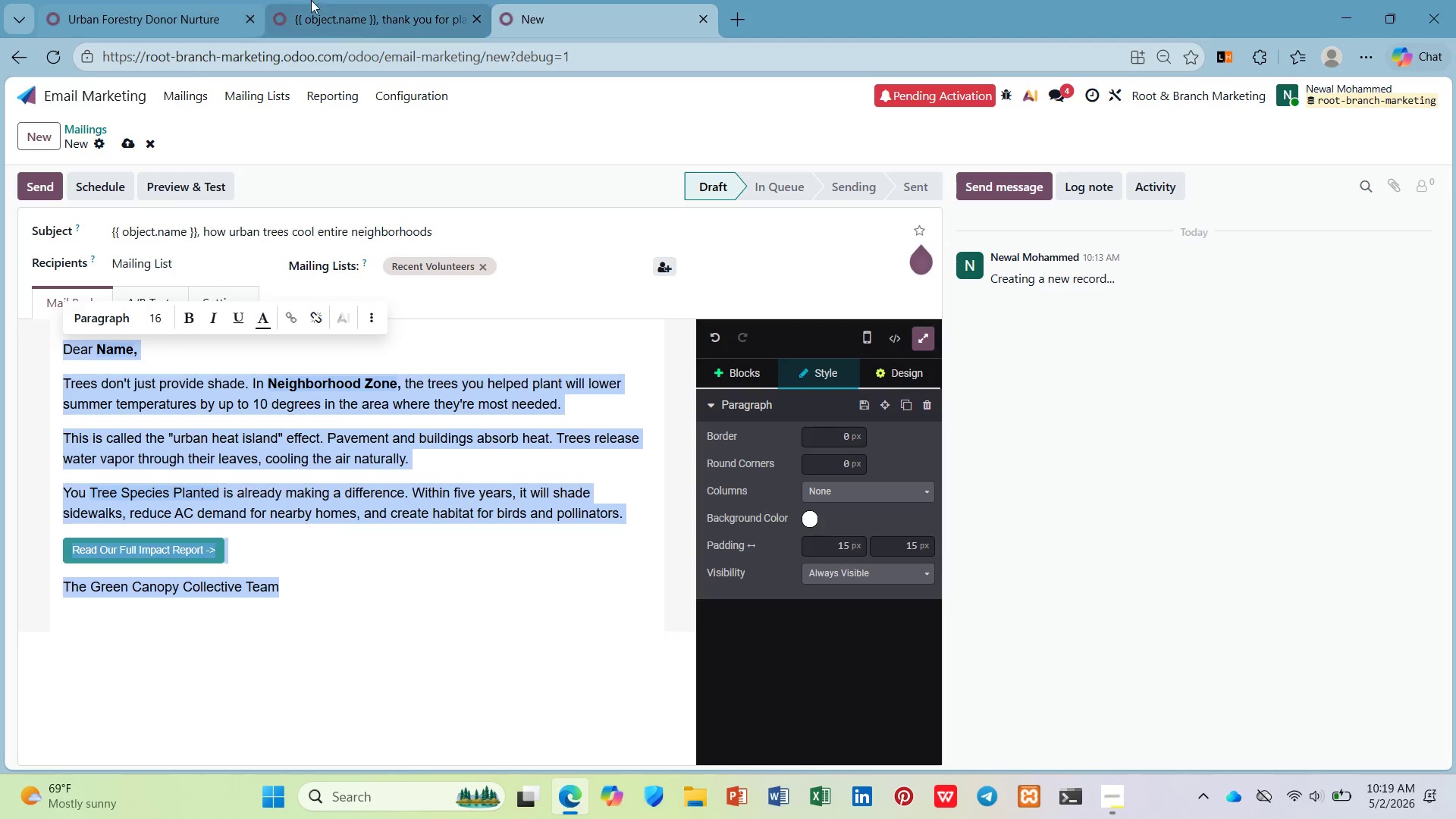 
left_click([340, 0])
 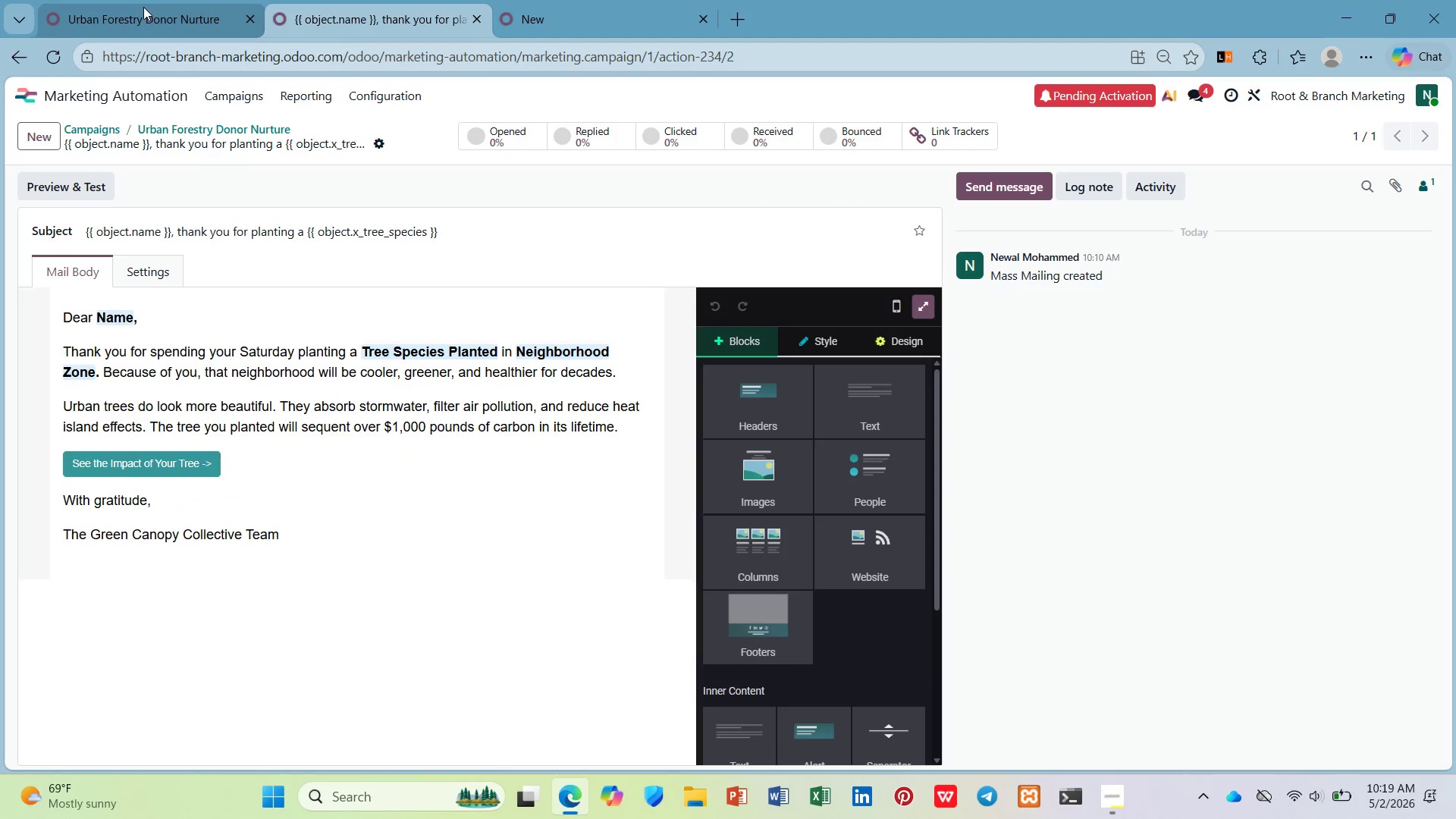 
left_click([143, 7])
 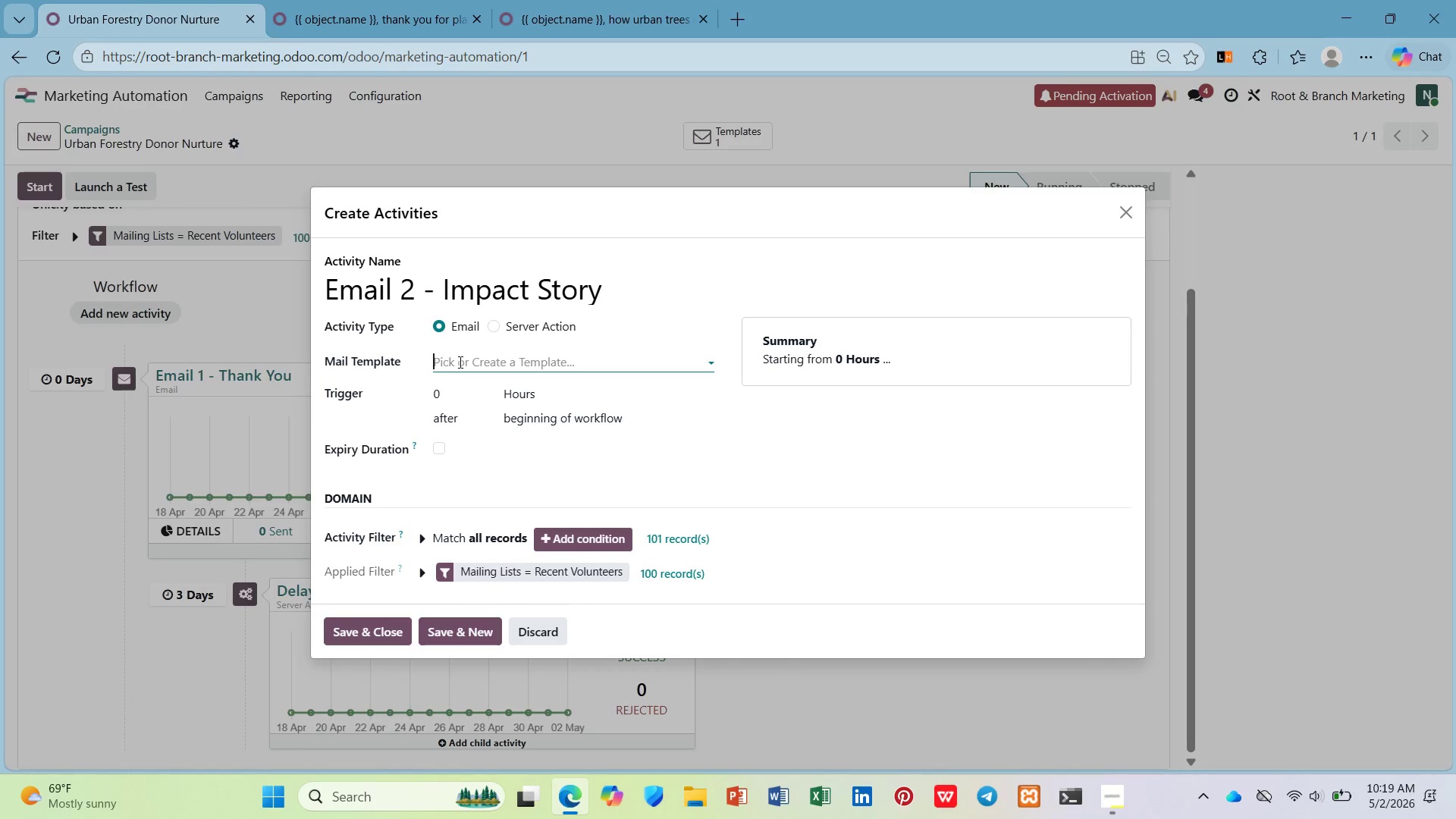 
left_click([459, 362])
 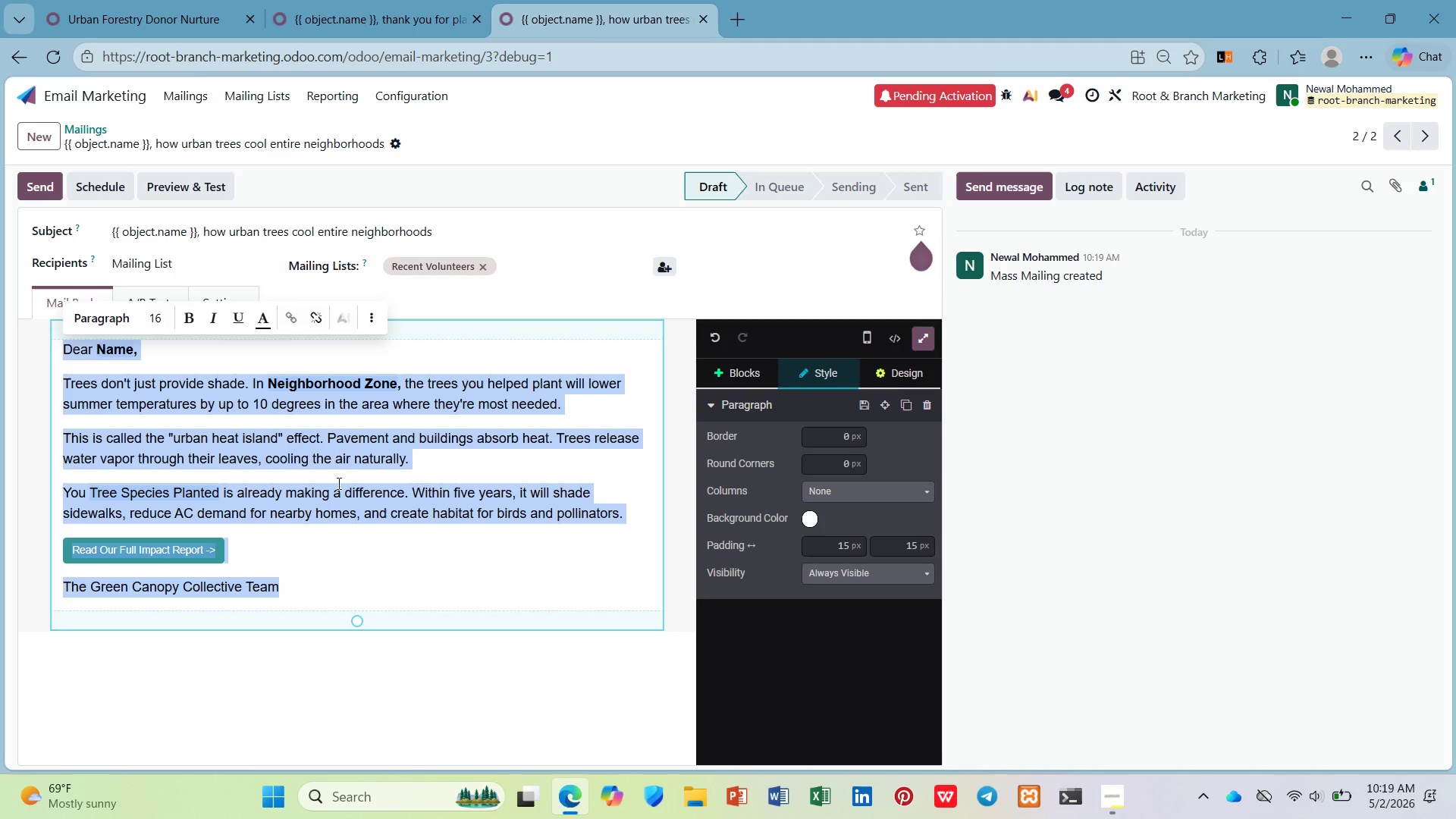 
left_click([336, 516])
 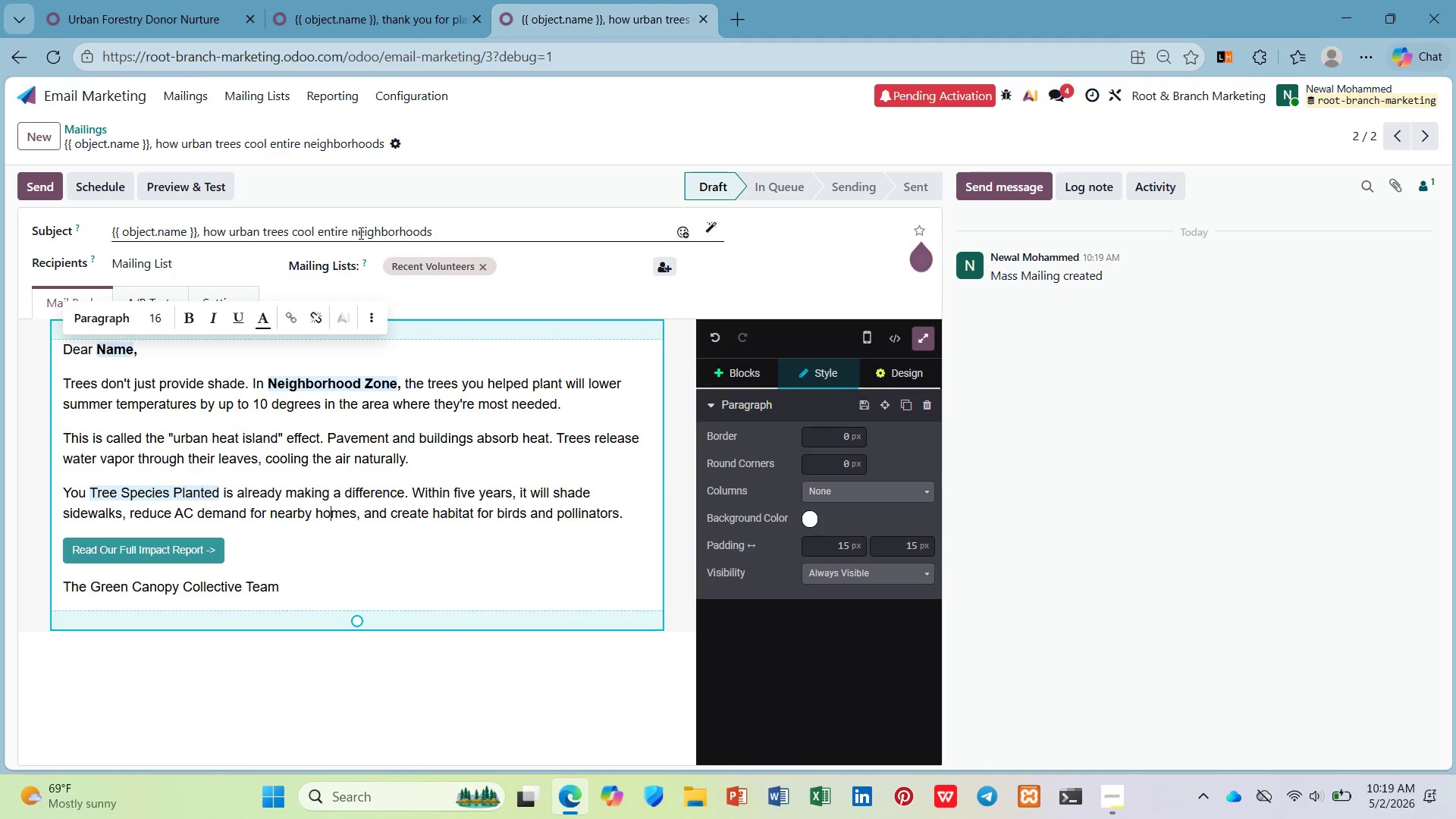 
left_click_drag(start_coordinate=[457, 229], to_coordinate=[109, 237])
 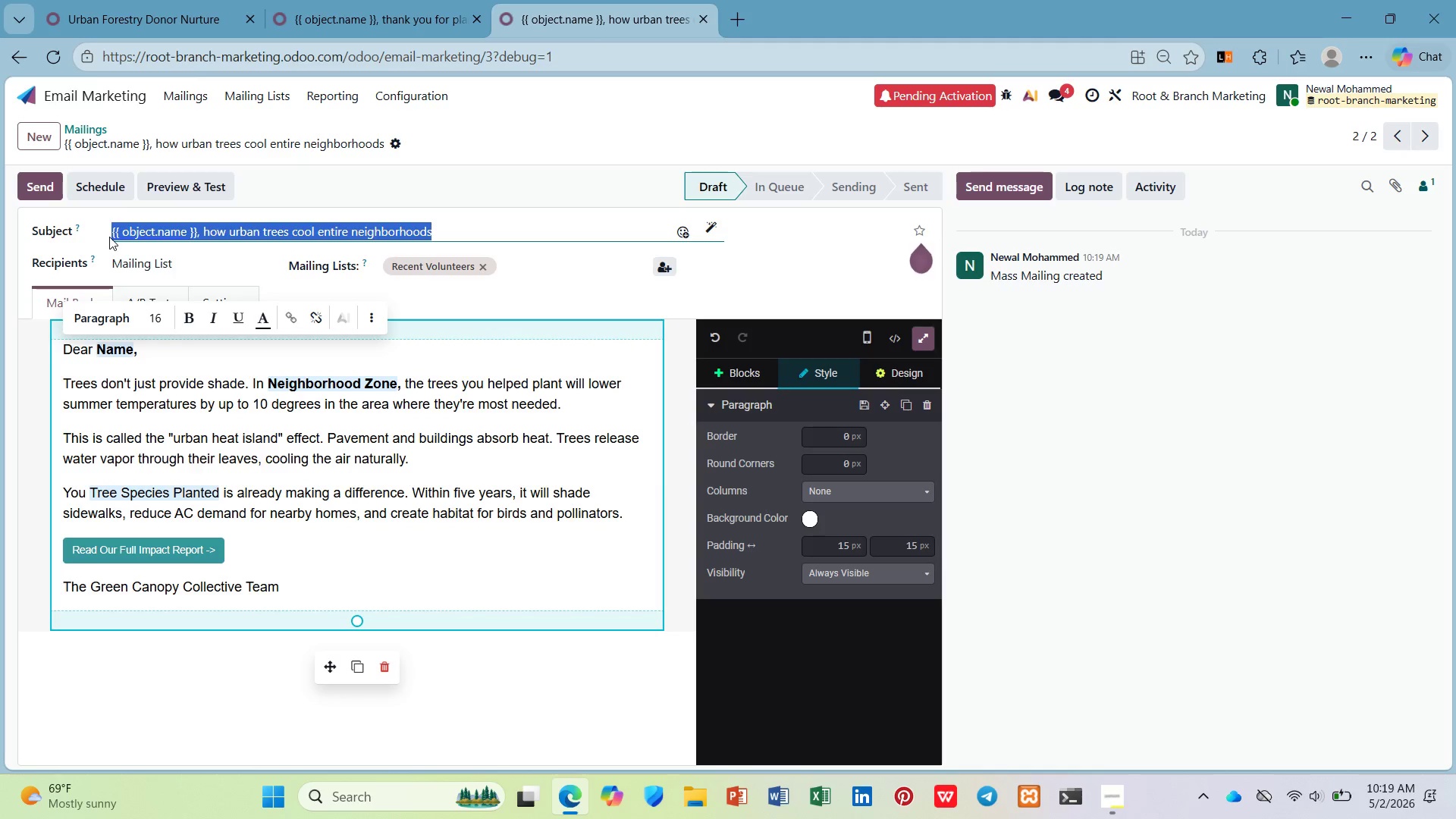 
key(Control+C)
 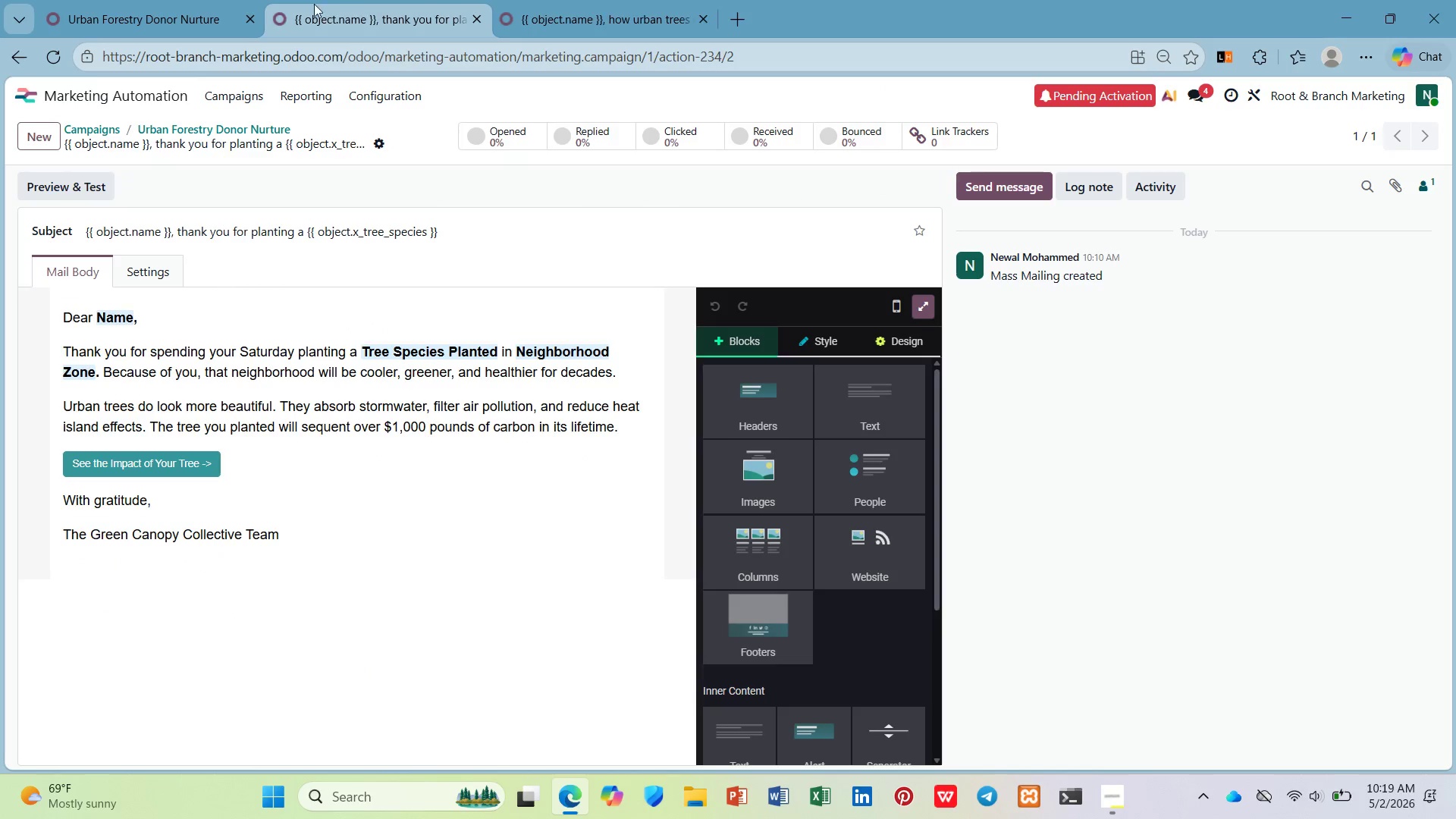 
left_click([177, 4])
 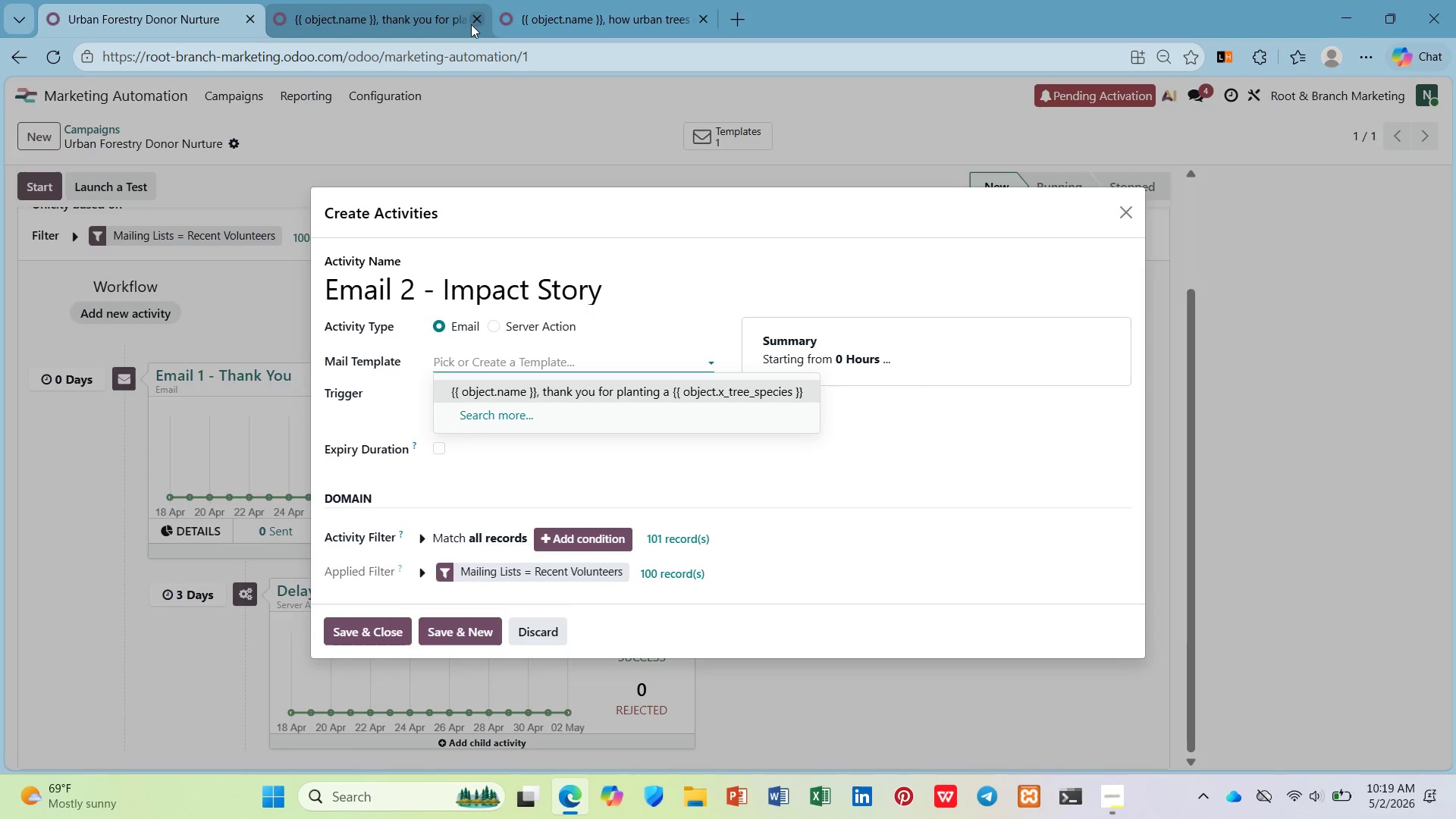 
left_click([472, 22])
 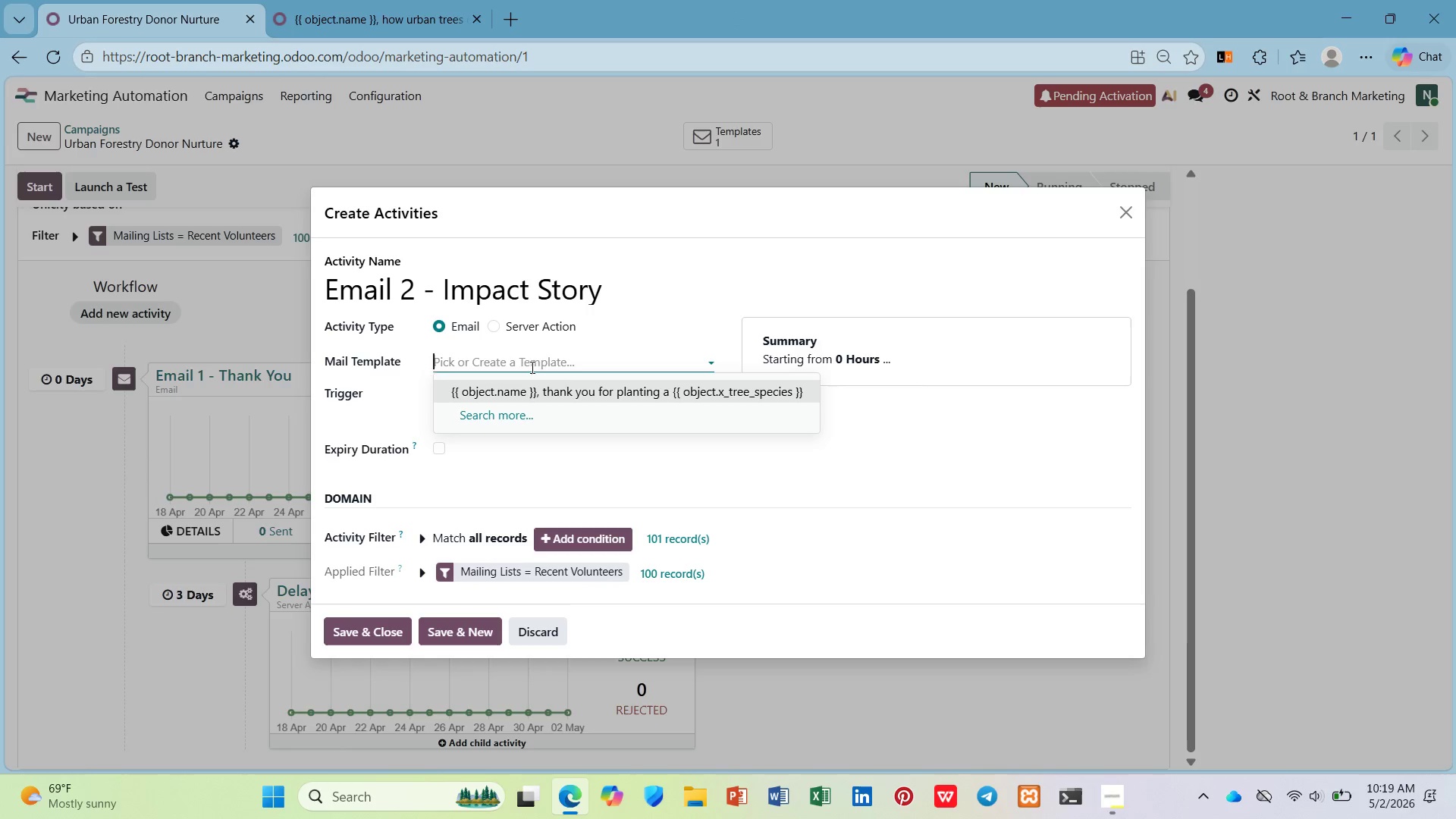 
key(Control+V)
 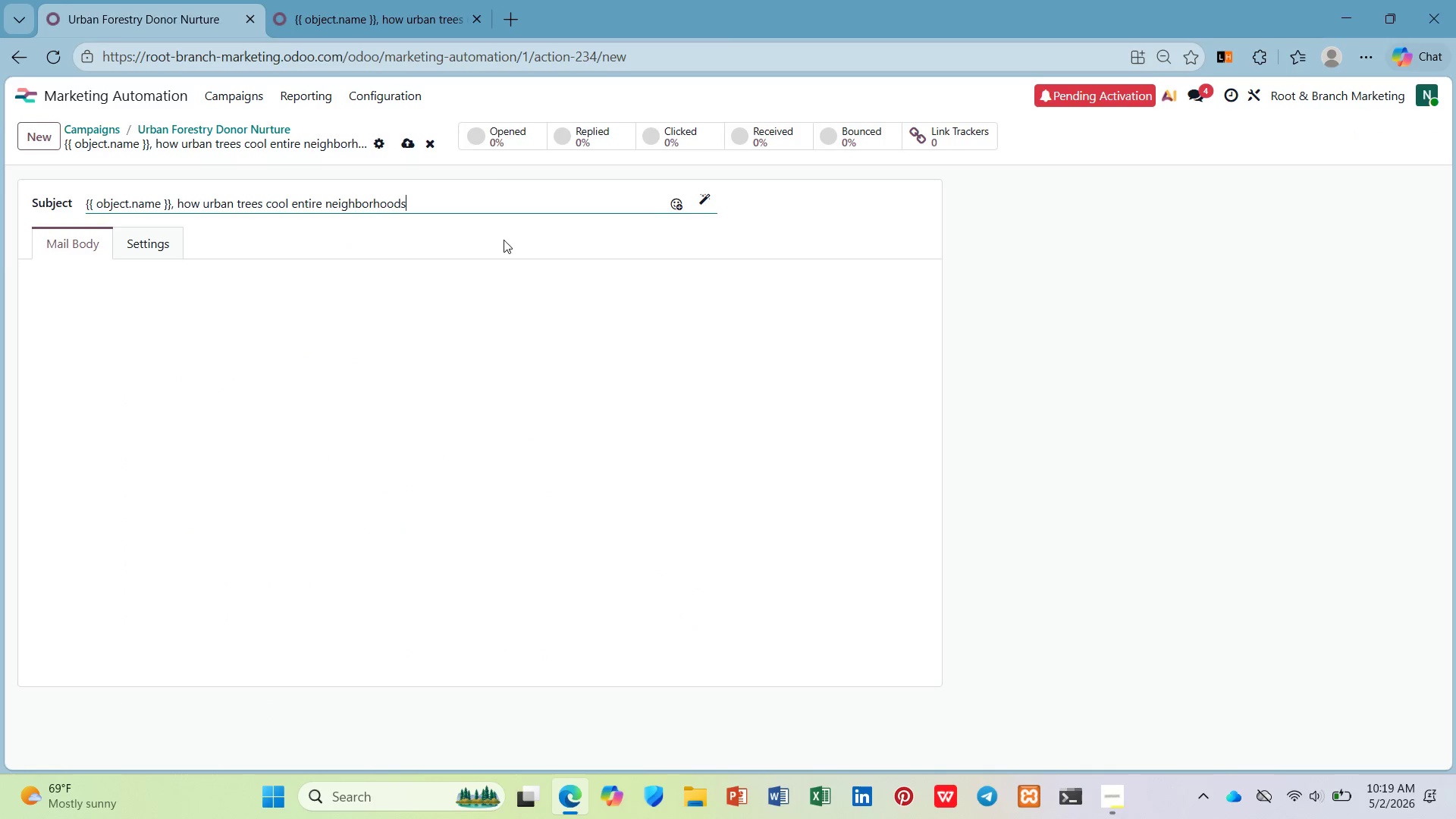 
left_click([425, 0])
 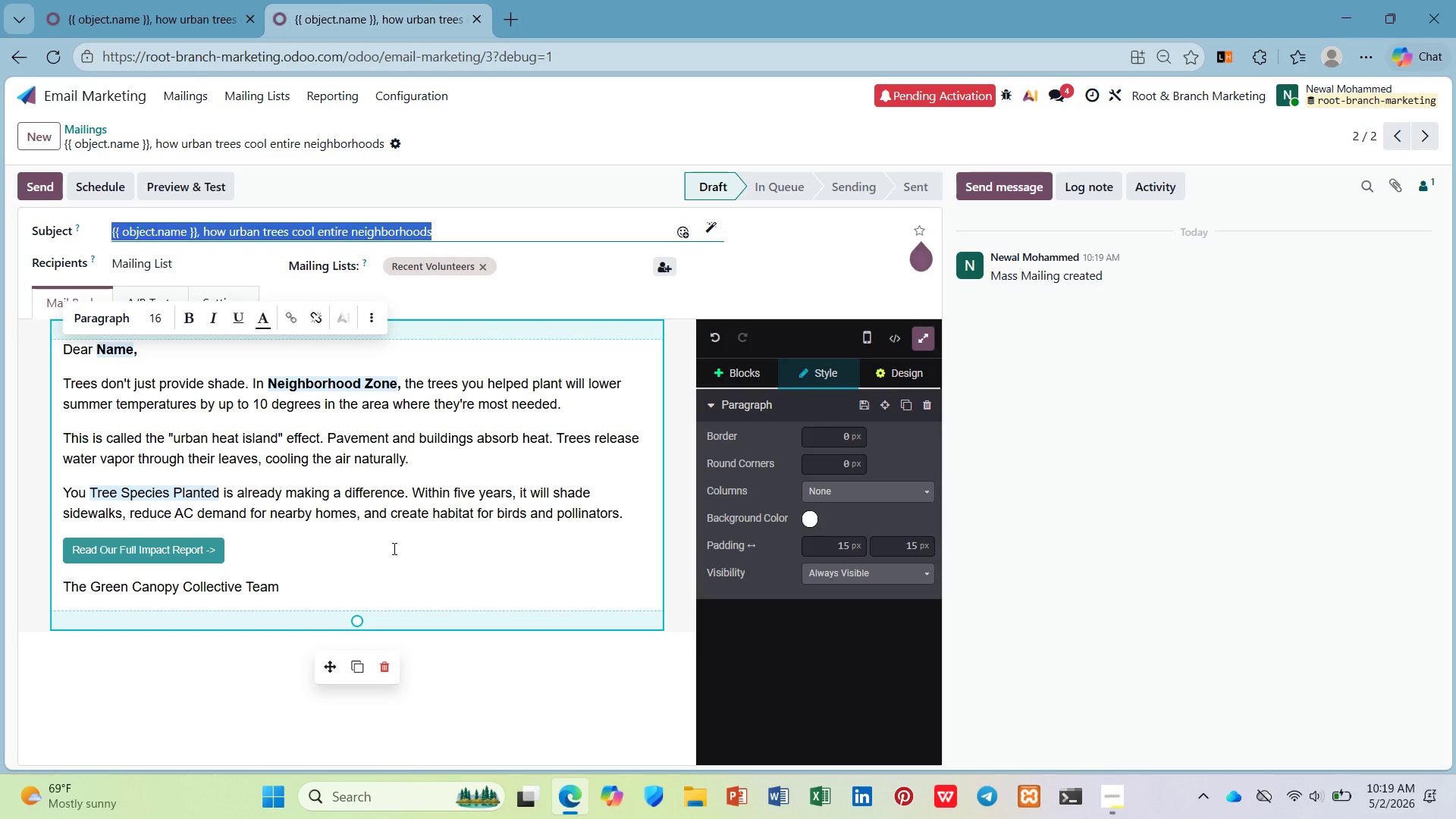 
left_click_drag(start_coordinate=[353, 568], to_coordinate=[55, 344])
 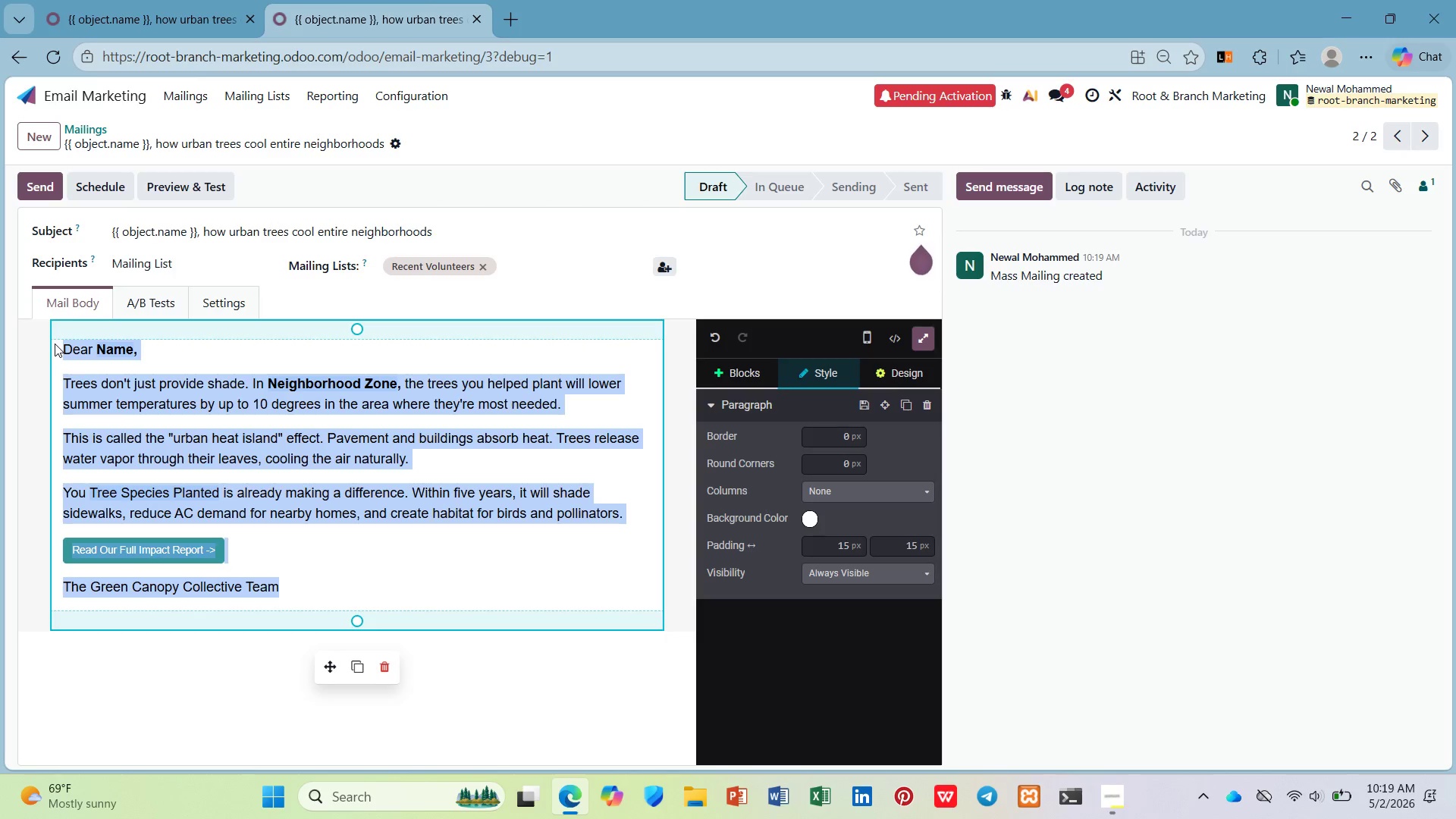 
key(Control+C)
 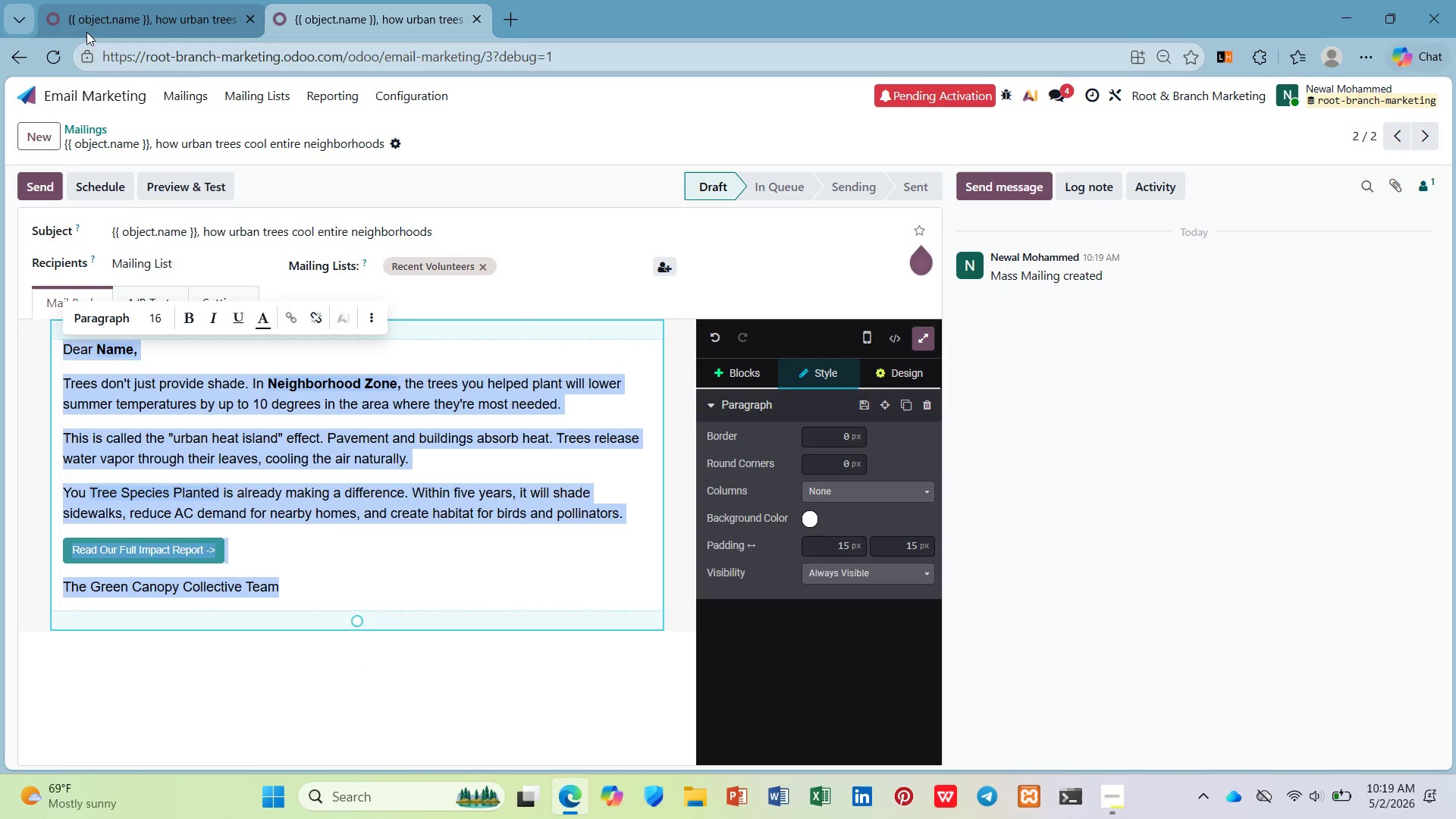 
left_click([98, 14])
 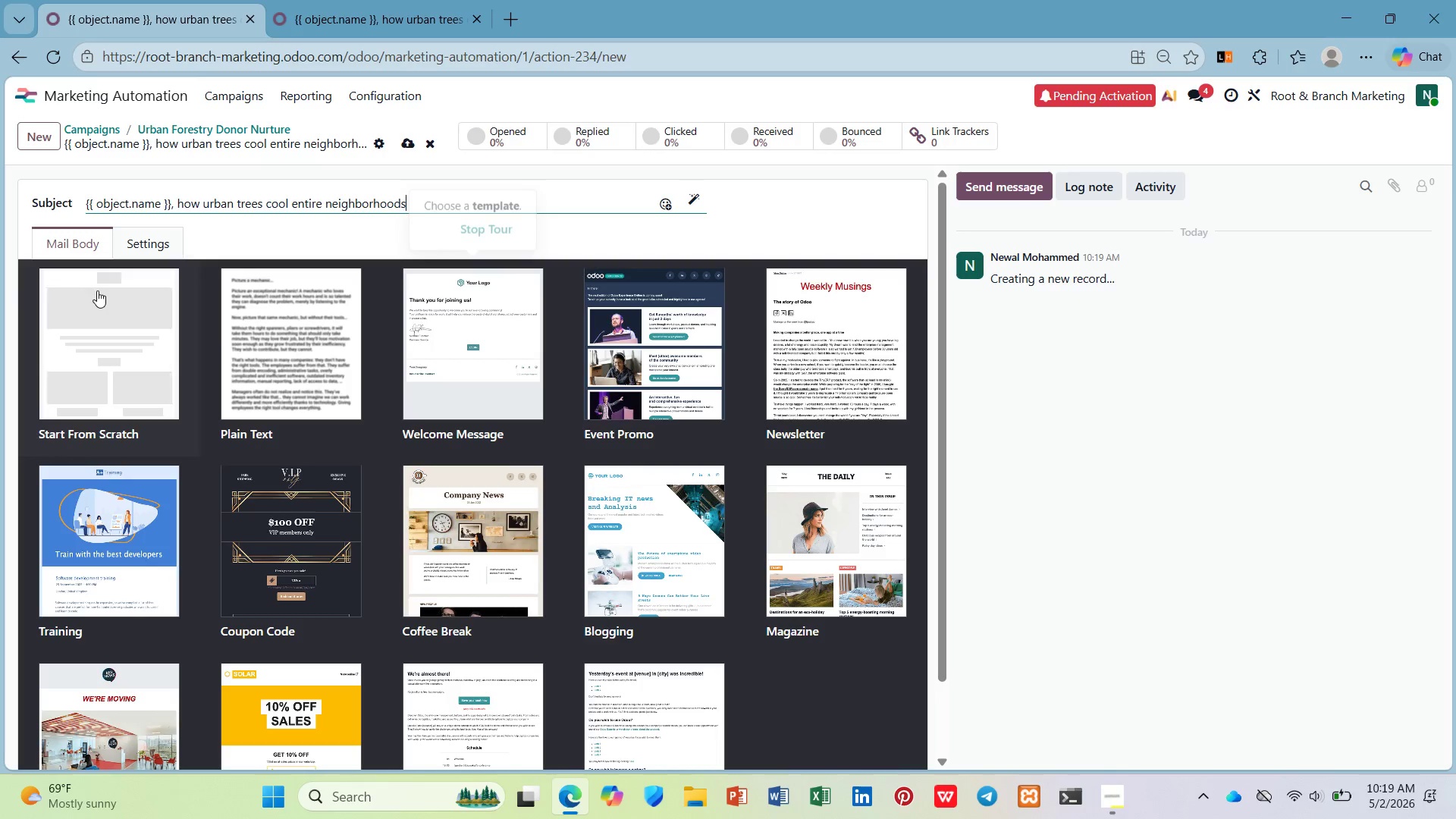 
left_click([99, 293])
 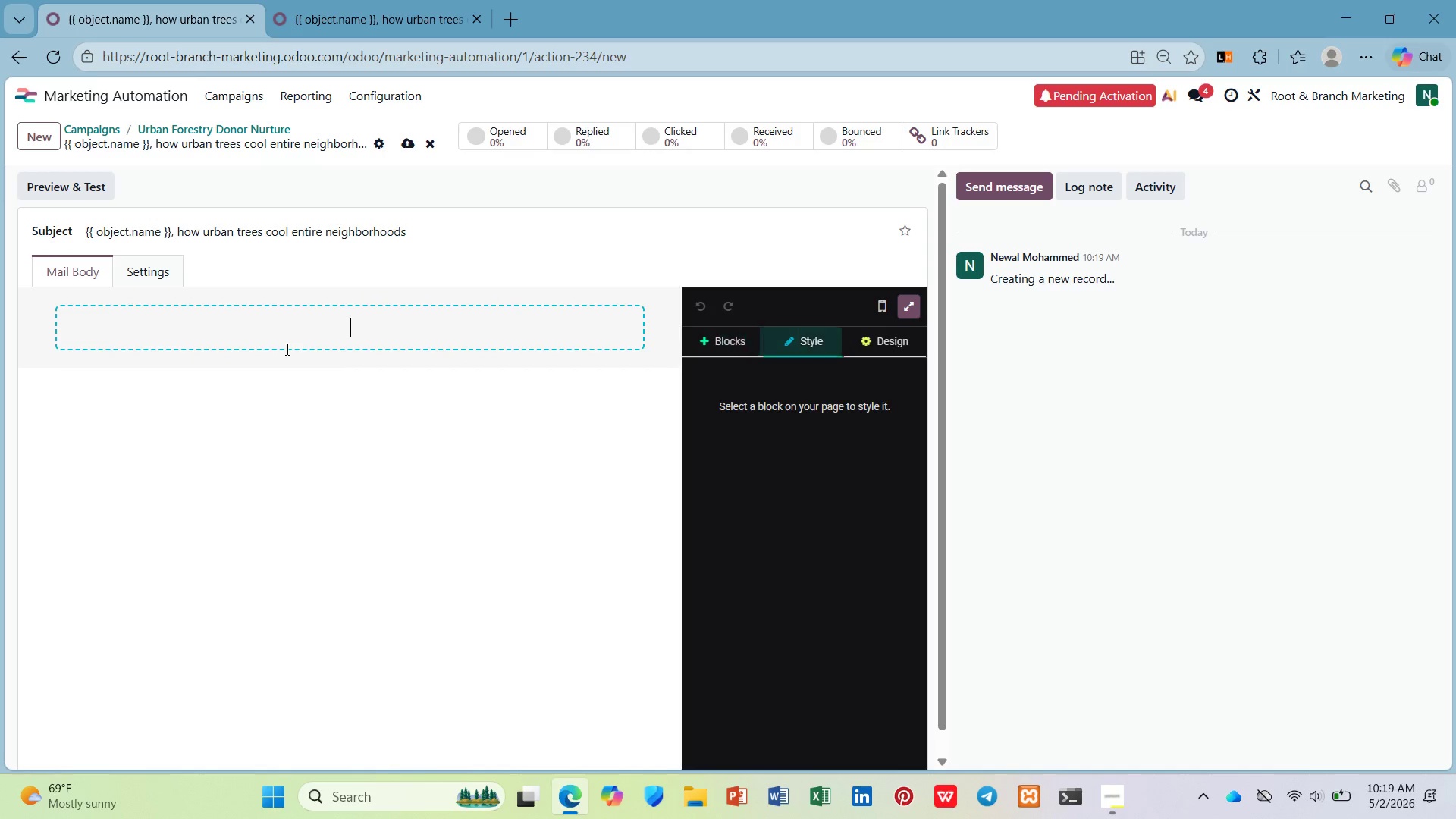 
key(D)
 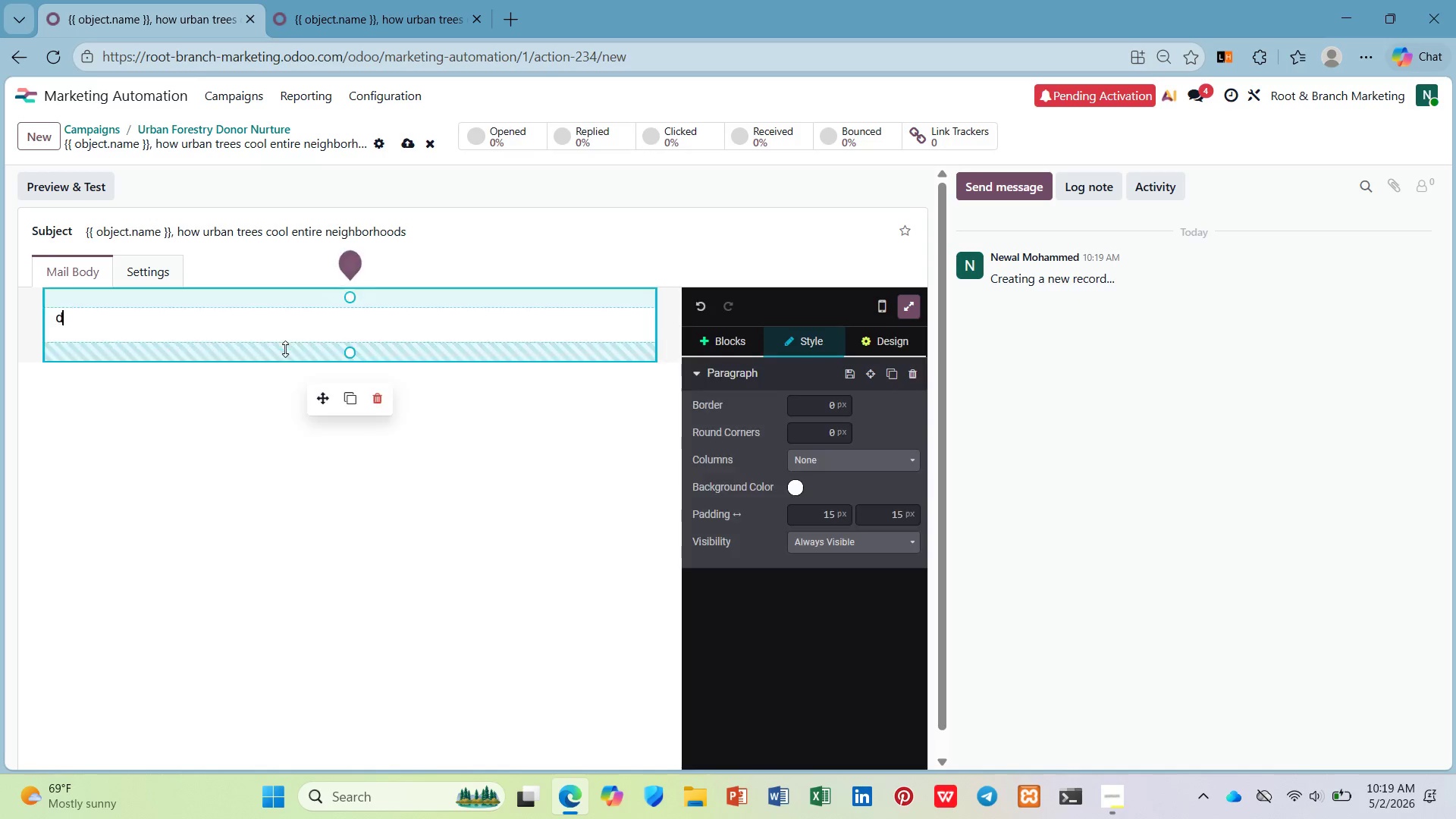 
key(Control+V)
 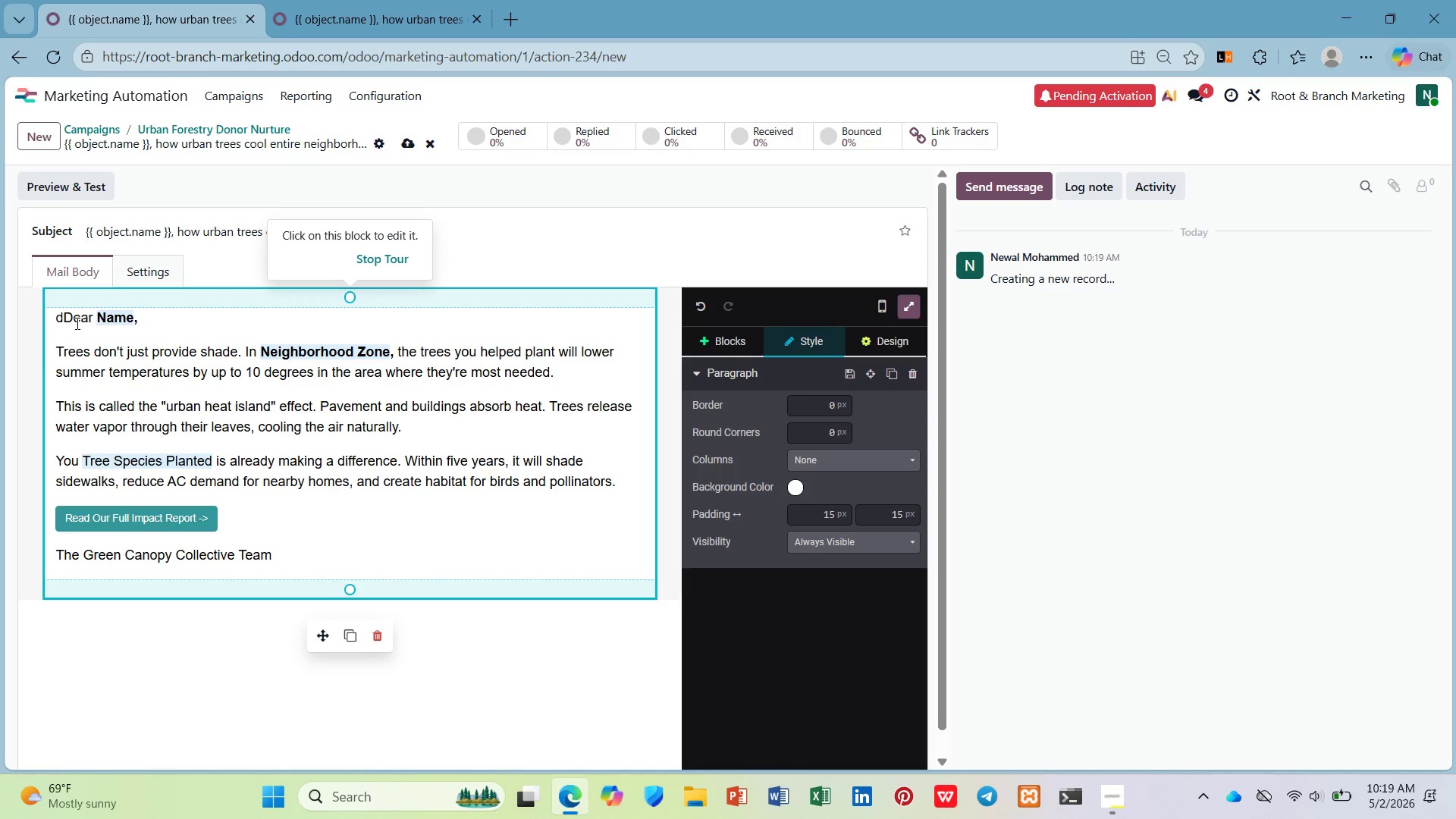 
left_click([67, 321])
 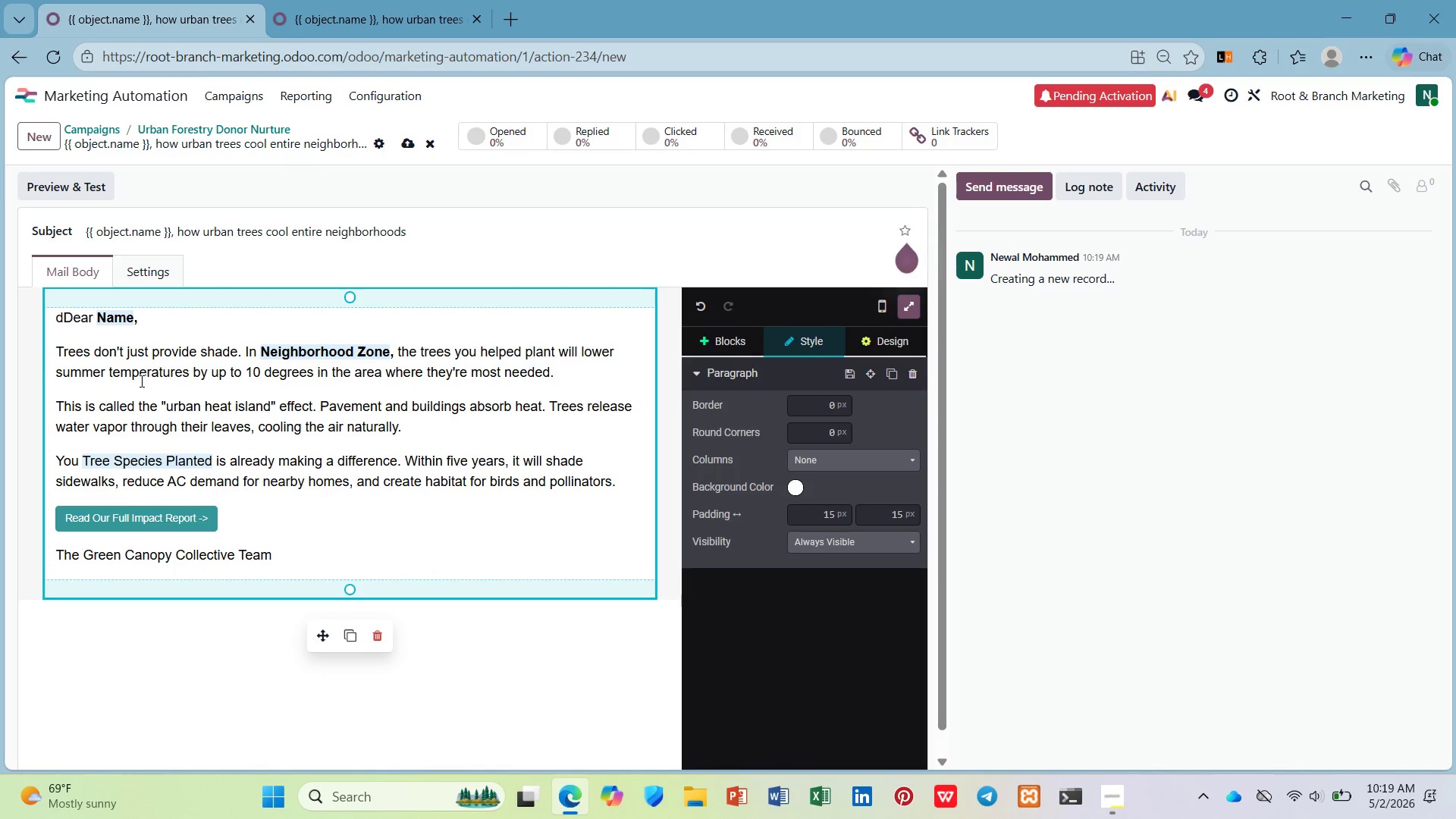 
key(Backspace)
 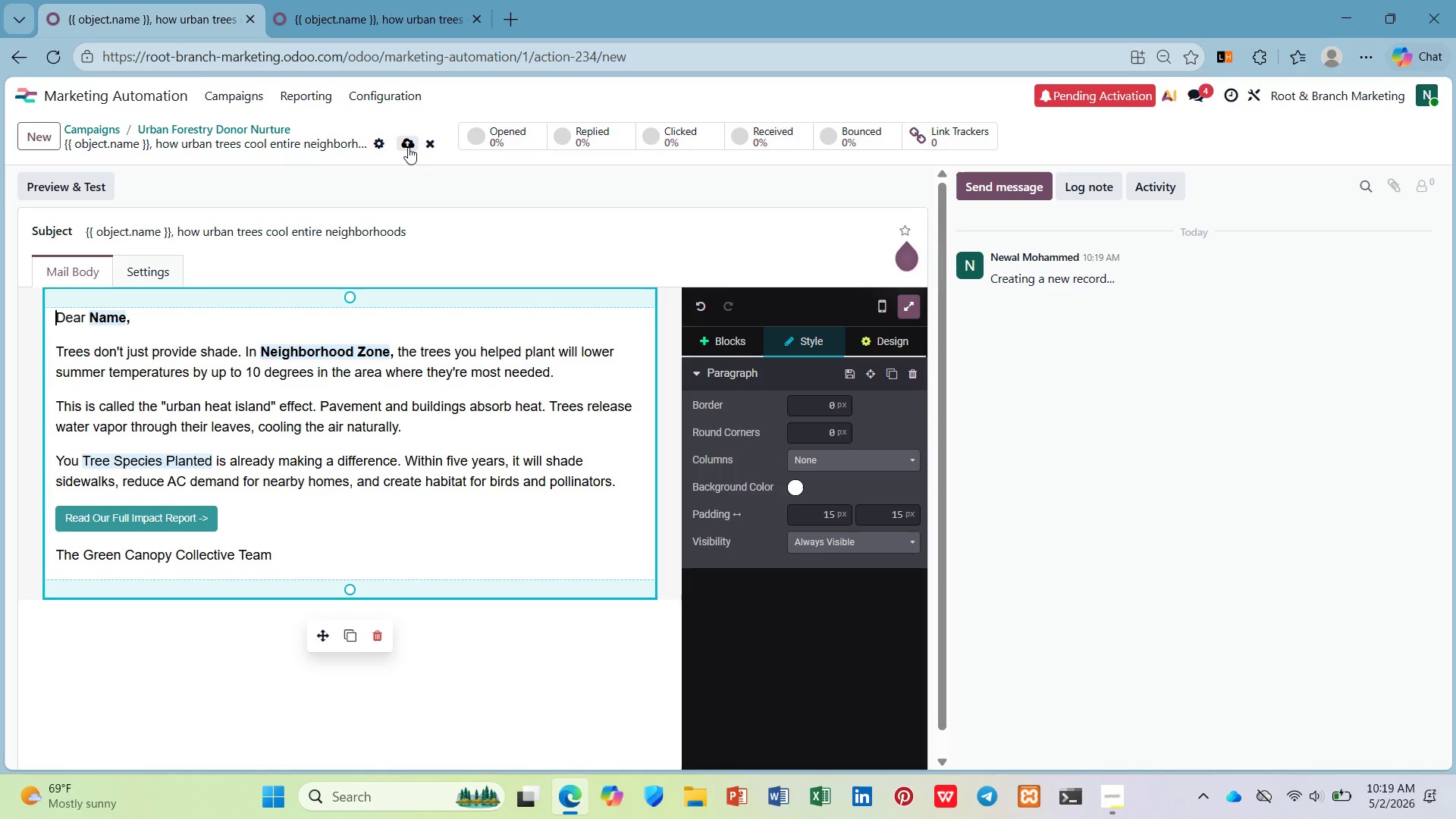 
double_click([384, 11])
 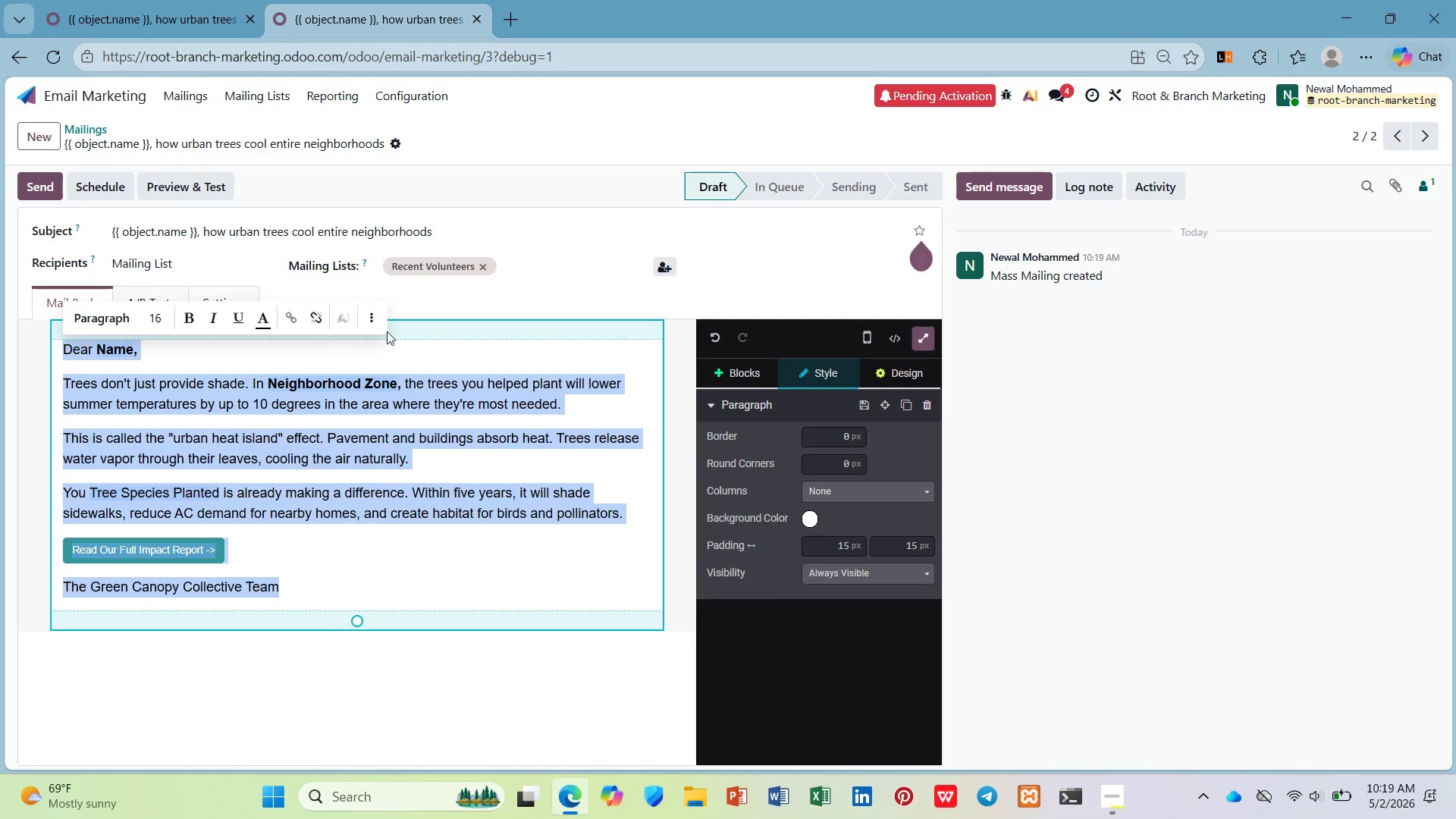 
left_click([406, 424])
 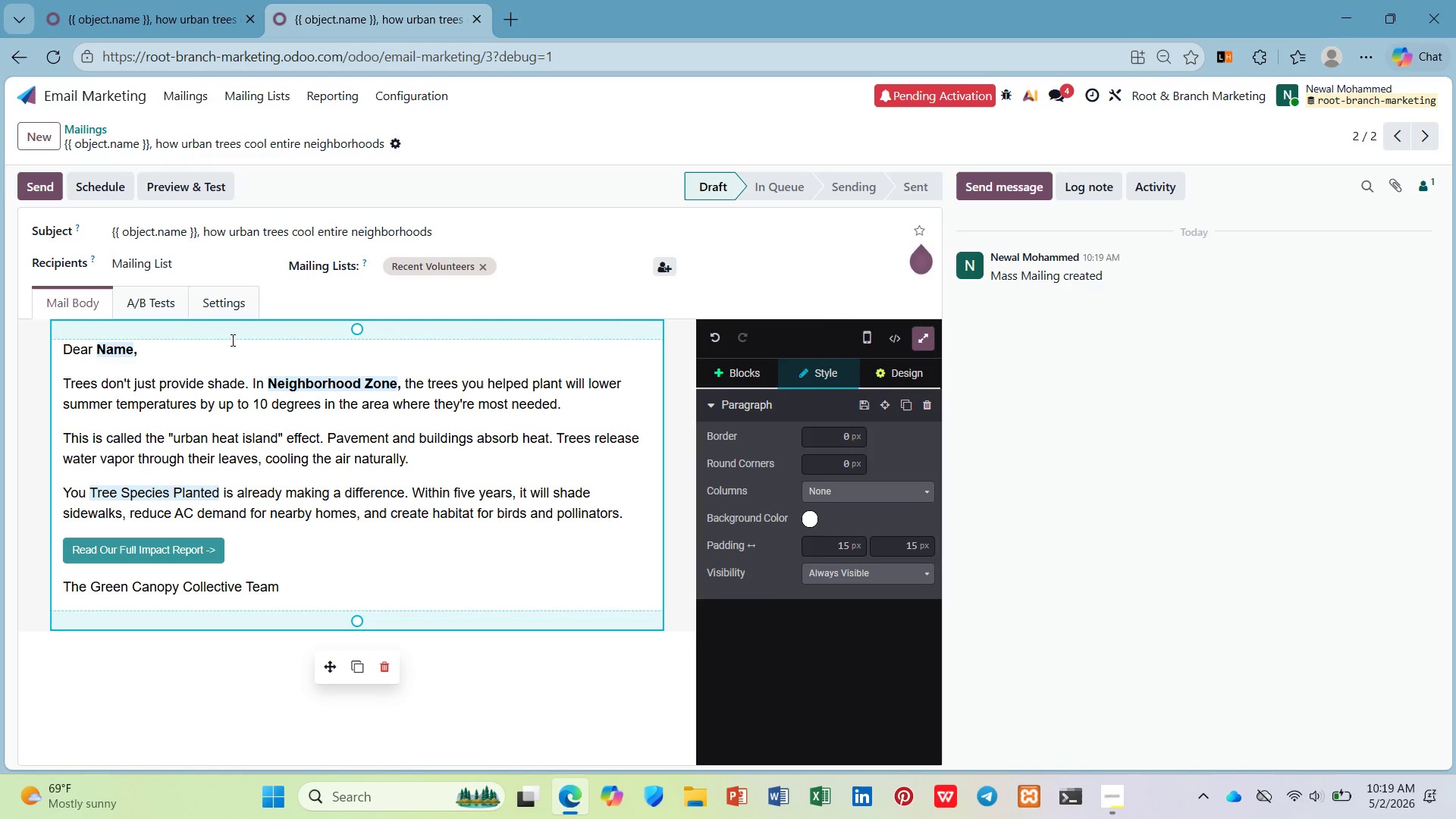 
left_click([110, 0])
 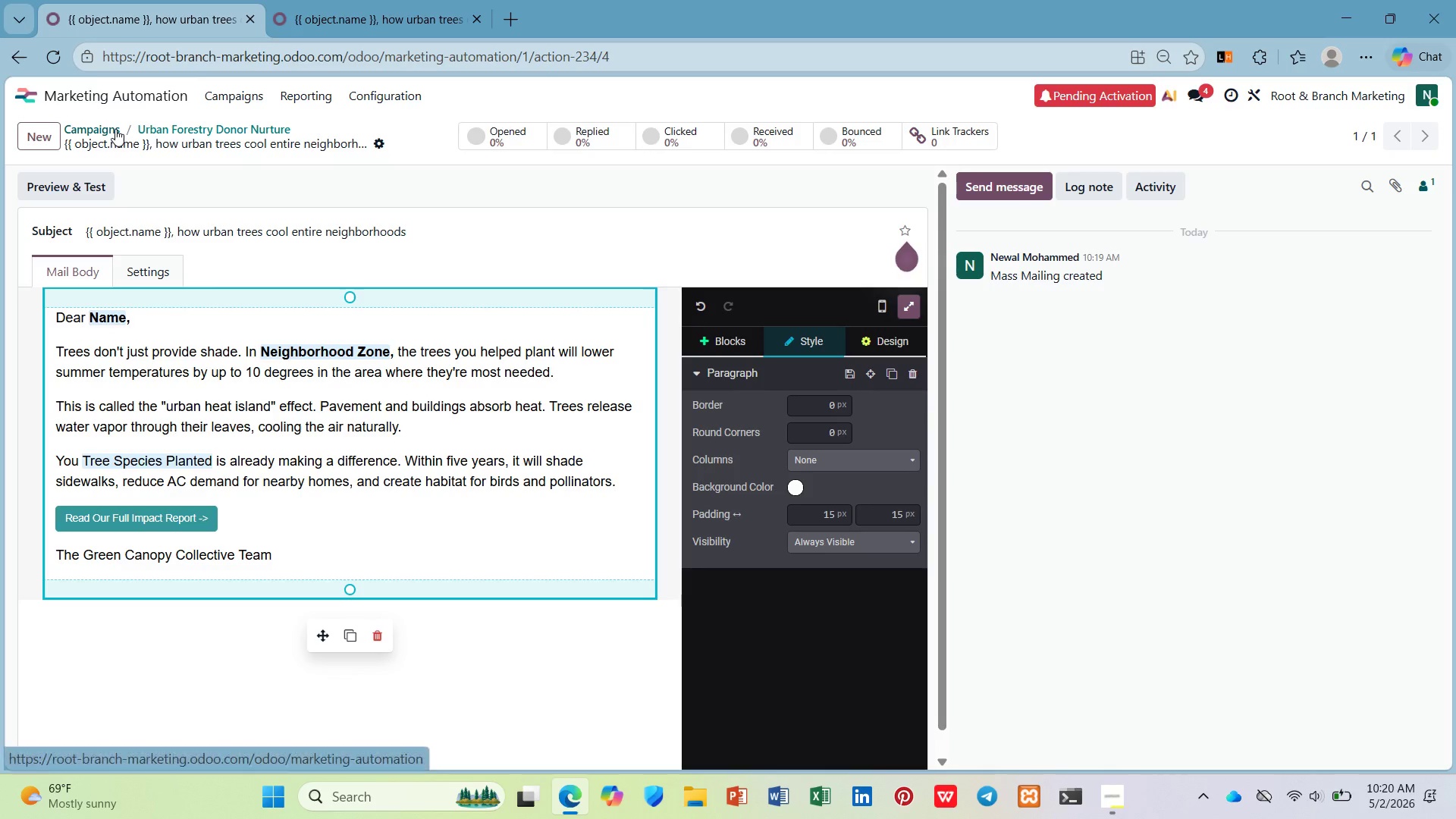 
left_click([198, 125])
 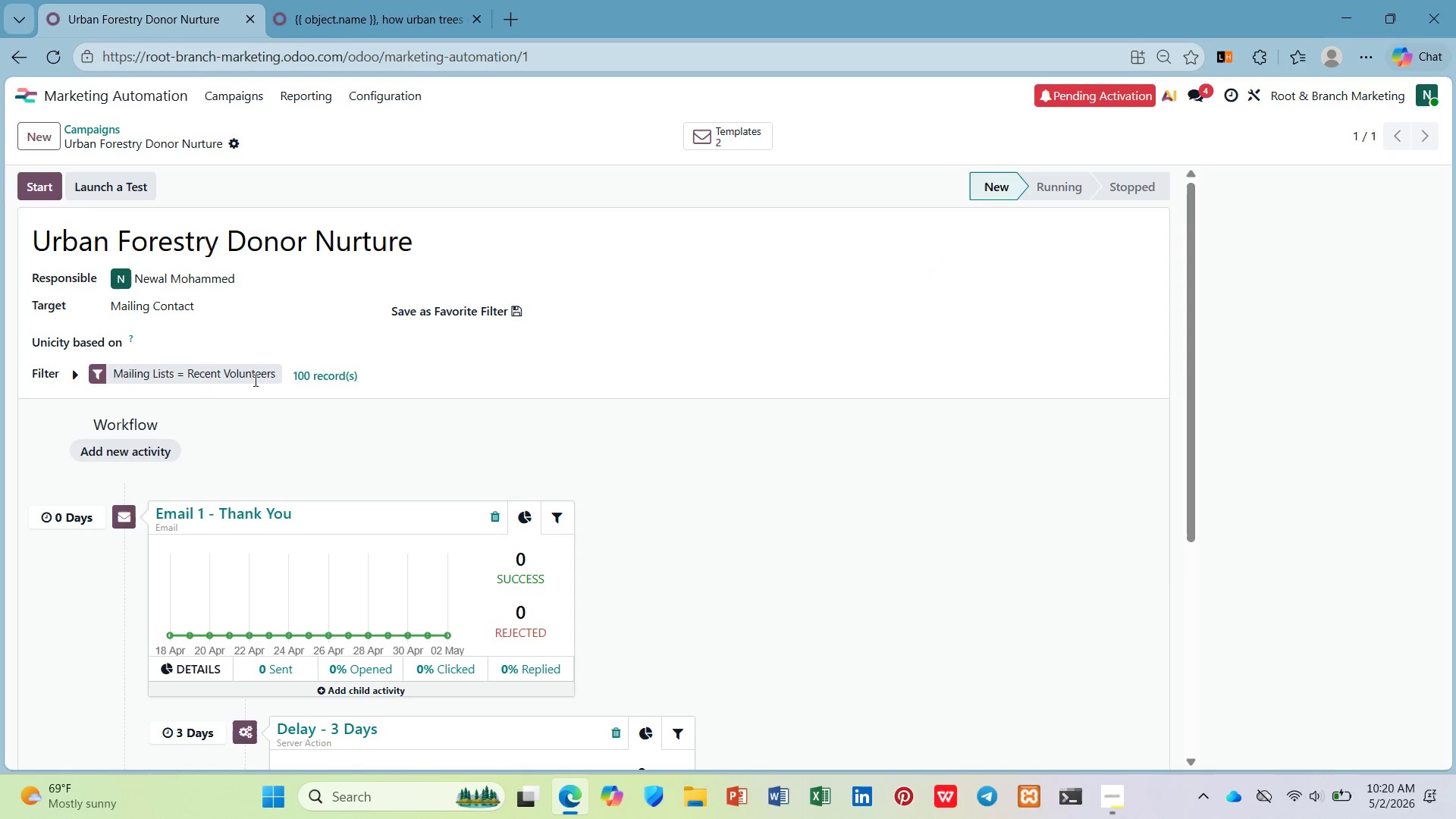 
scroll: coordinate [319, 431], scroll_direction: down, amount: 6.0
 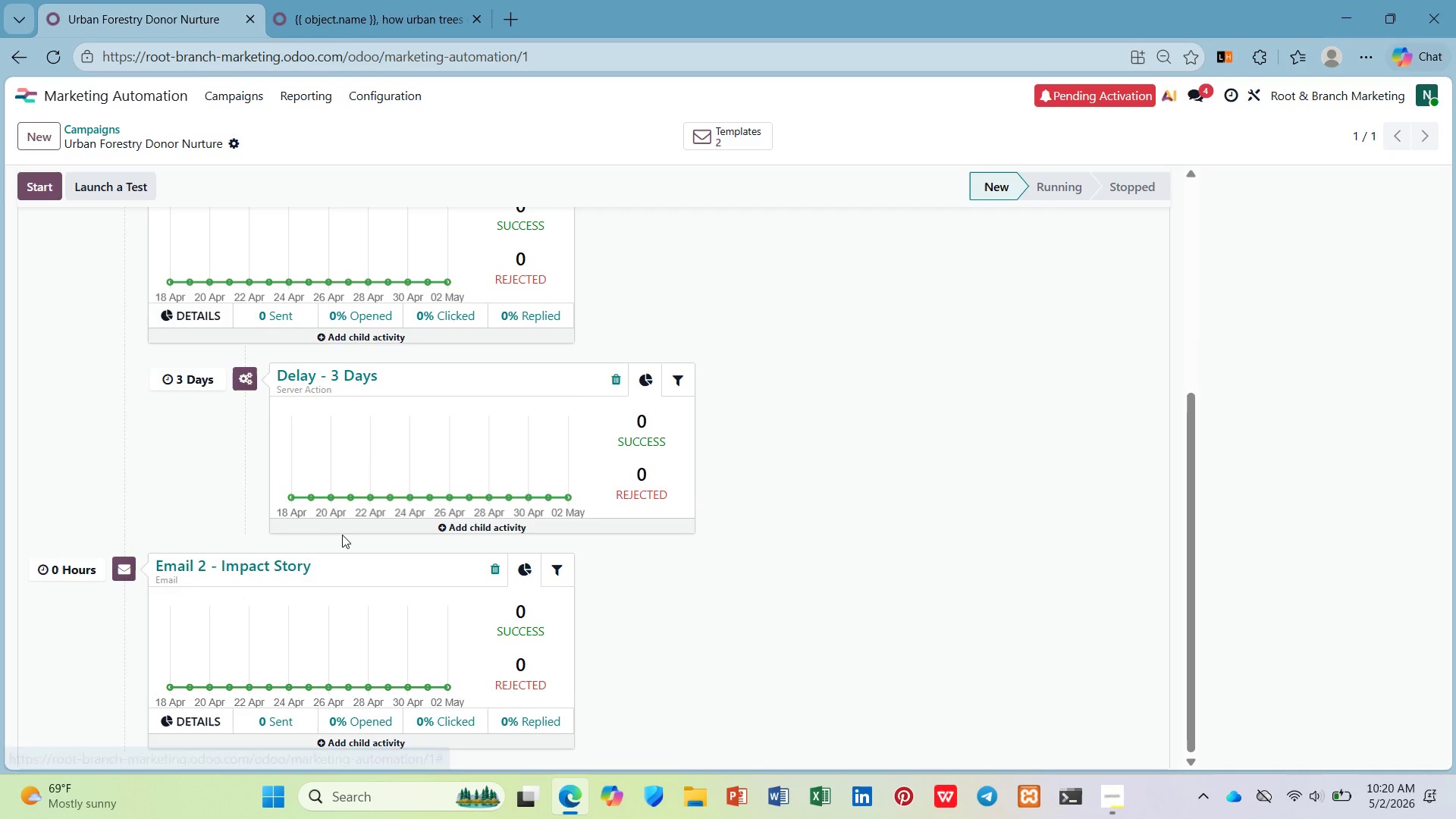 
left_click([356, 541])
 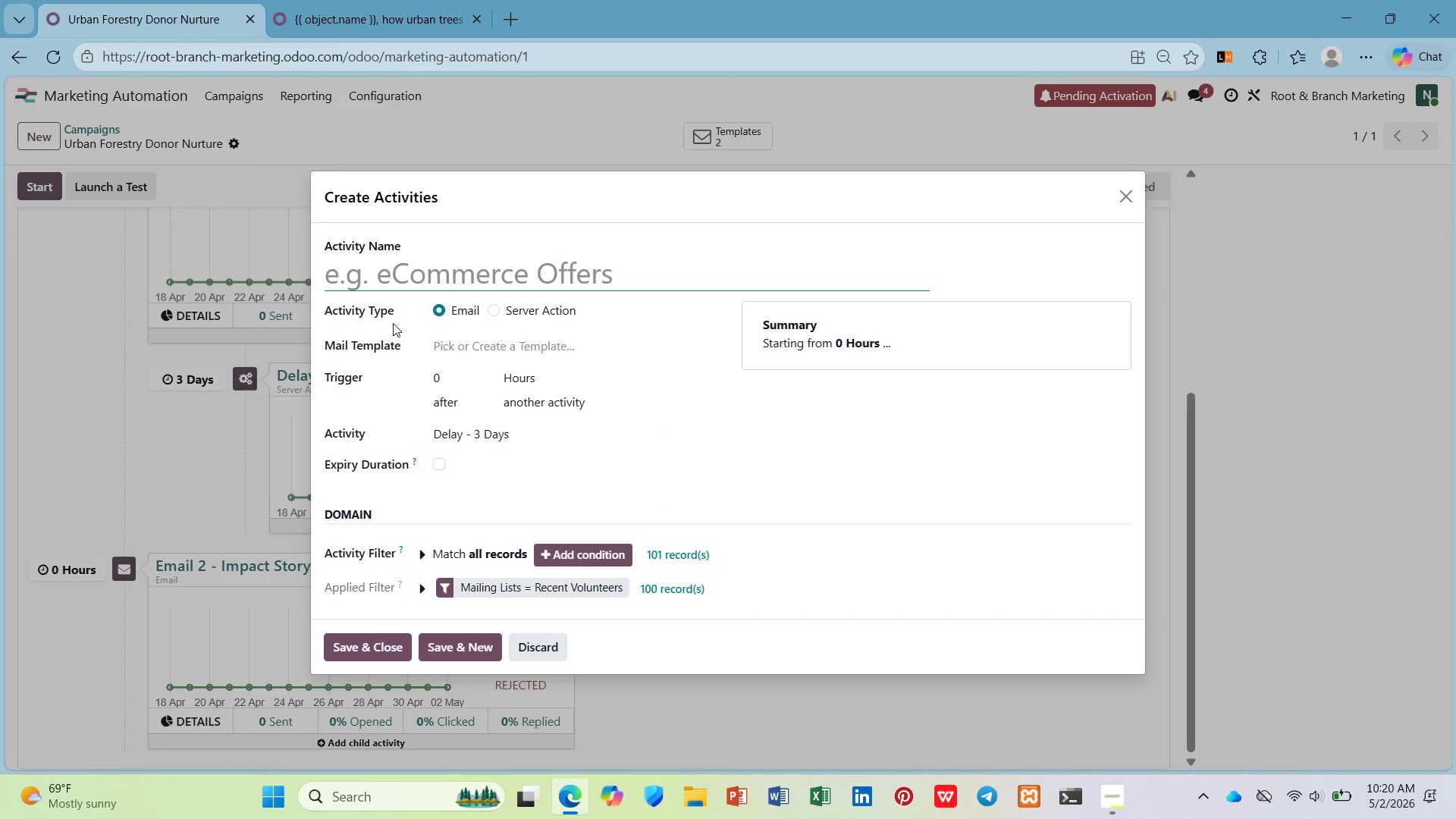 
type(Email 2-)
key(Backspace)
type( -)
key(Backspace)
 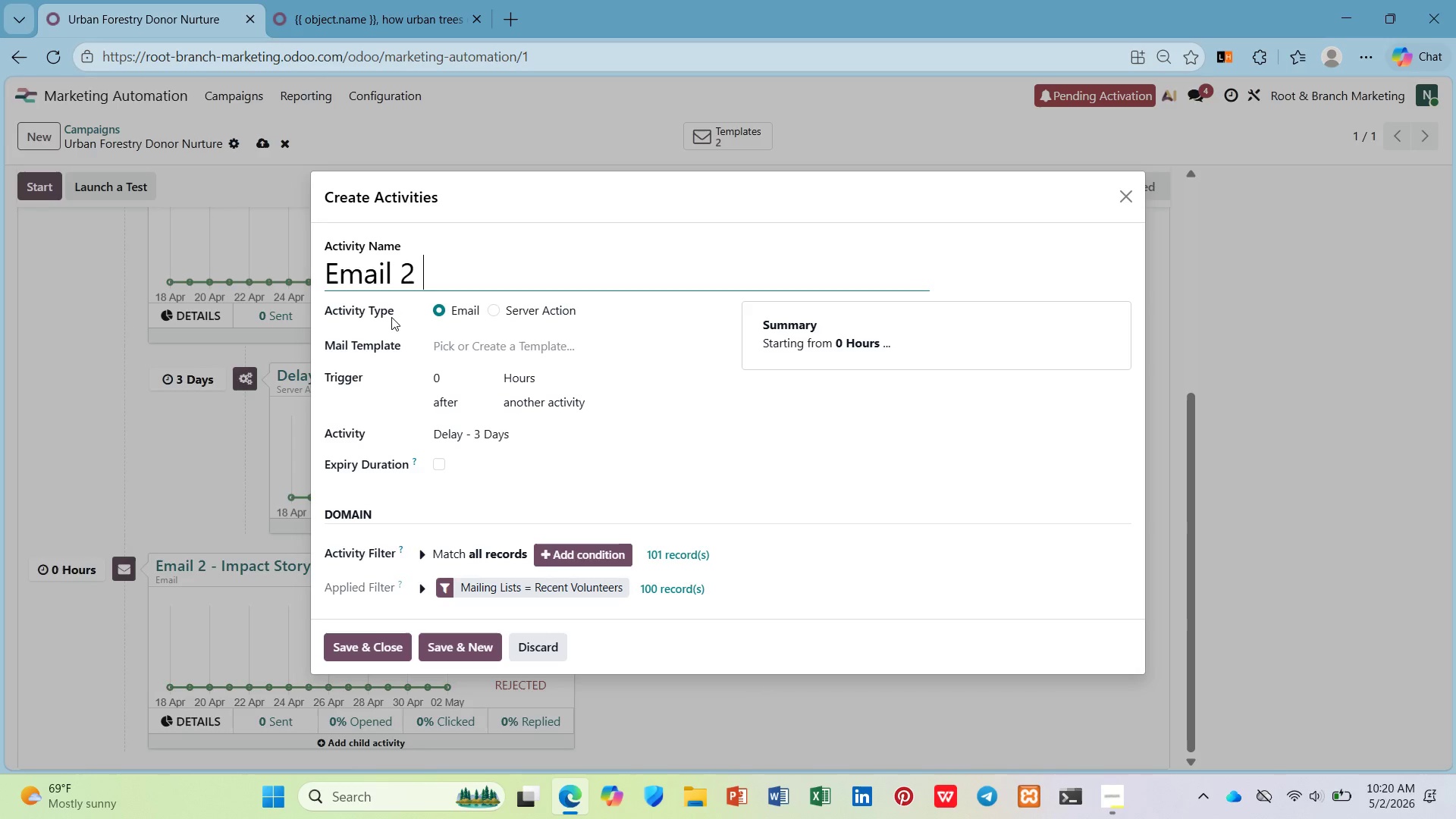 
hold_key(key=Backspace, duration=0.78)
 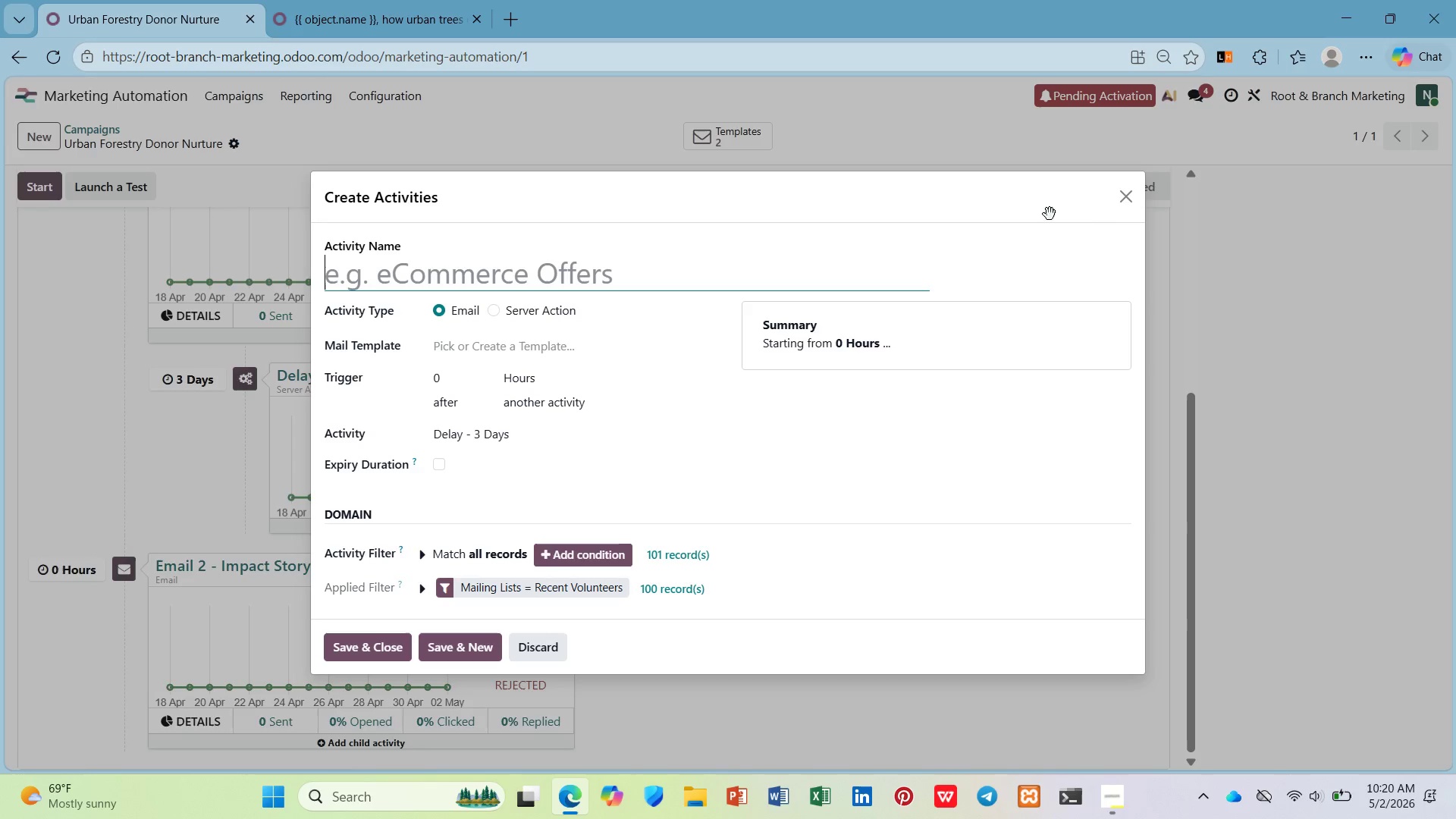 
left_click([1124, 199])
 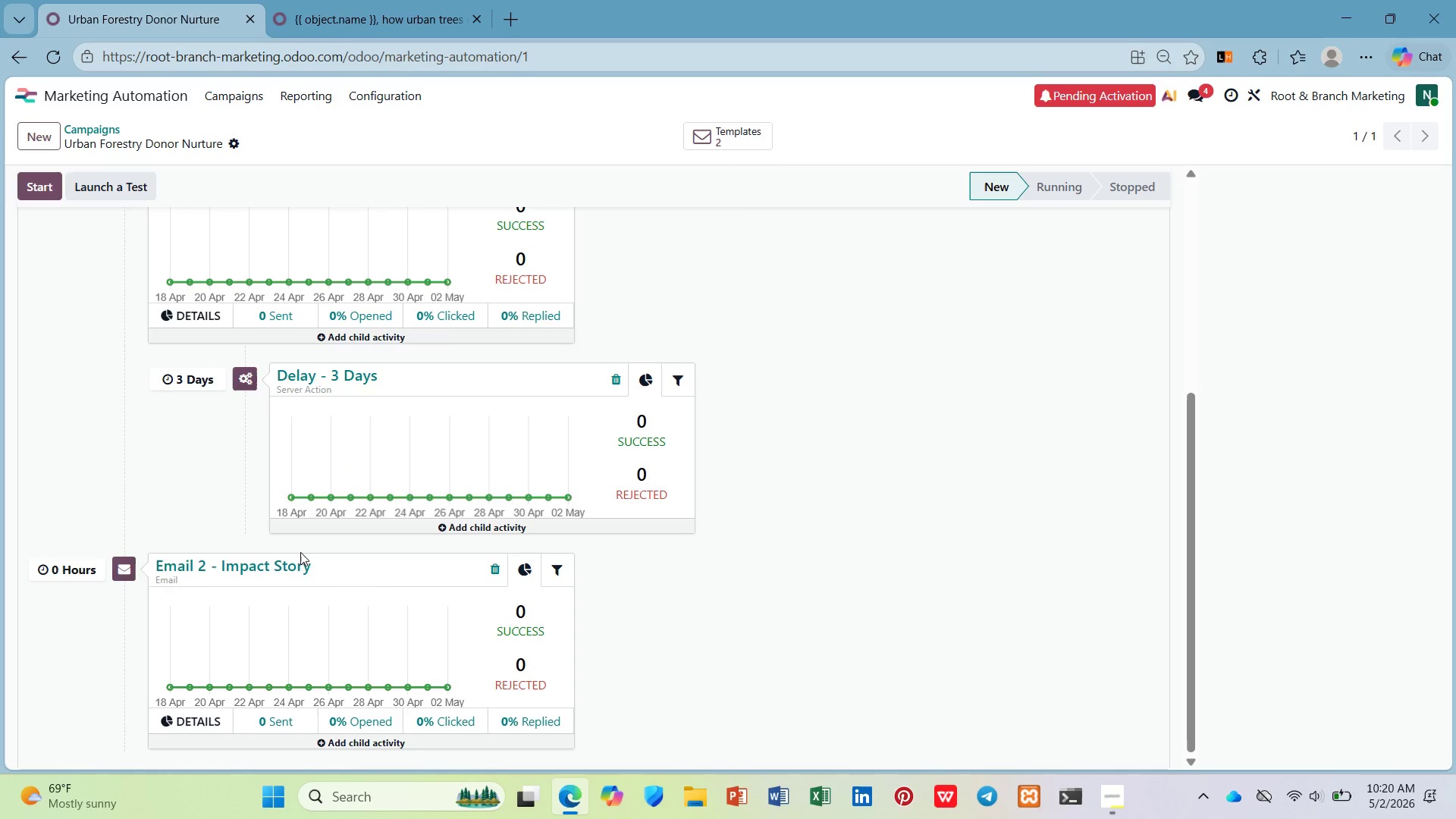 
double_click([298, 558])
 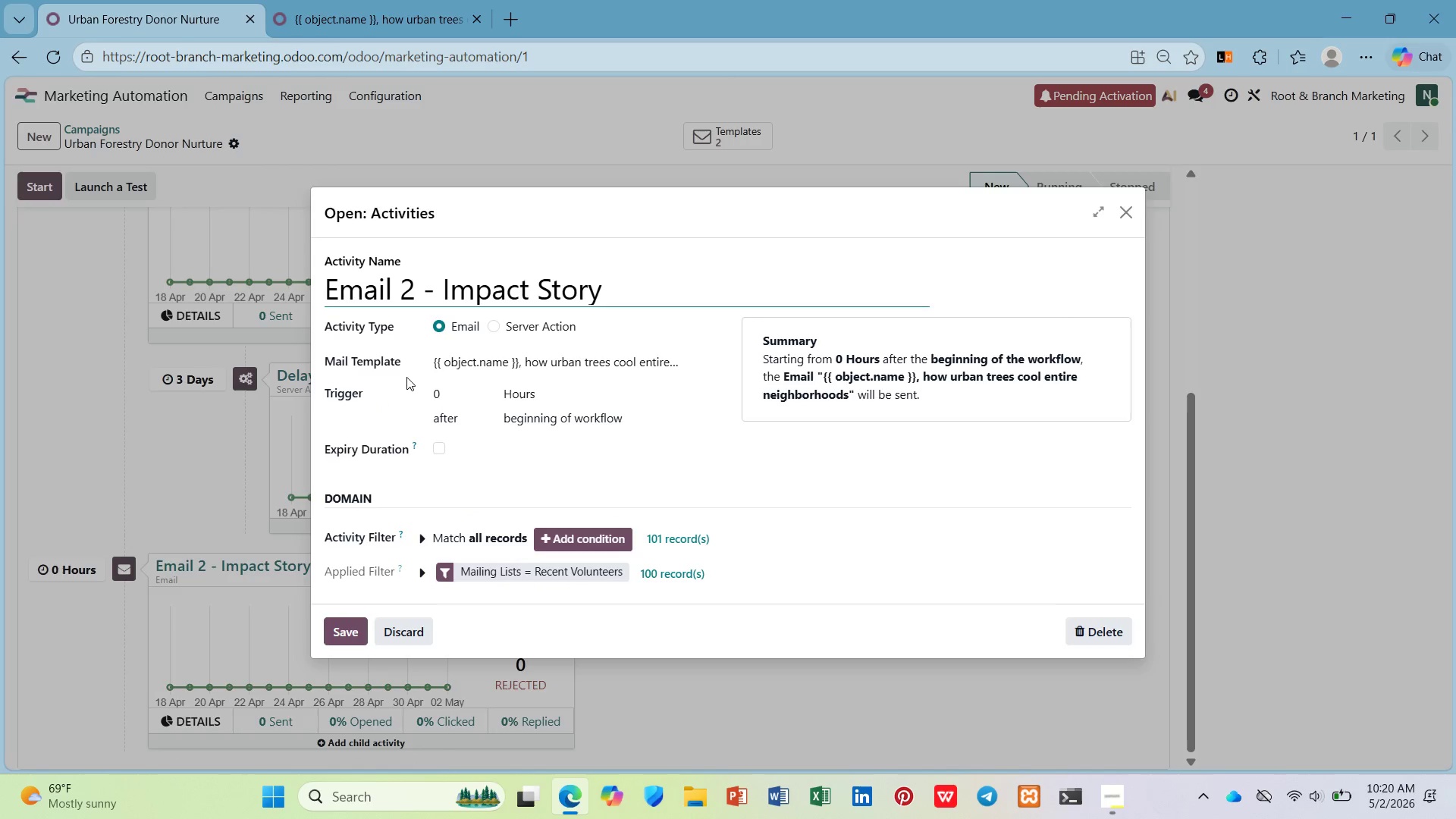 
left_click([528, 388])
 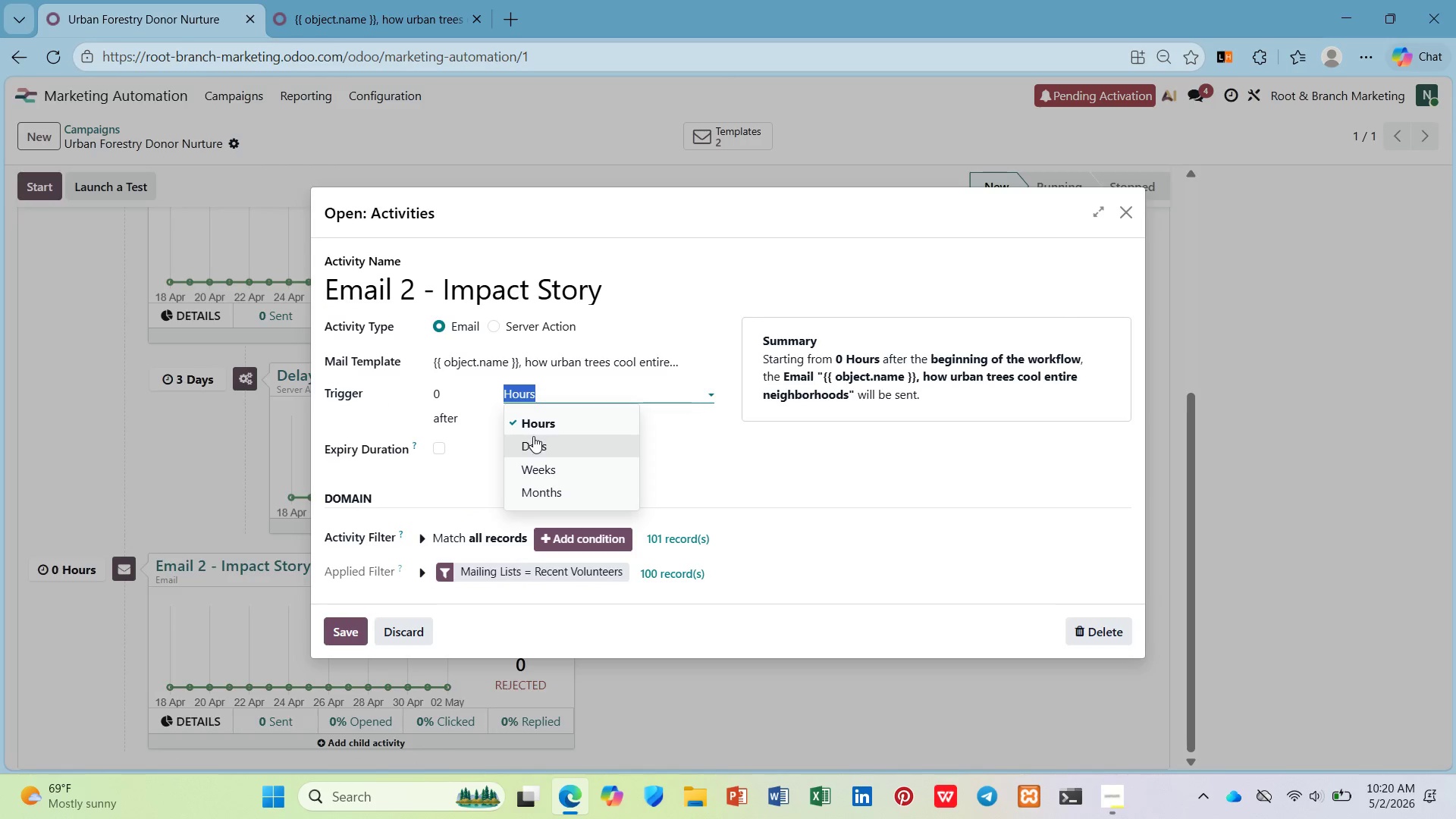 
left_click([535, 442])
 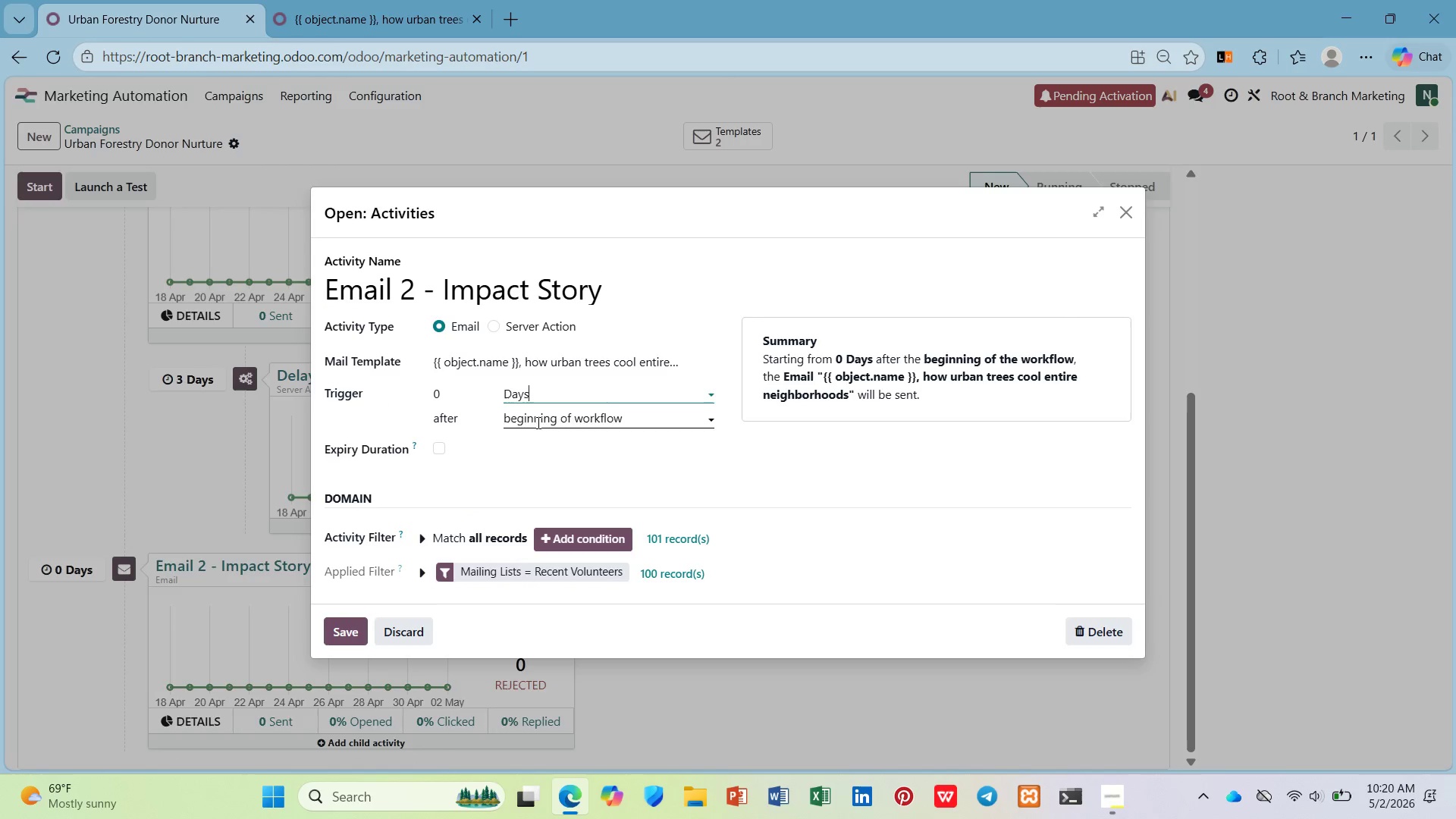 
left_click([537, 422])
 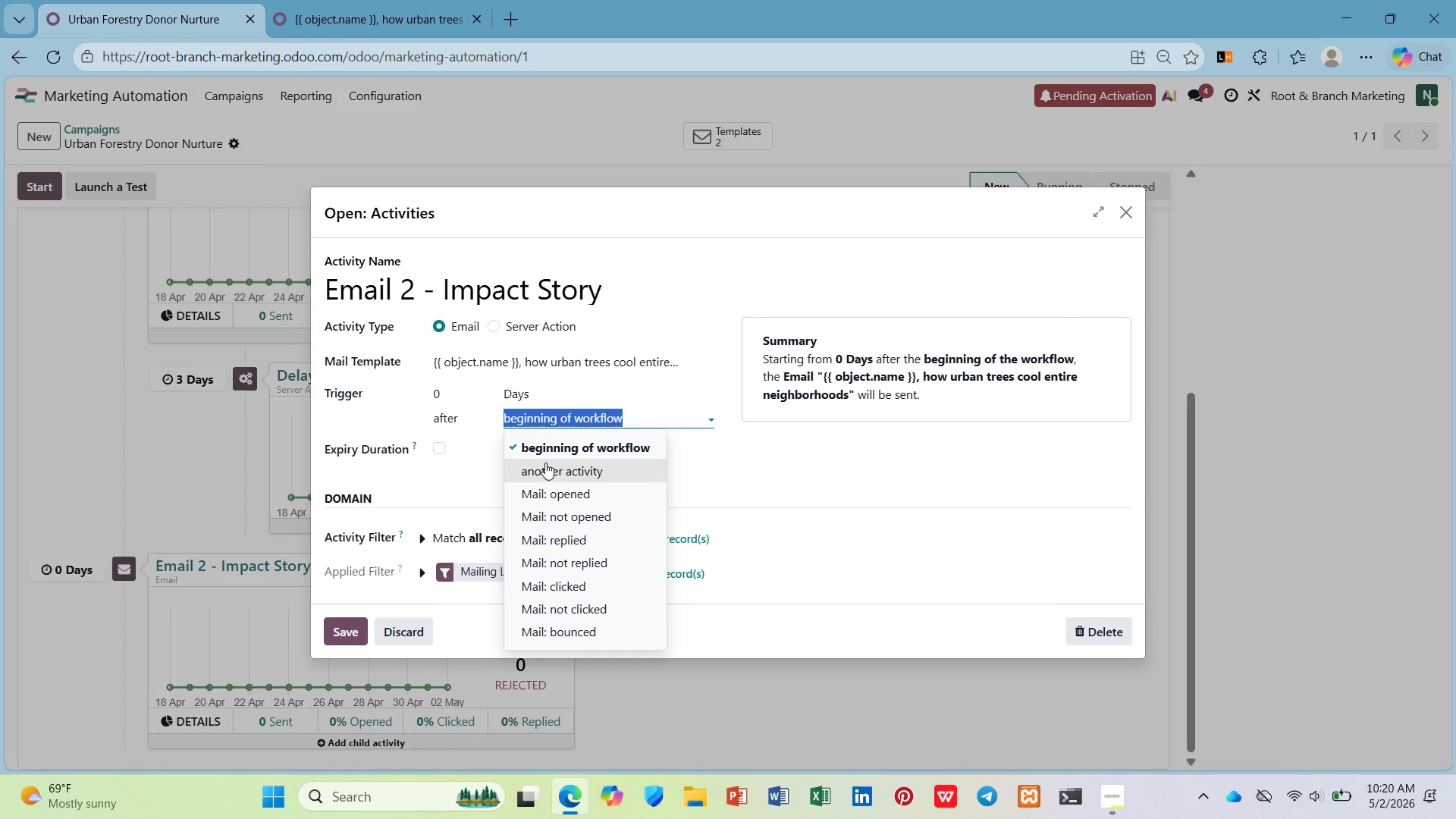 
left_click([545, 463])
 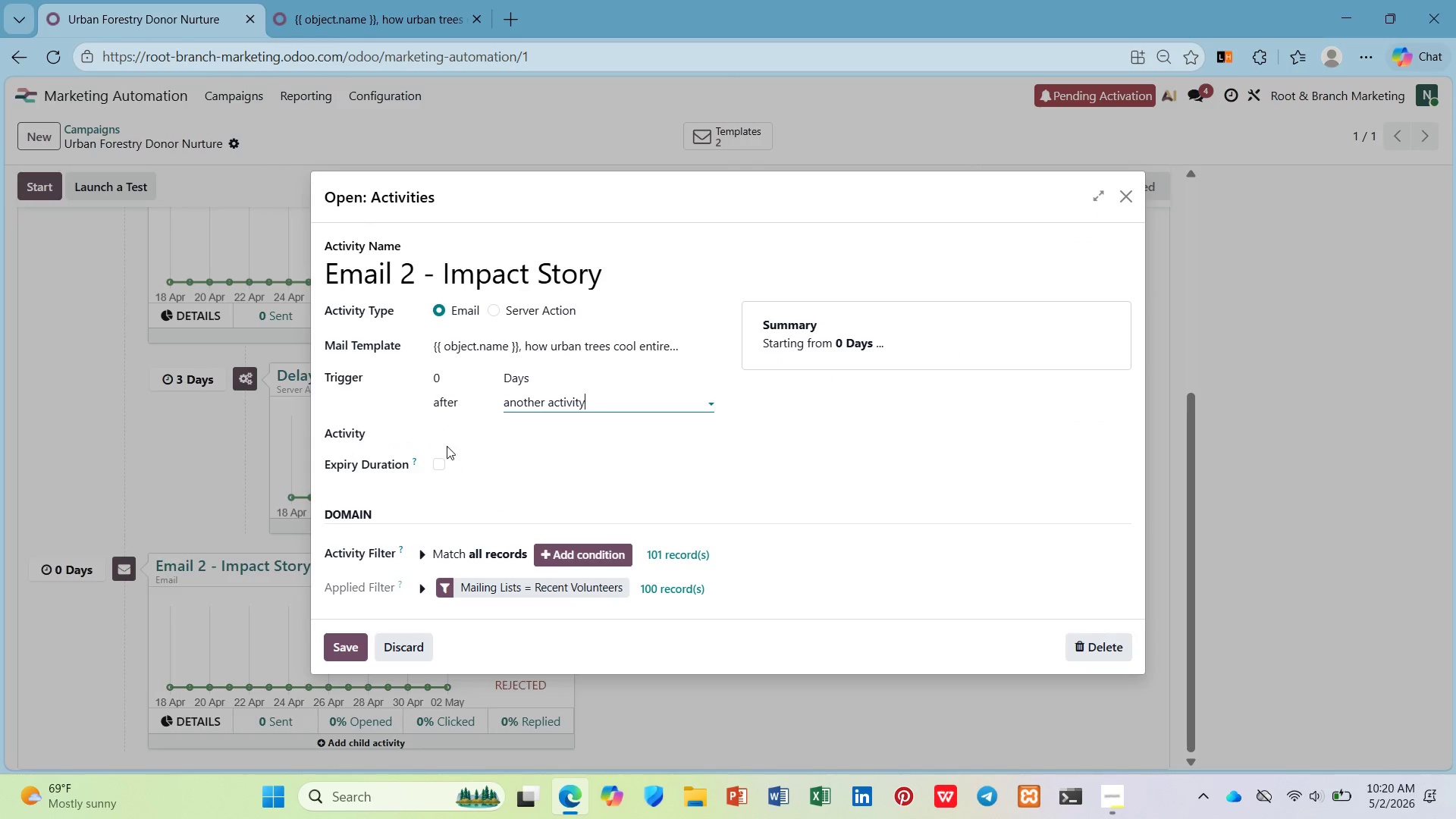 
left_click([445, 432])
 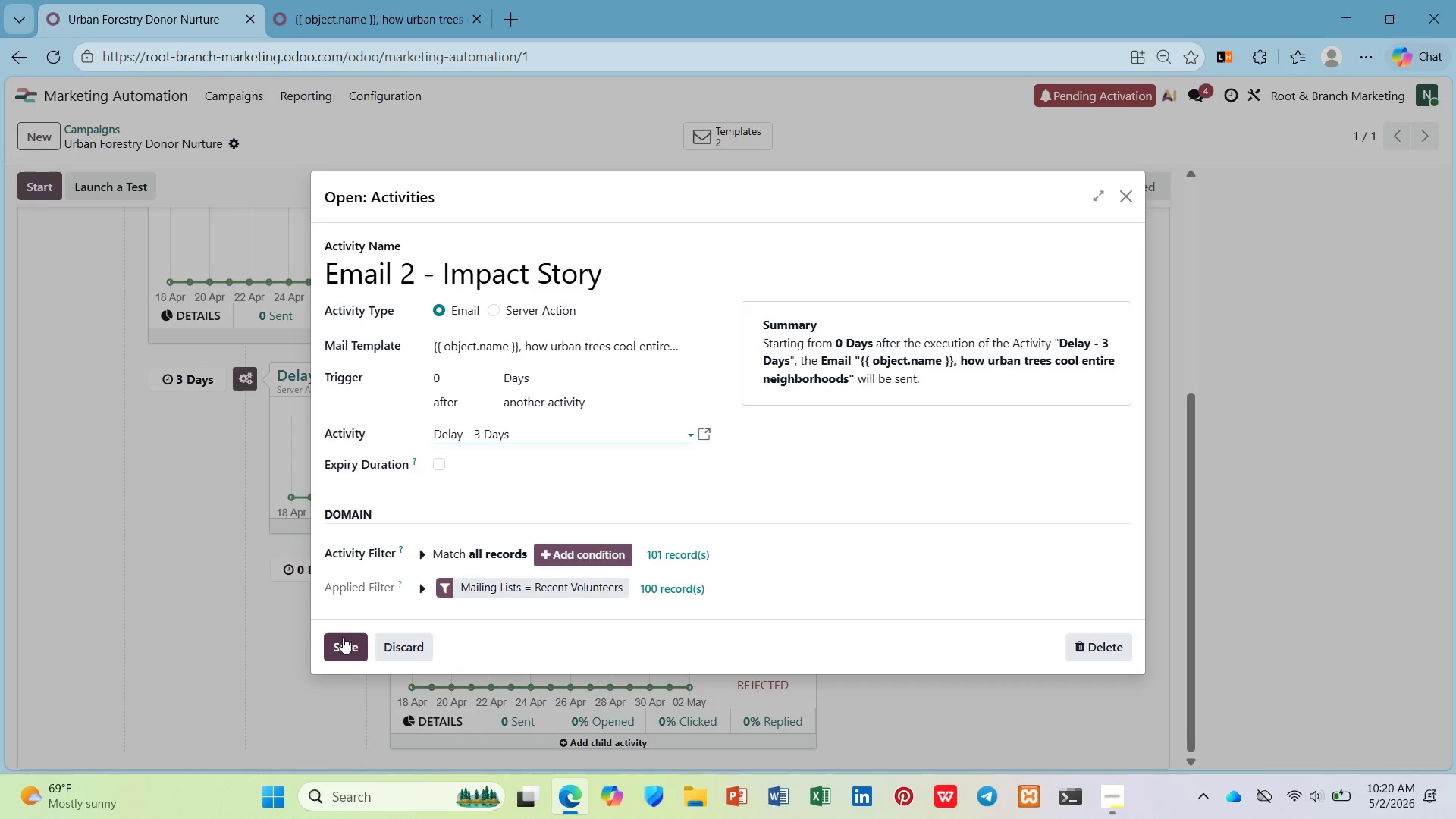 
left_click([343, 637])
 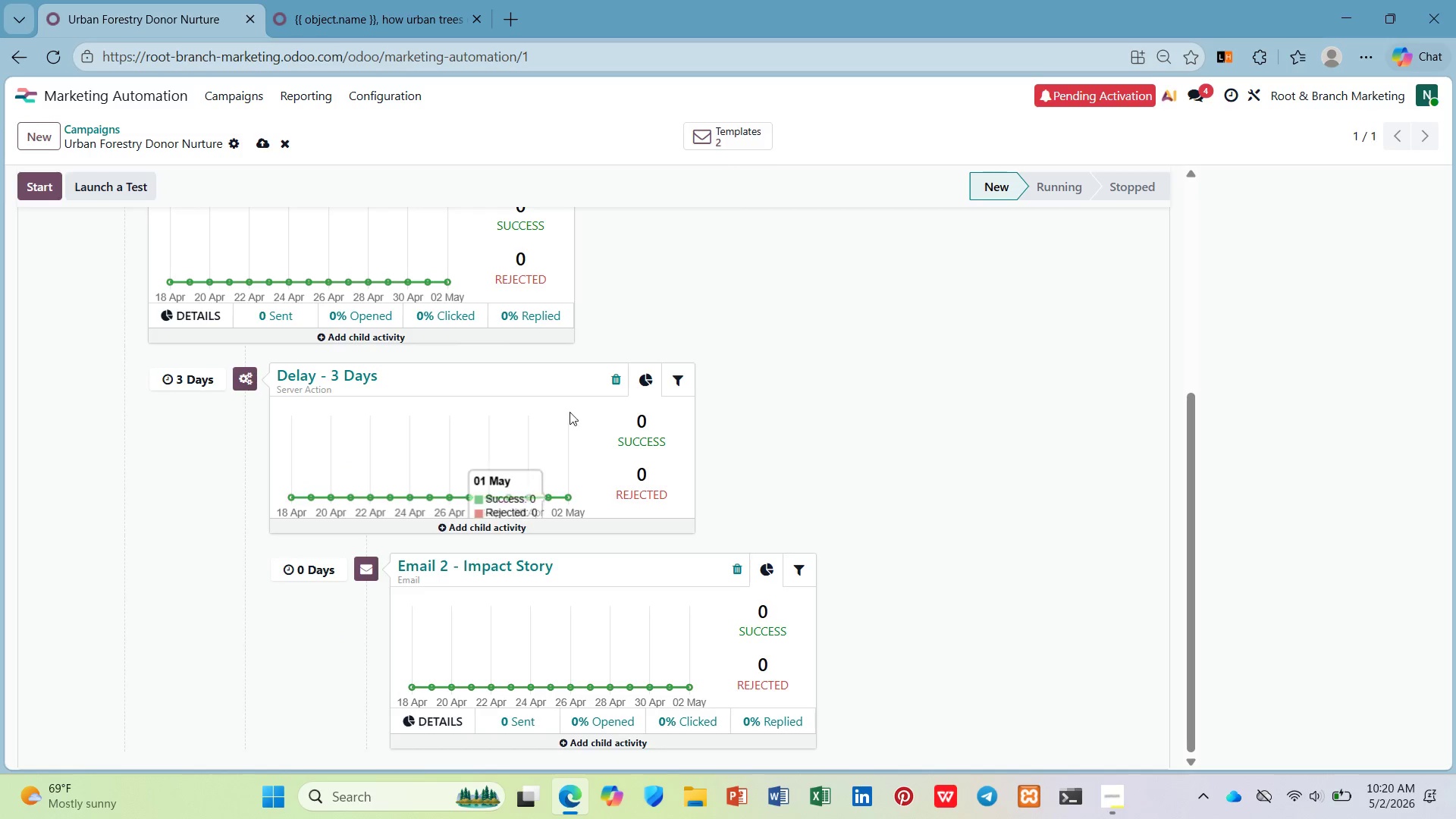 
scroll: coordinate [579, 444], scroll_direction: down, amount: 4.0
 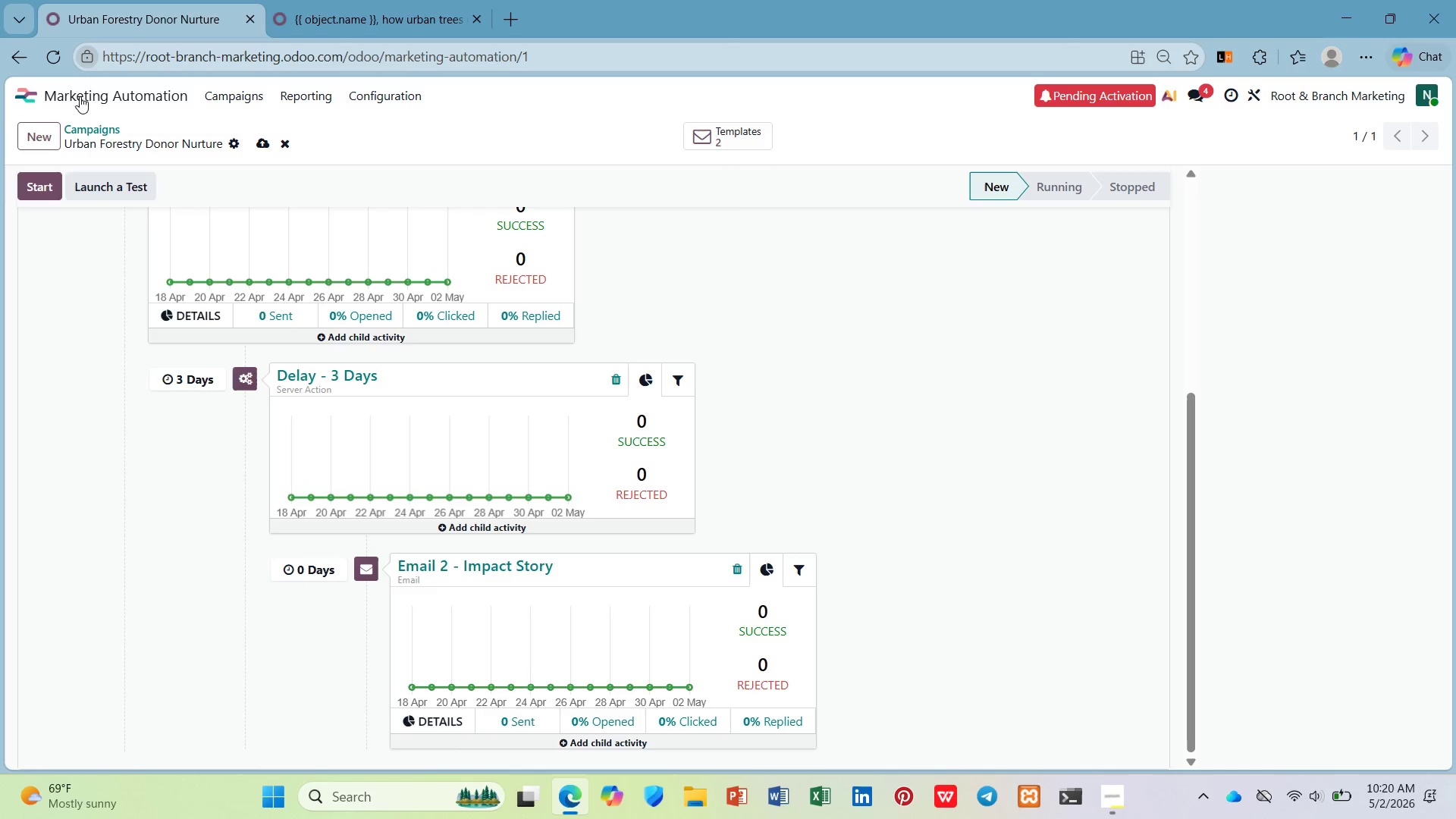 
scroll: coordinate [206, 318], scroll_direction: up, amount: 4.0
 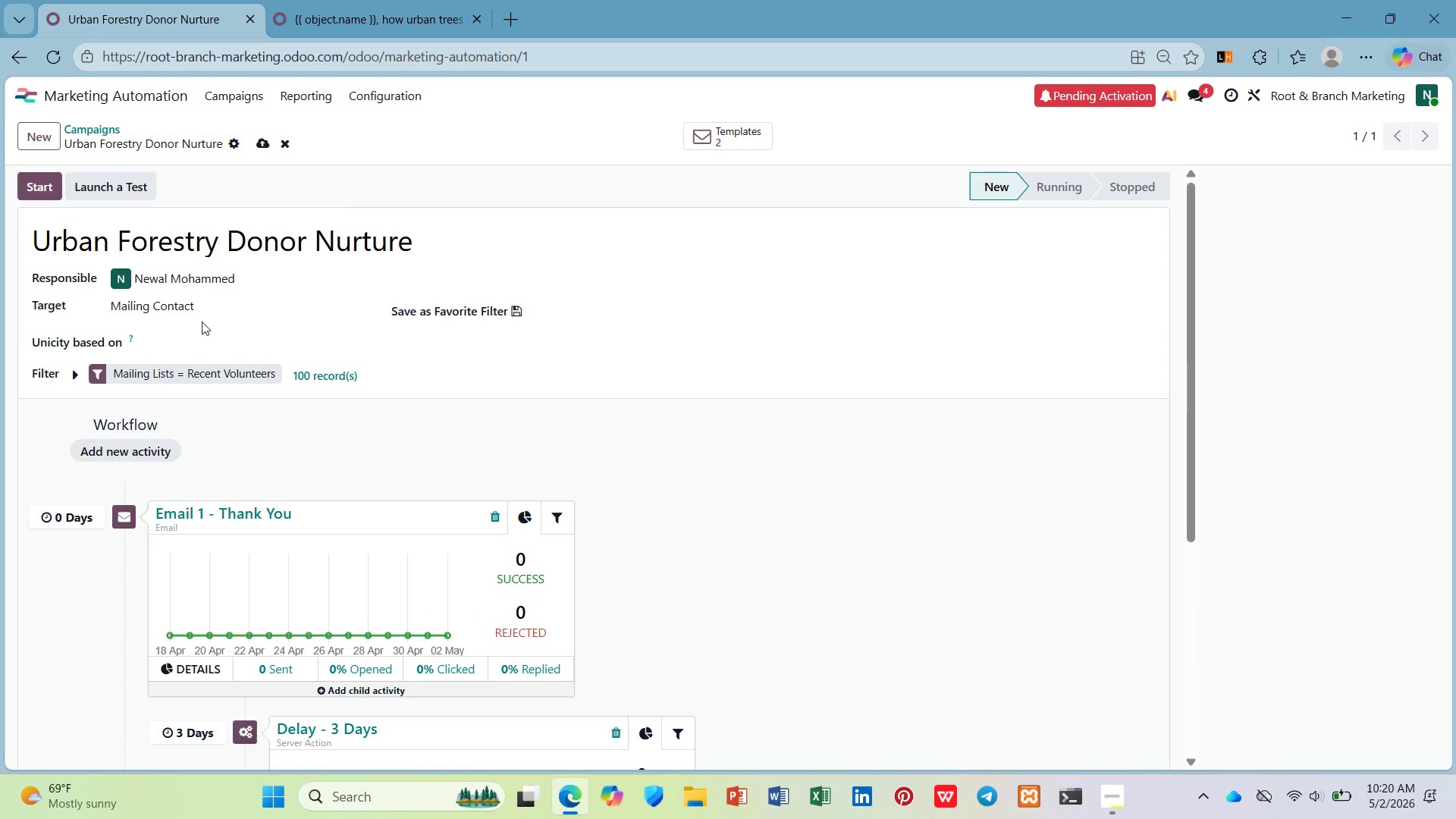 
mouse_move([435, 16])
 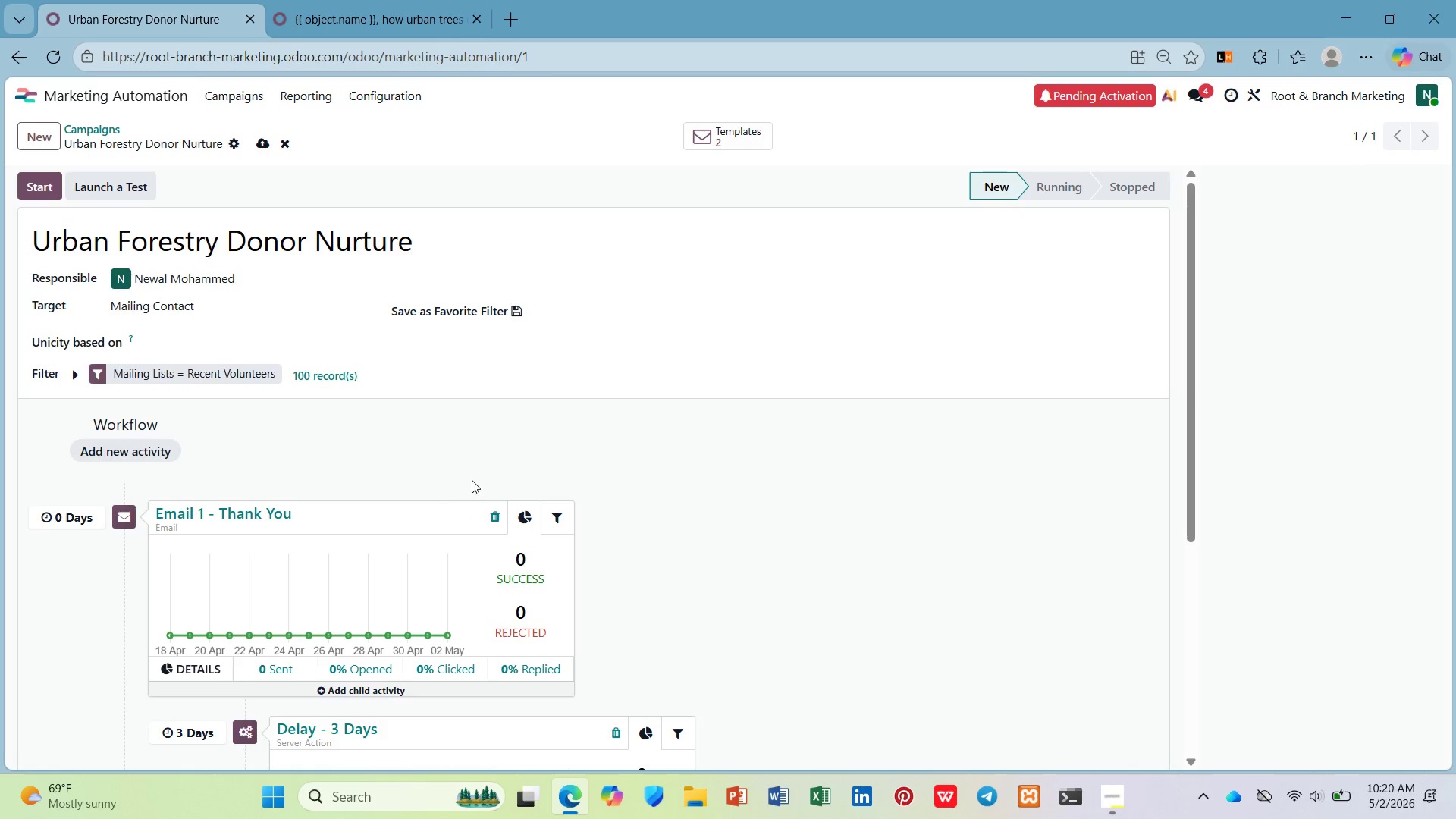 
scroll: coordinate [485, 631], scroll_direction: down, amount: 5.0
 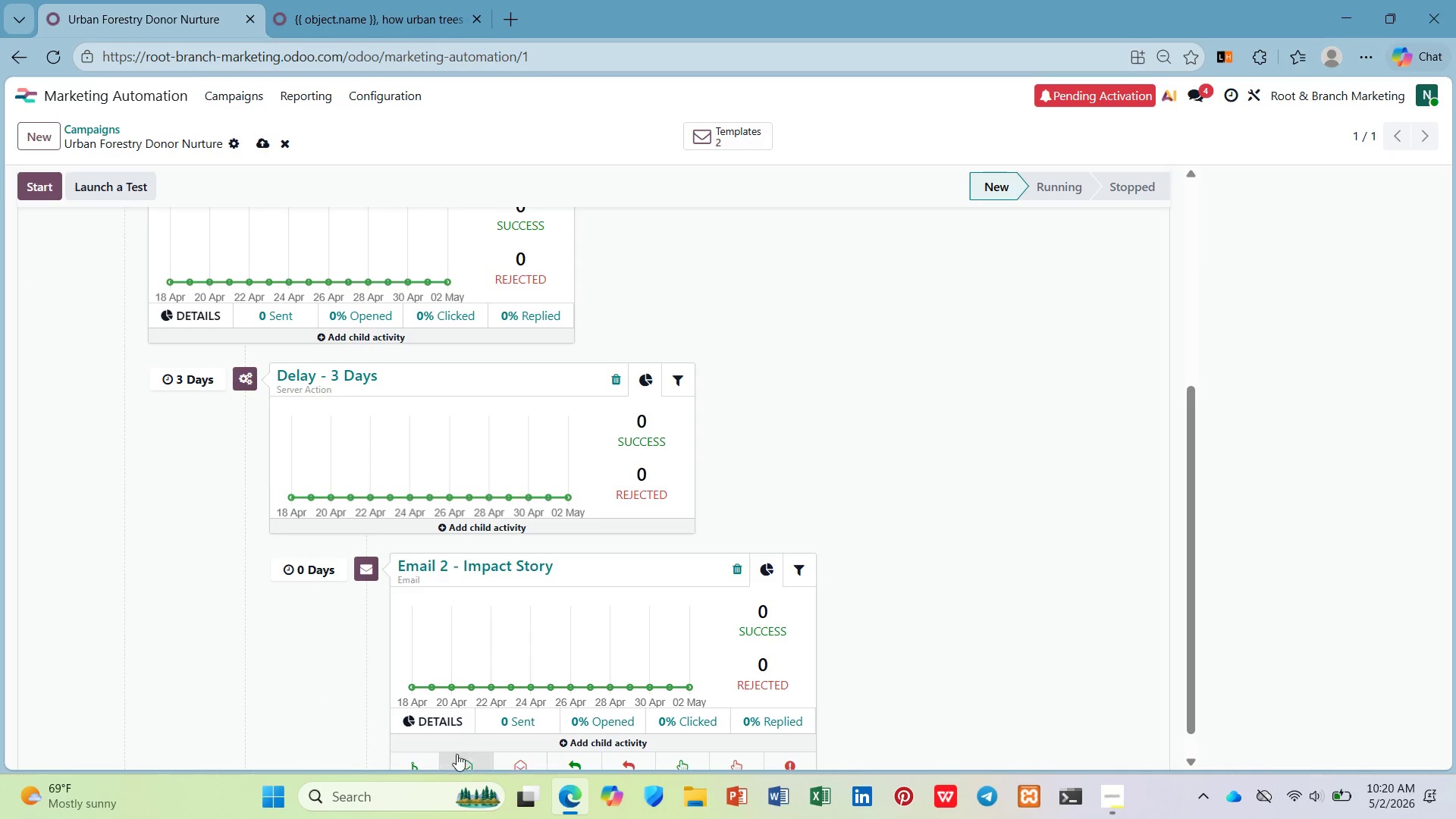 
left_click([426, 761])
 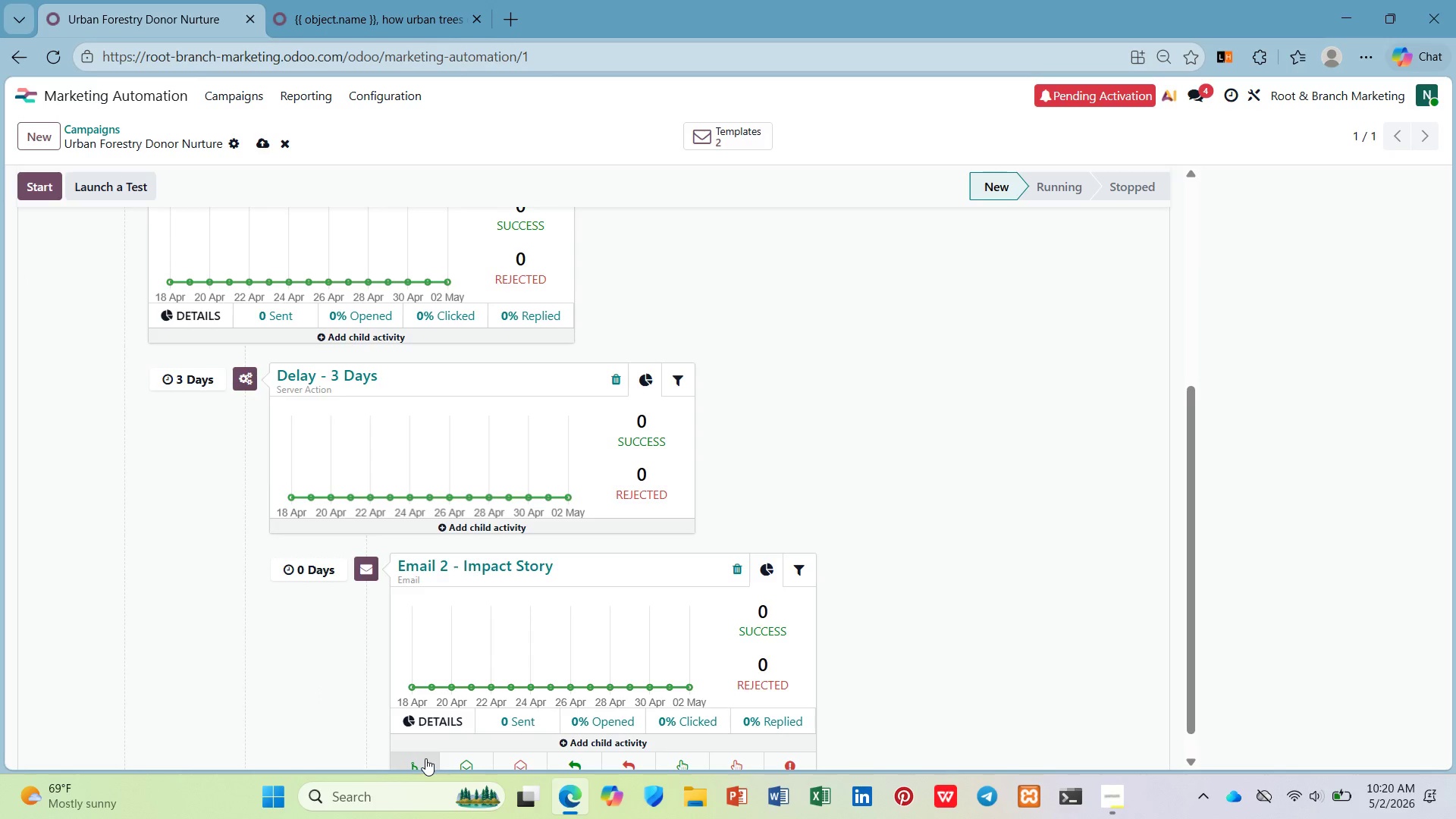 
scroll: coordinate [424, 754], scroll_direction: down, amount: 2.0
 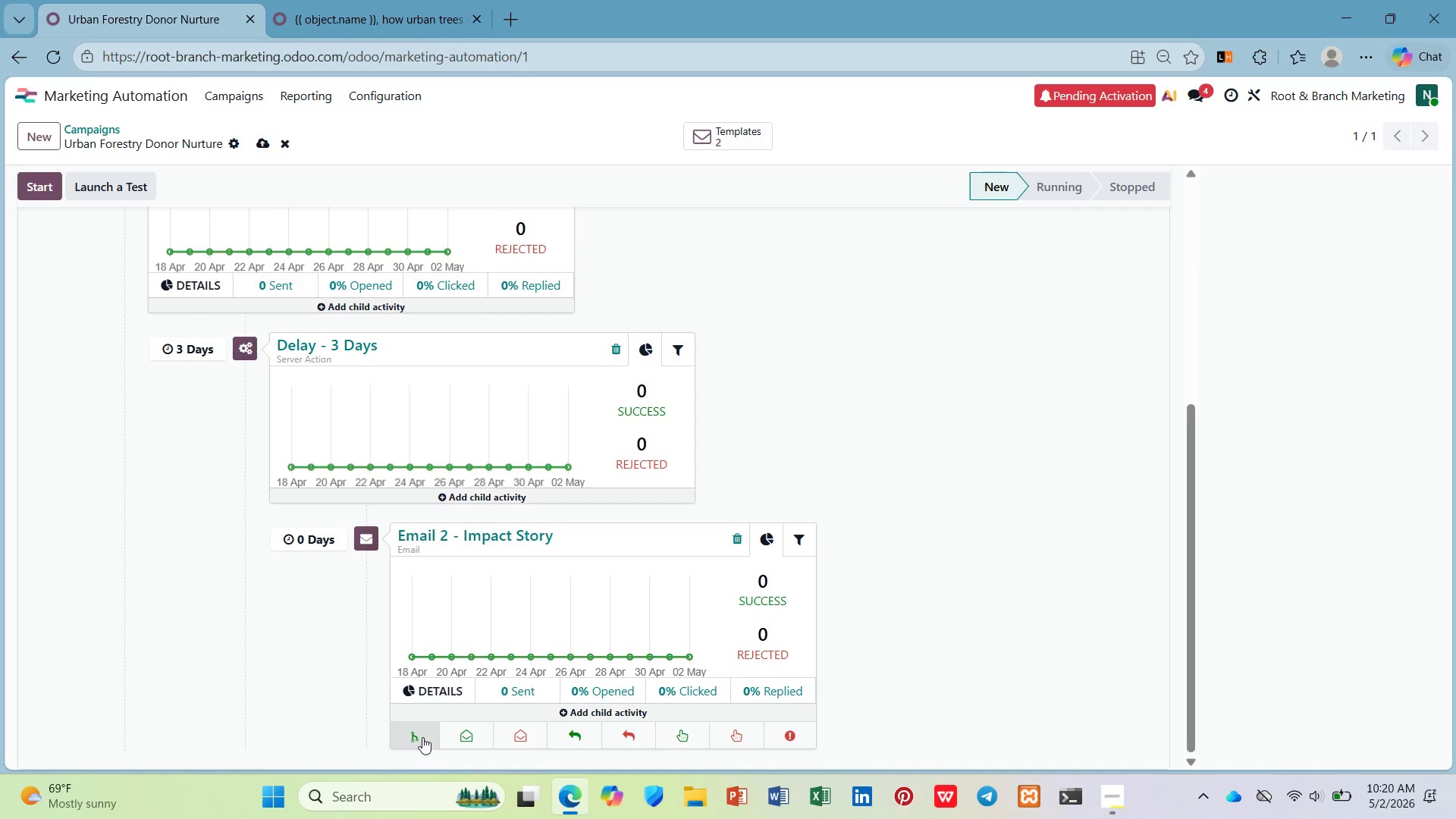 
left_click([421, 733])
 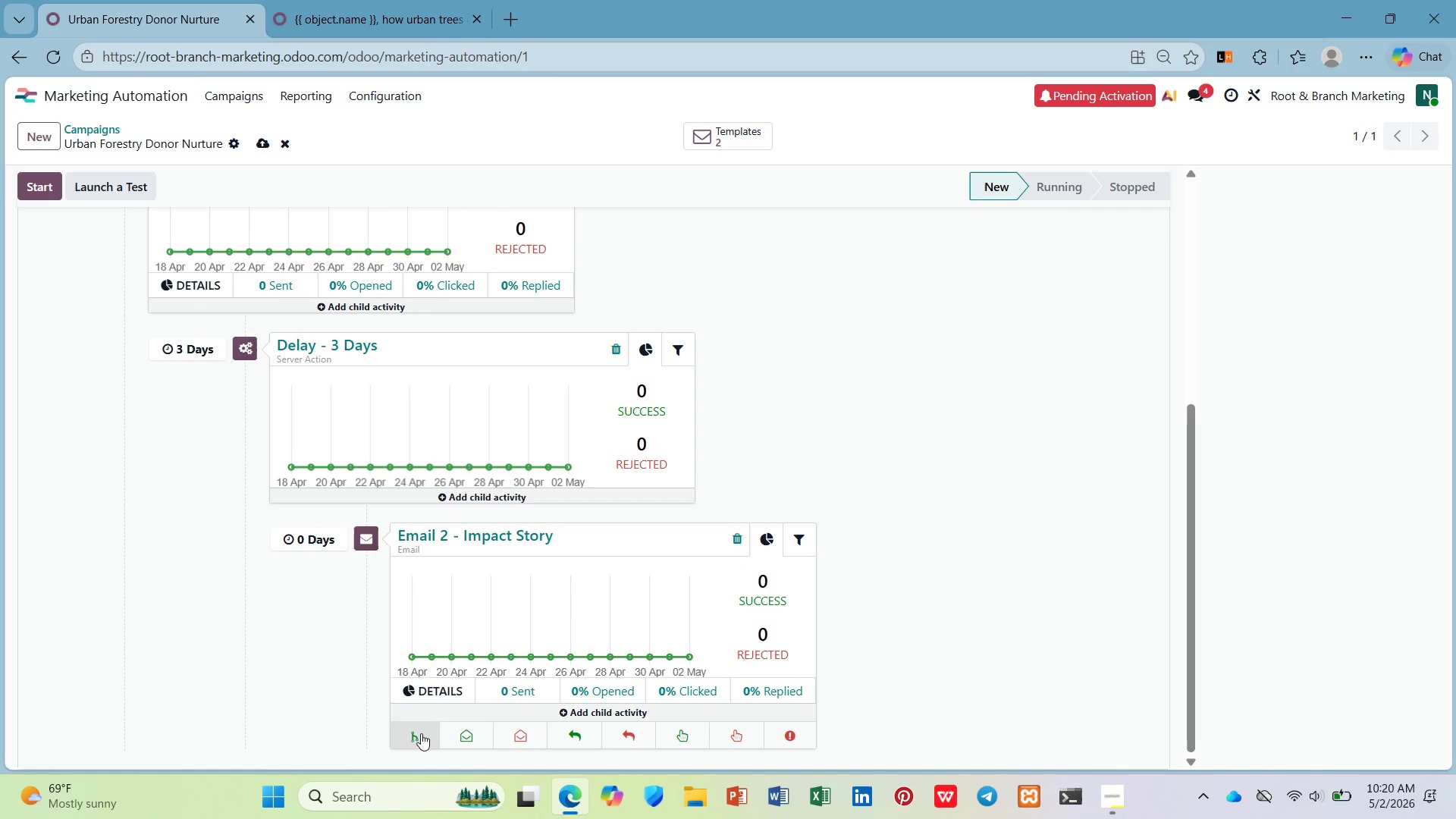 
left_click([420, 733])
 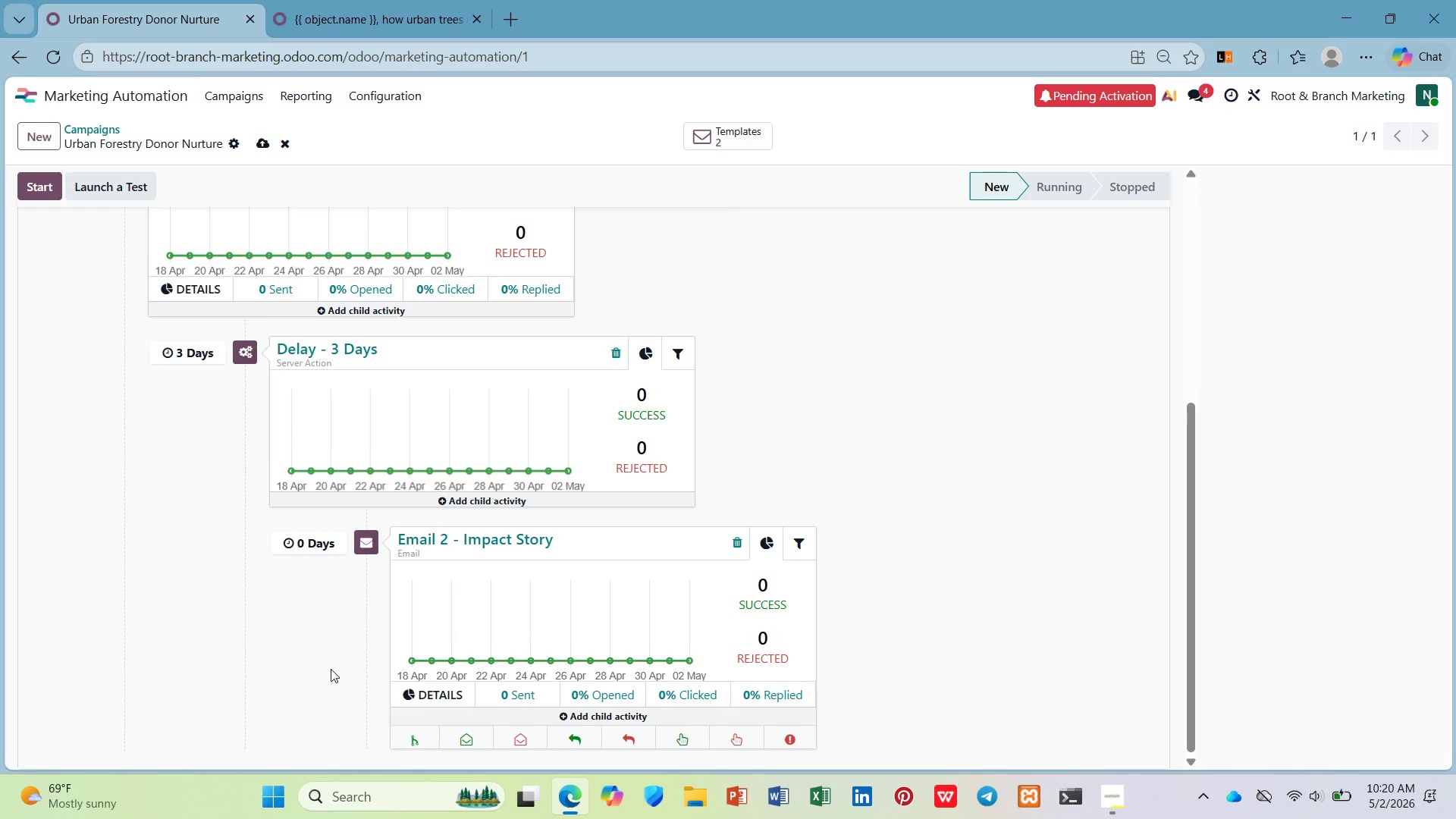 
scroll: coordinate [116, 446], scroll_direction: up, amount: 8.0
 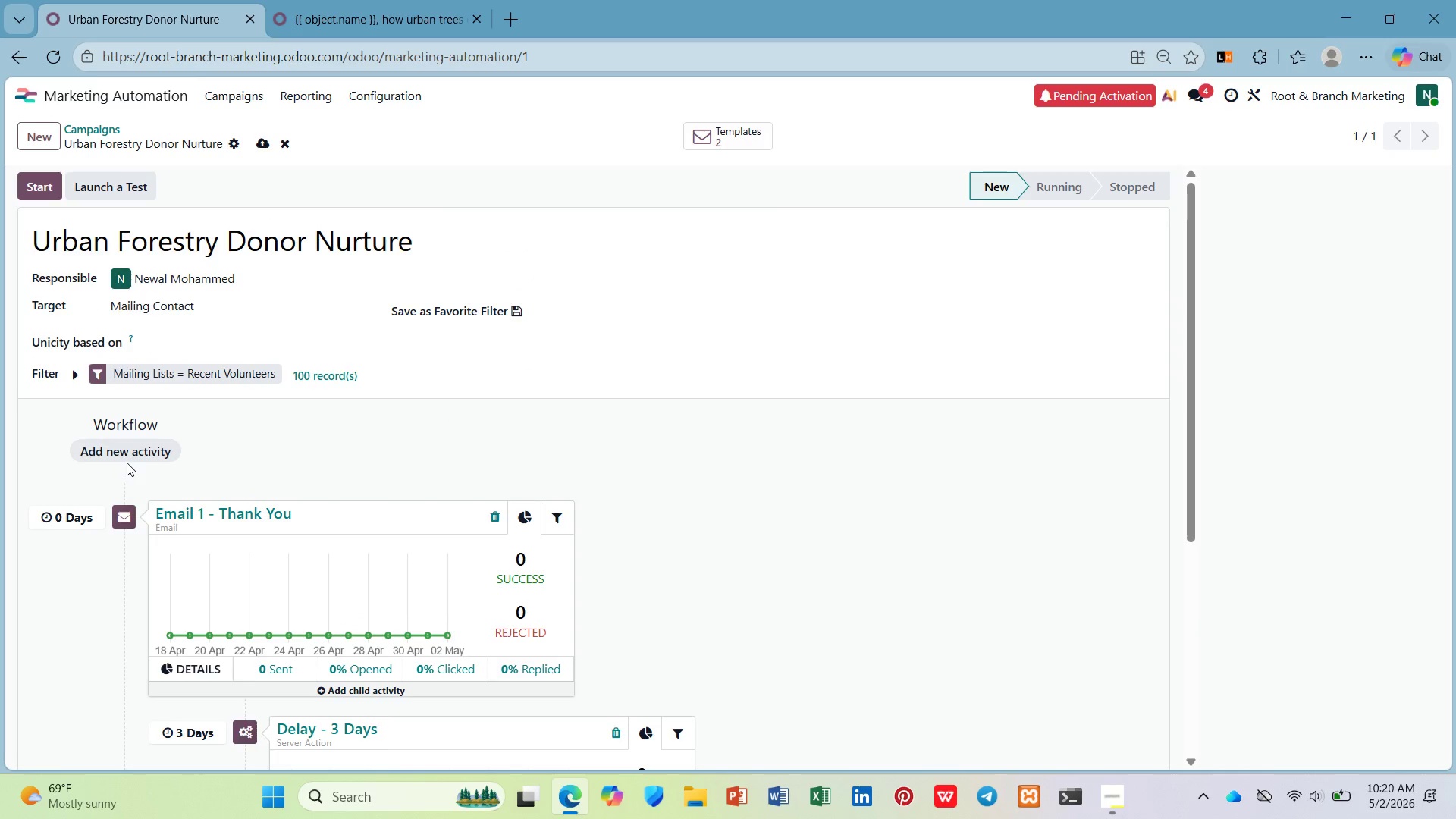 
double_click([132, 440])
 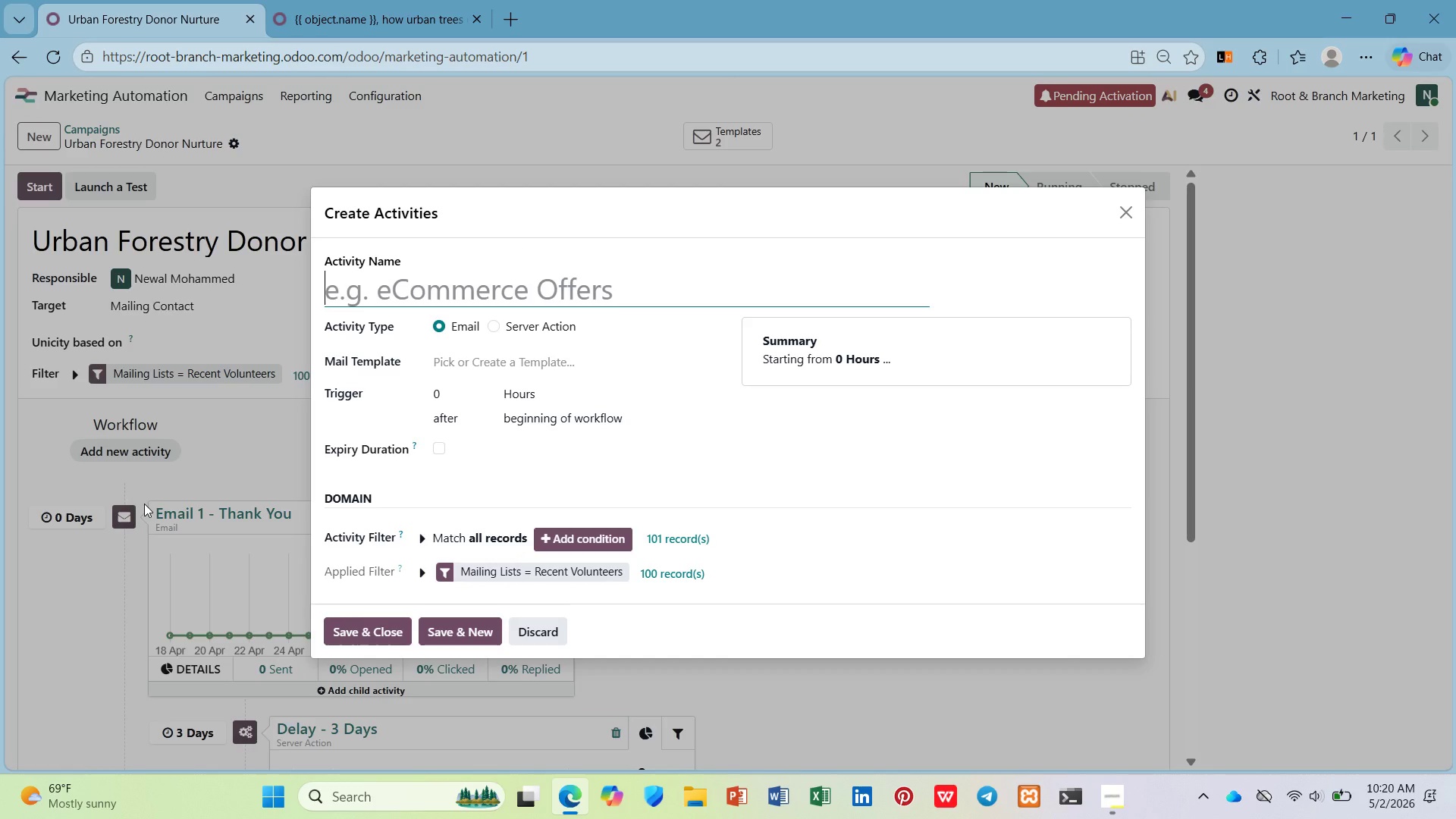 
type(Delay - 3 Days)
 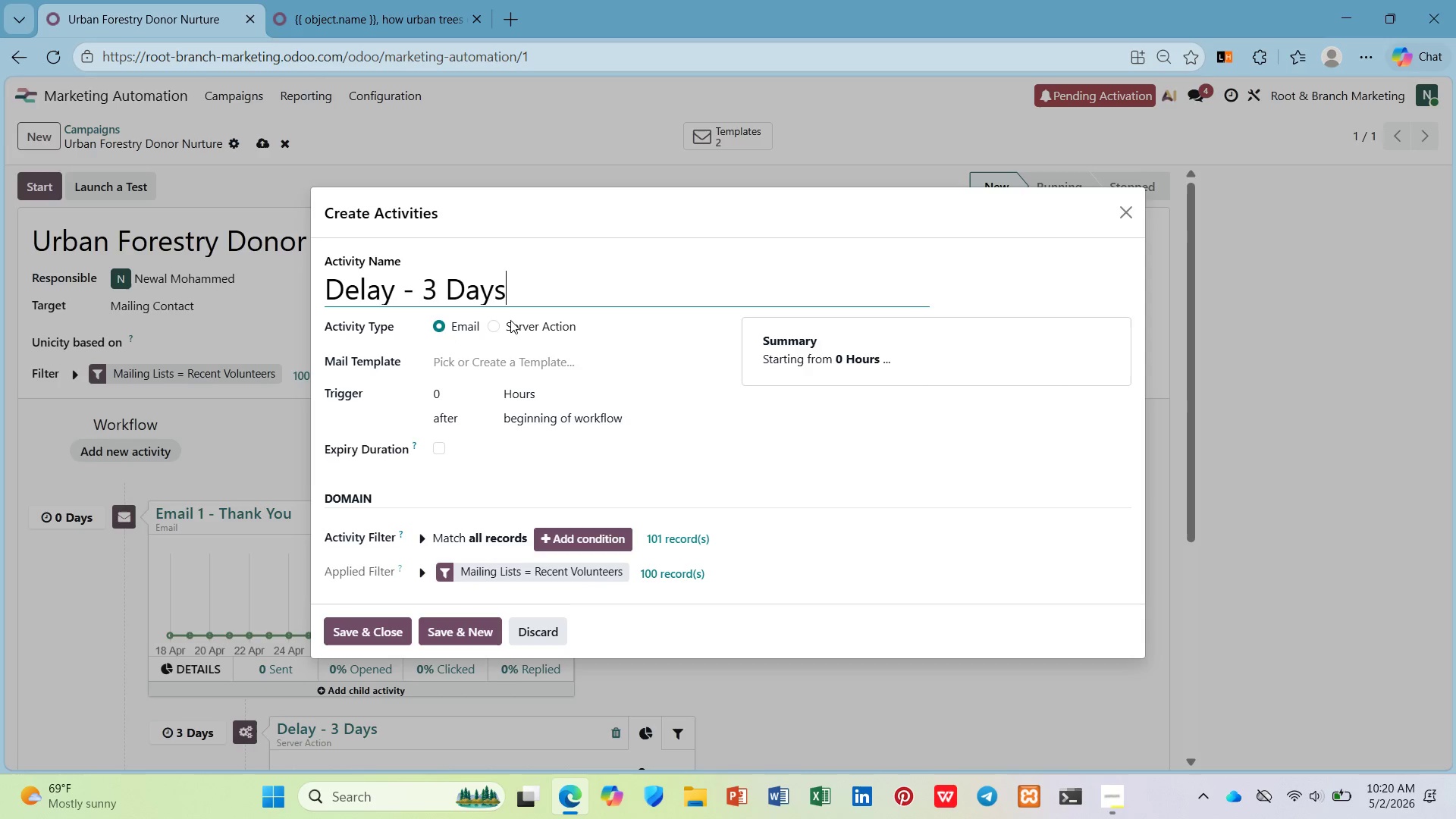 
double_click([489, 347])
 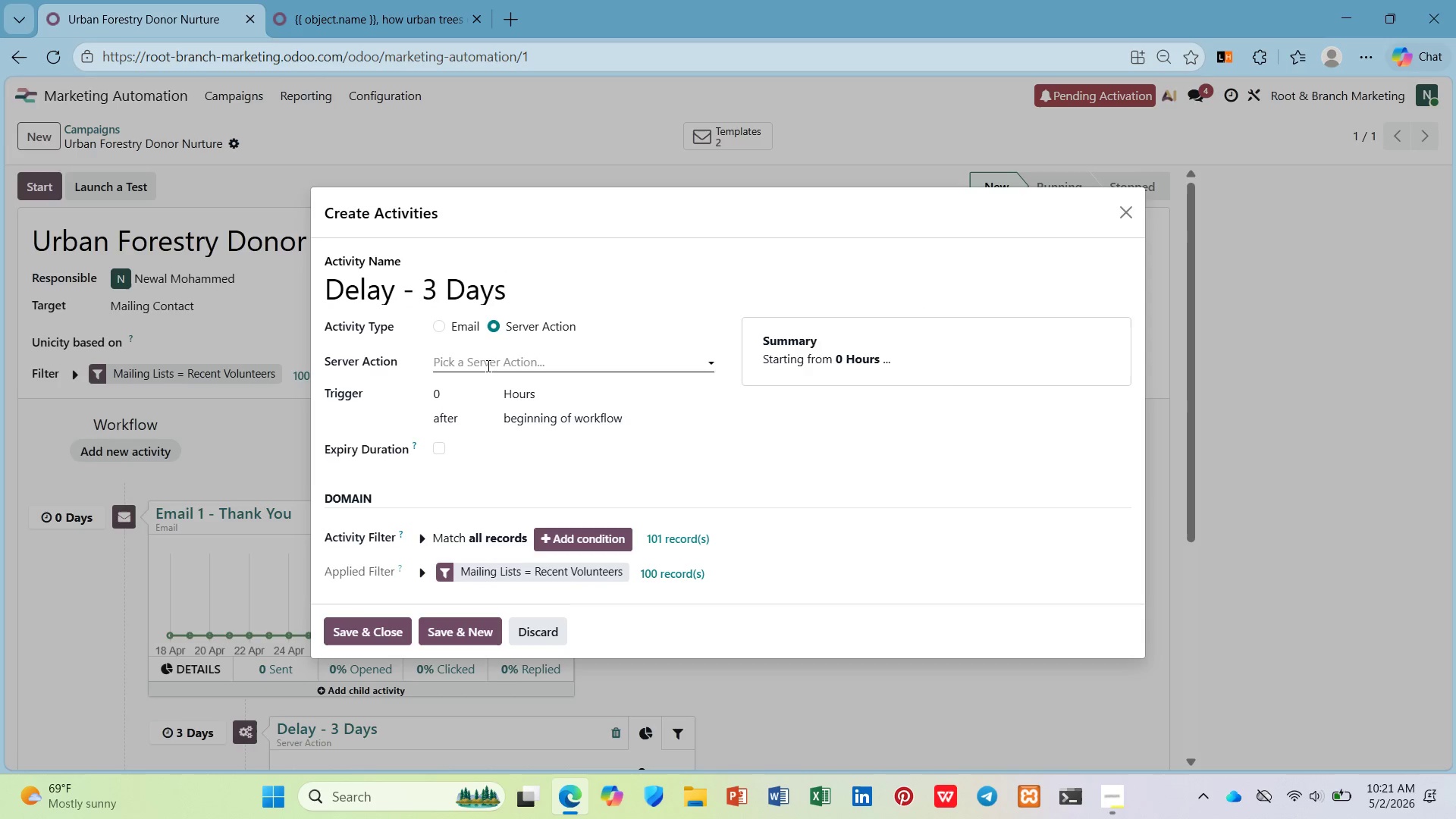 
left_click([487, 366])
 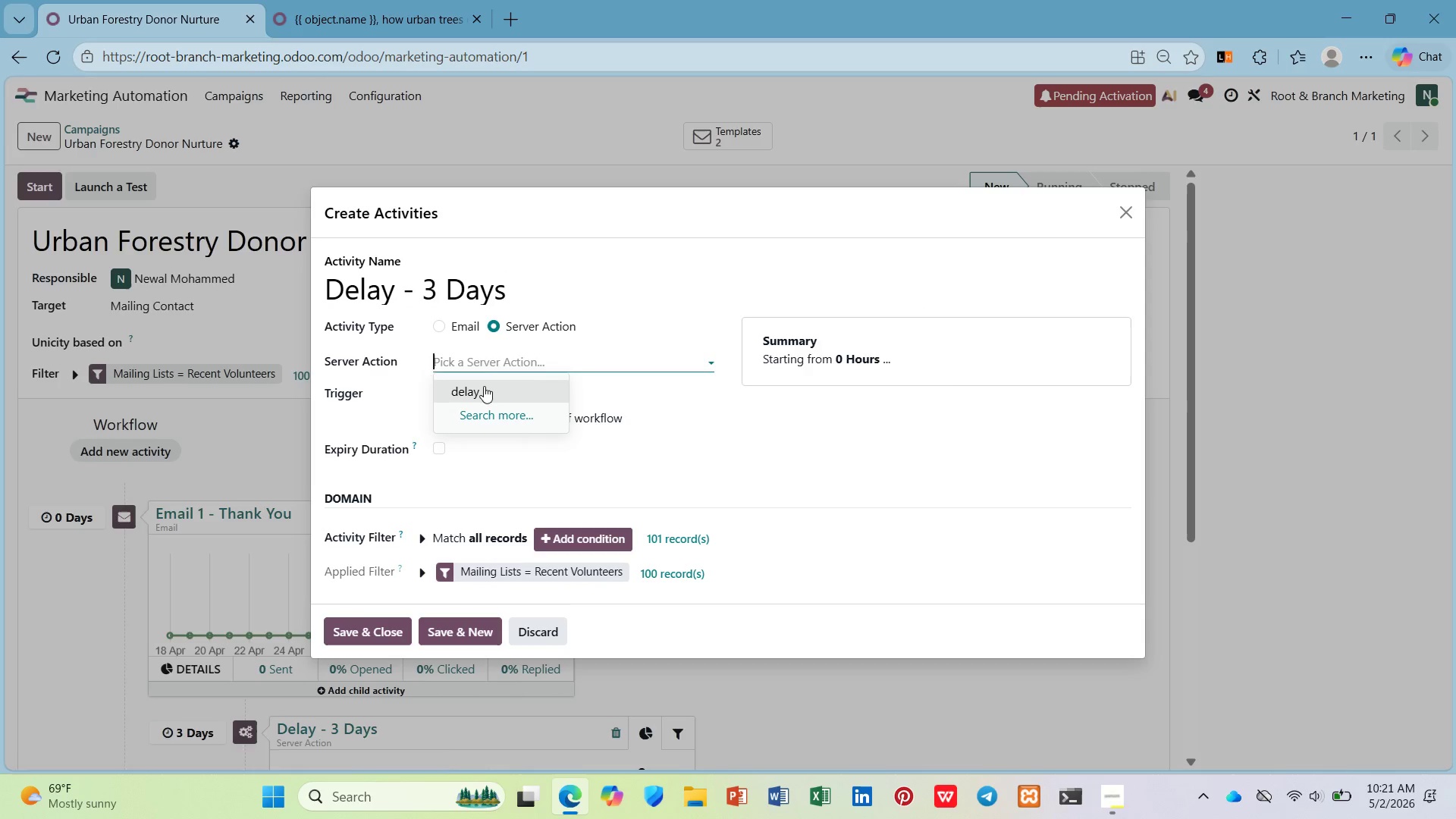 
left_click([484, 386])
 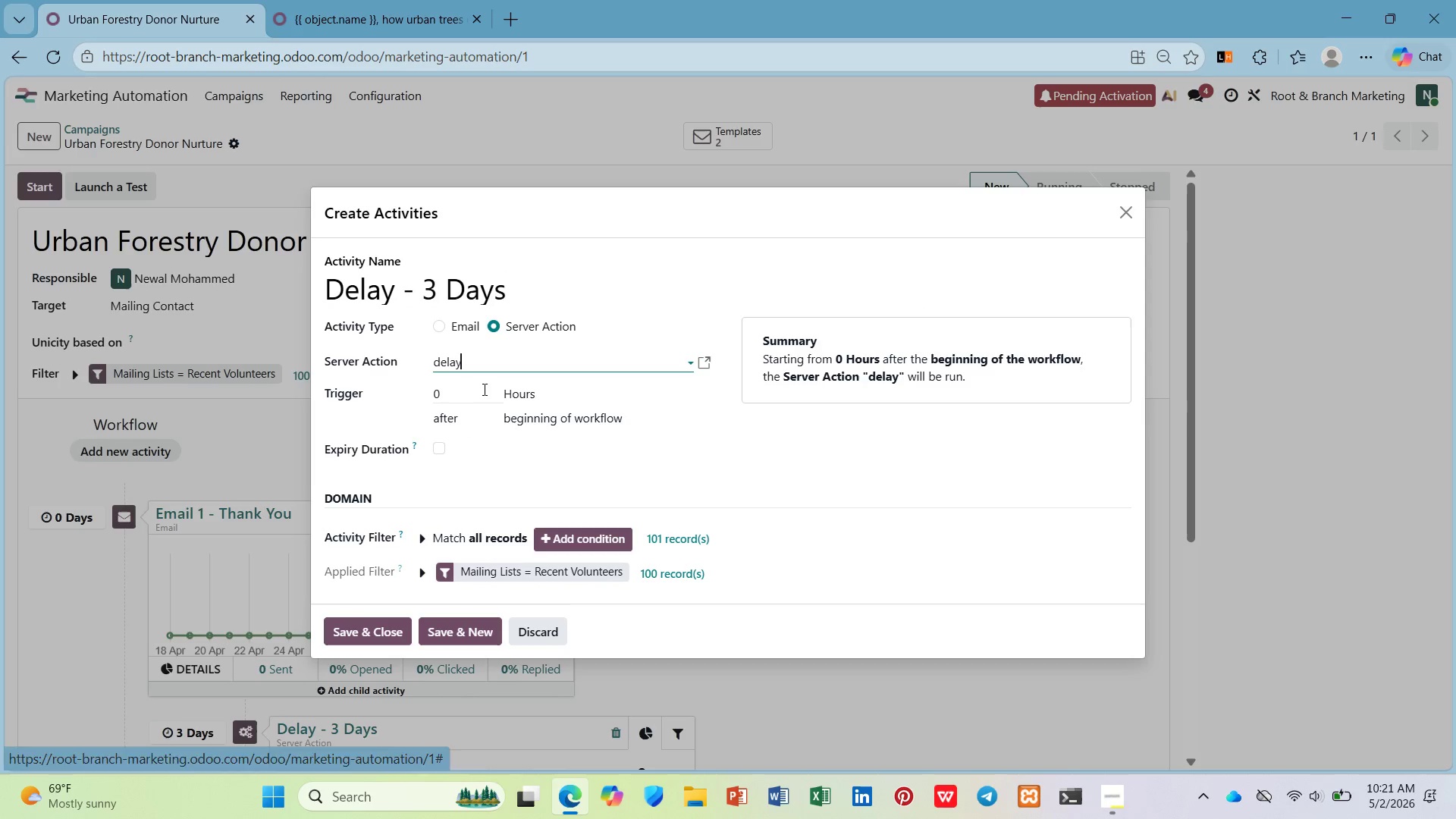 
left_click([483, 389])
 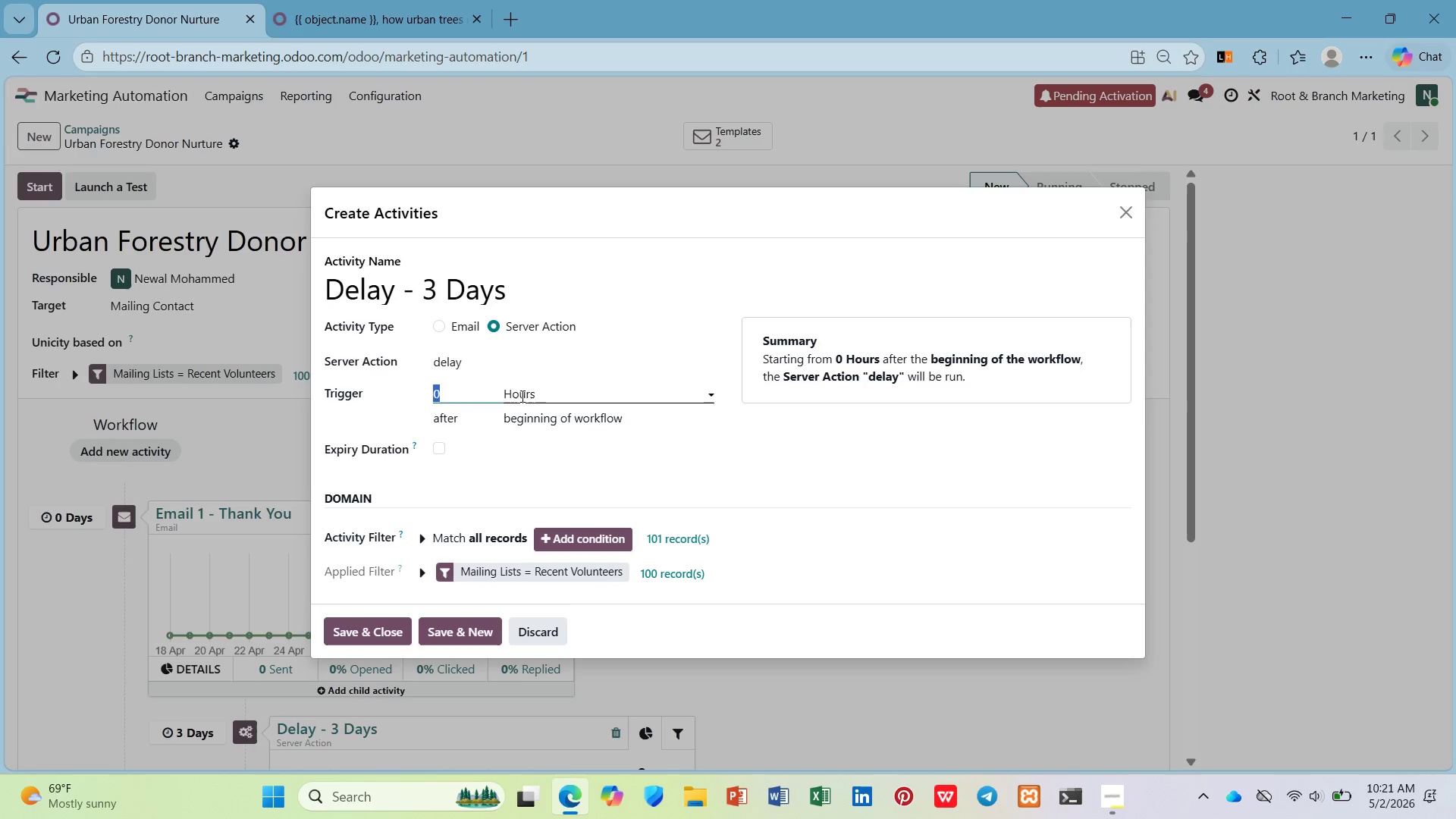 
left_click([526, 394])
 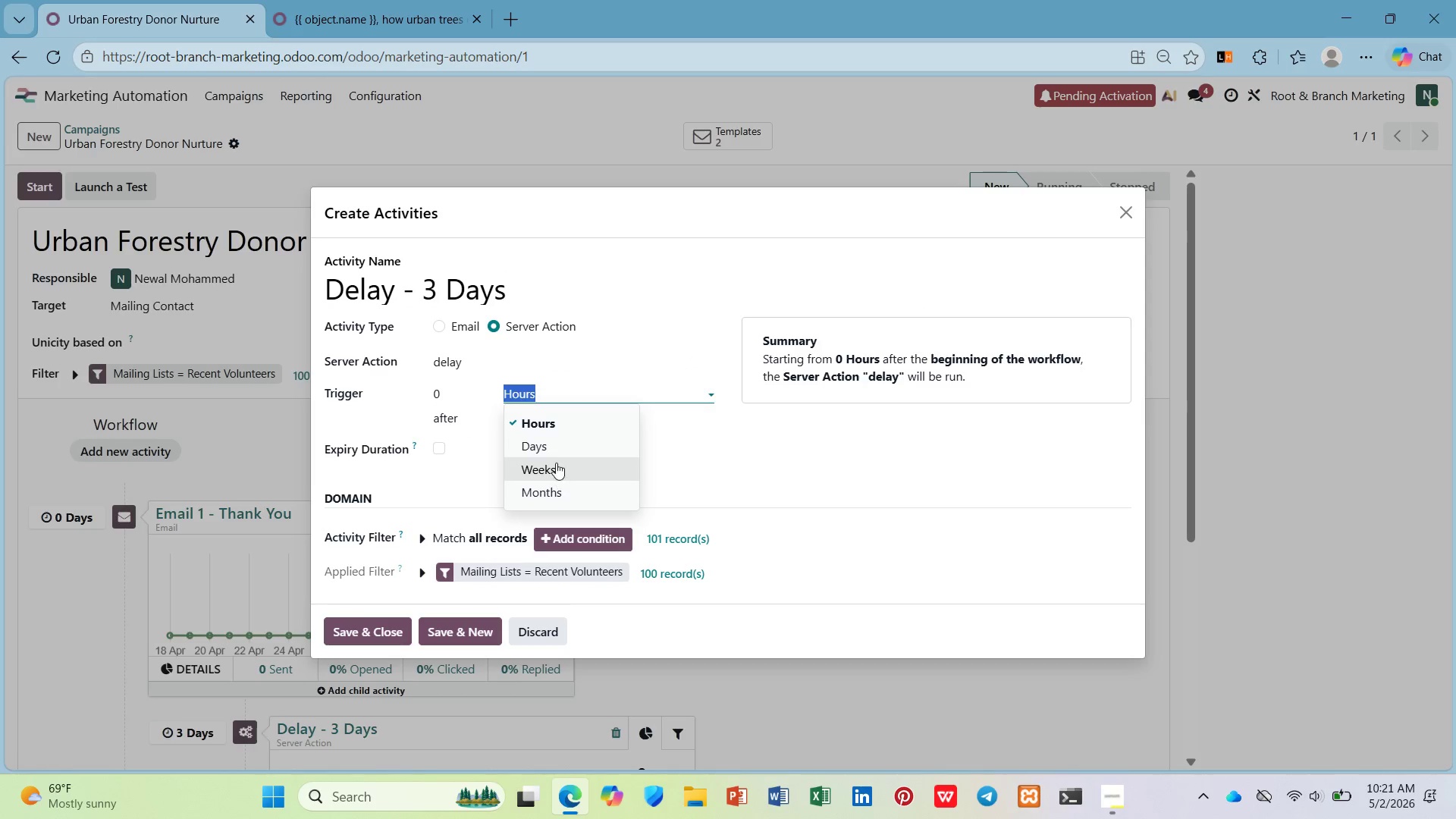 
left_click([553, 452])
 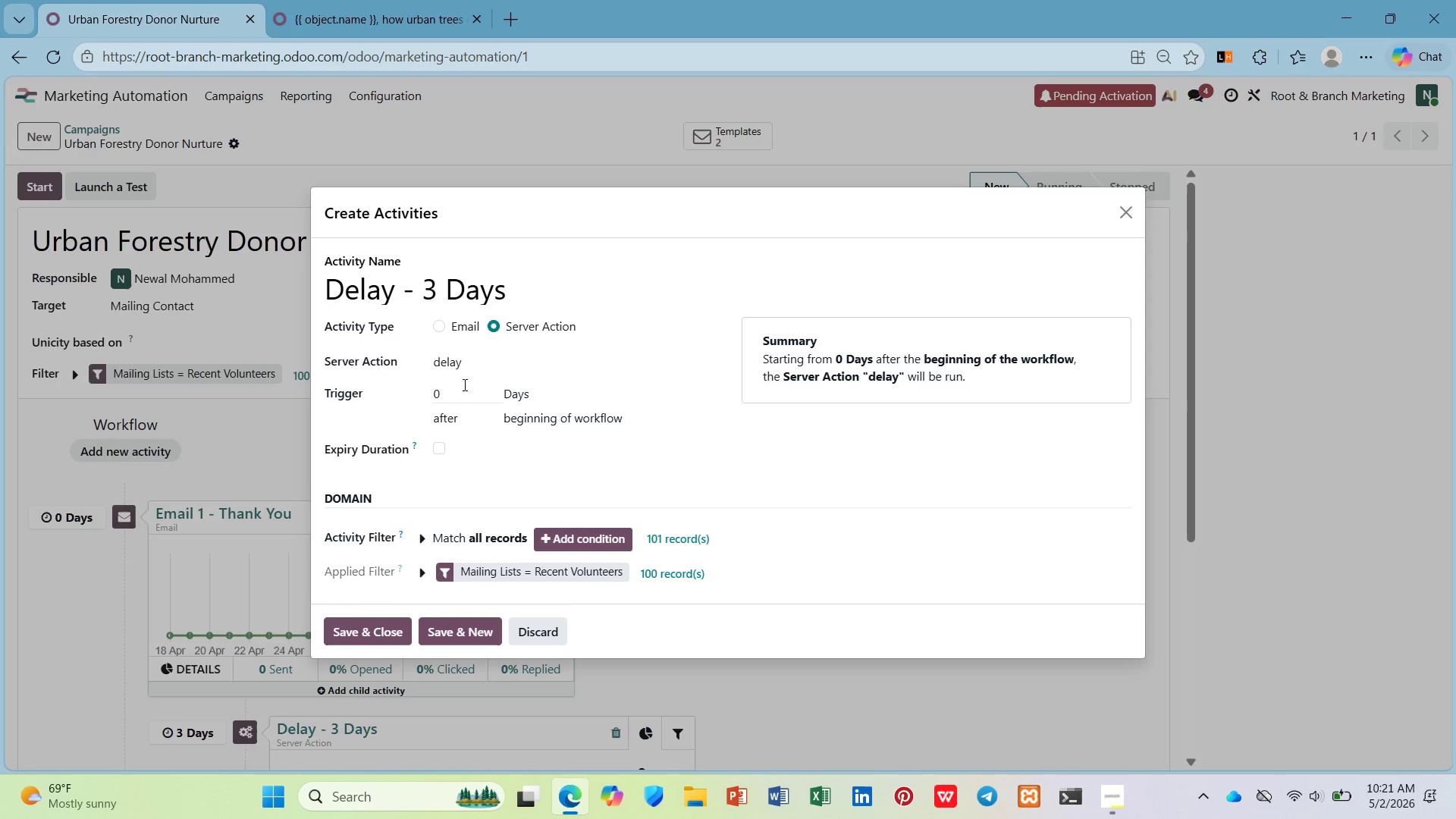 
double_click([456, 397])
 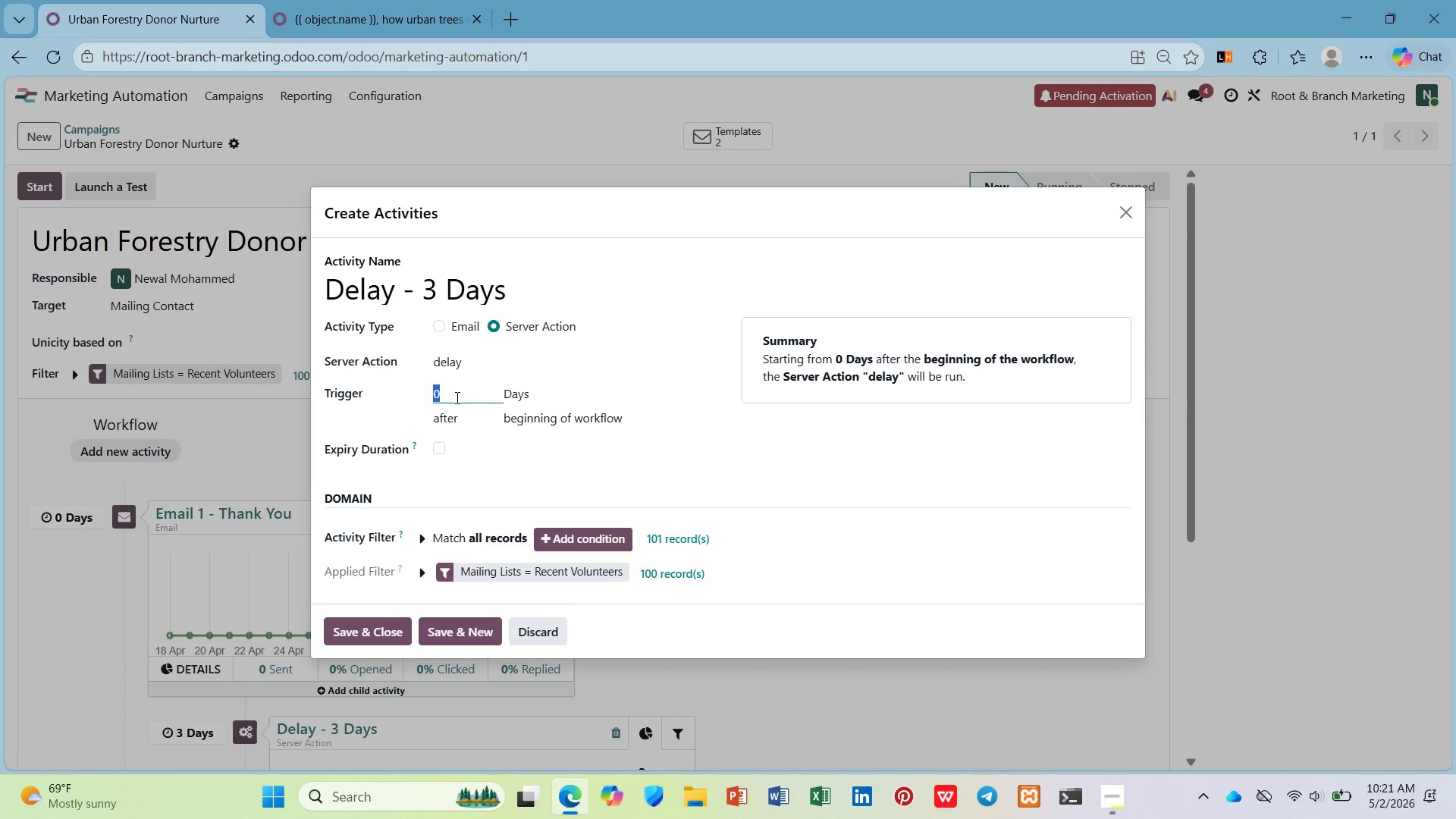 
key(3)
 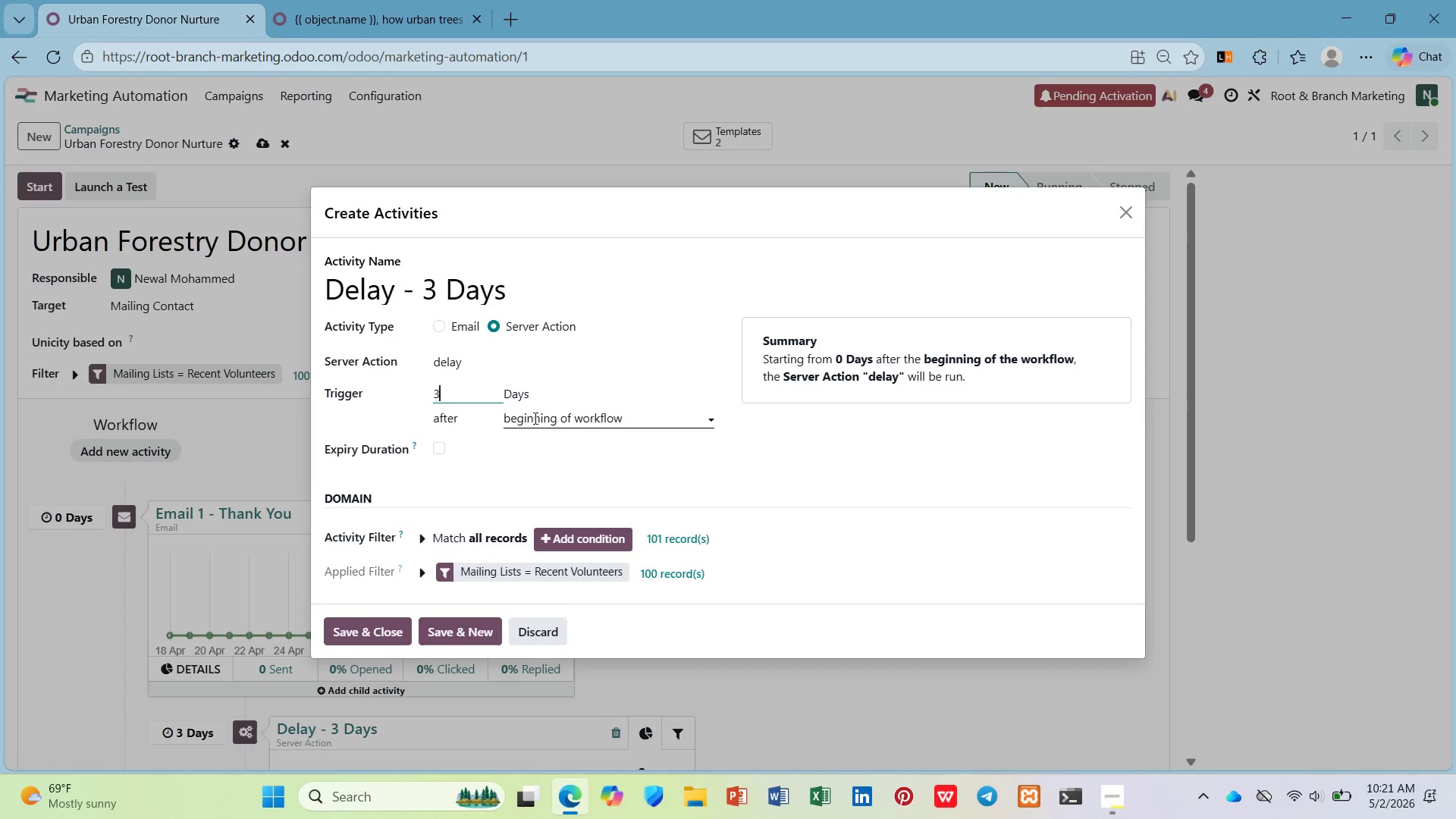 
left_click([534, 418])
 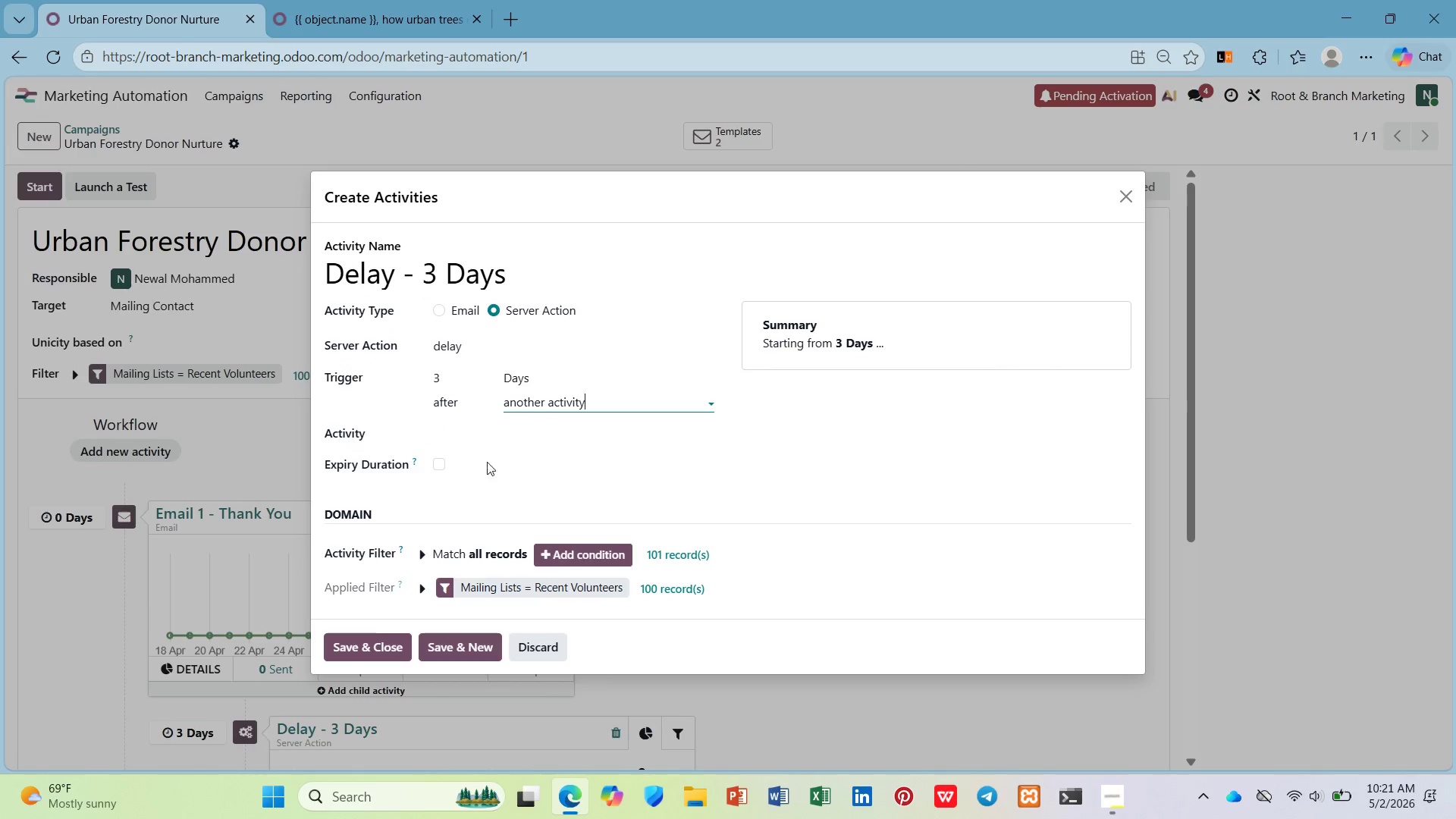 
left_click([452, 438])
 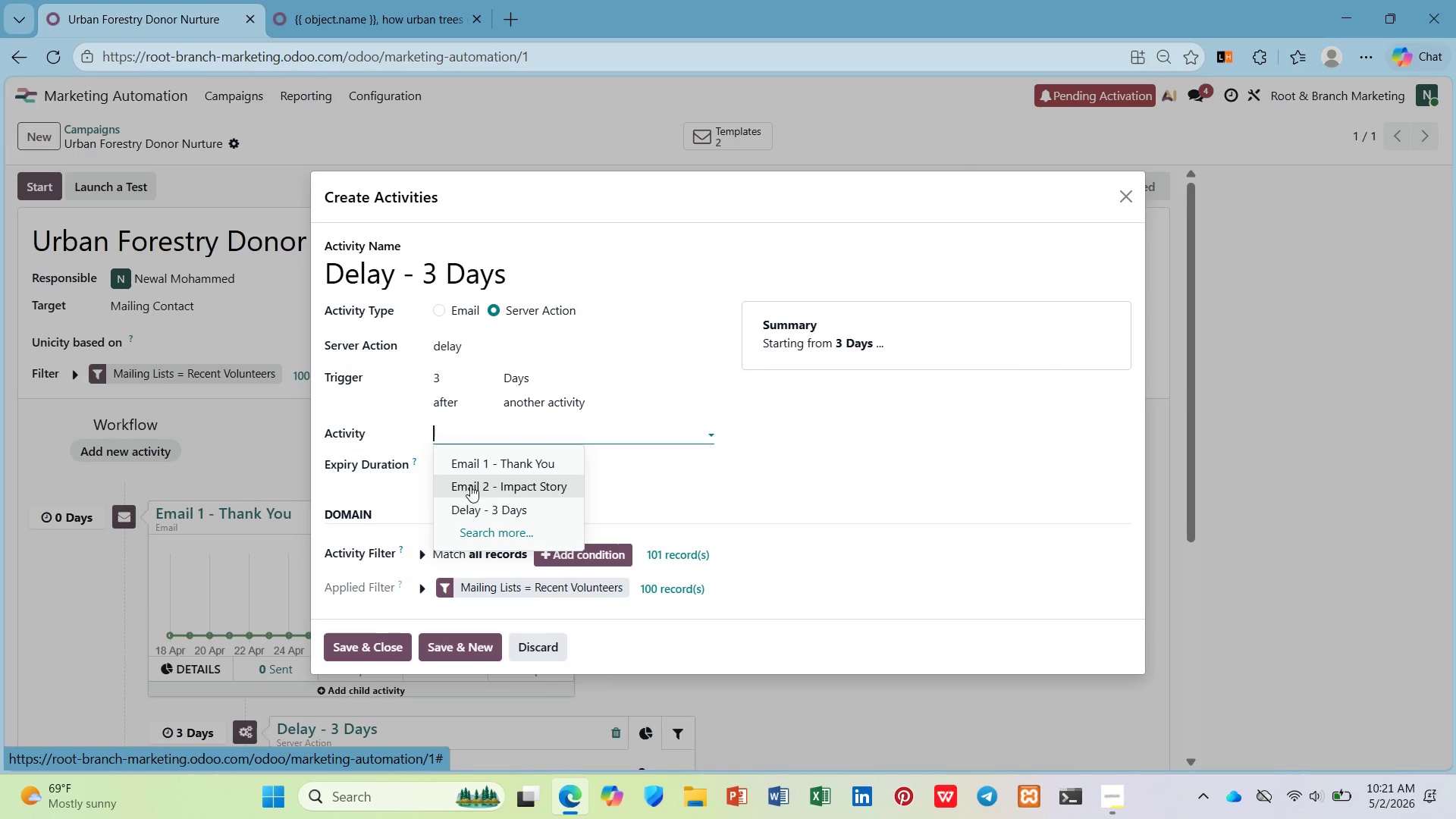 
left_click([470, 485])
 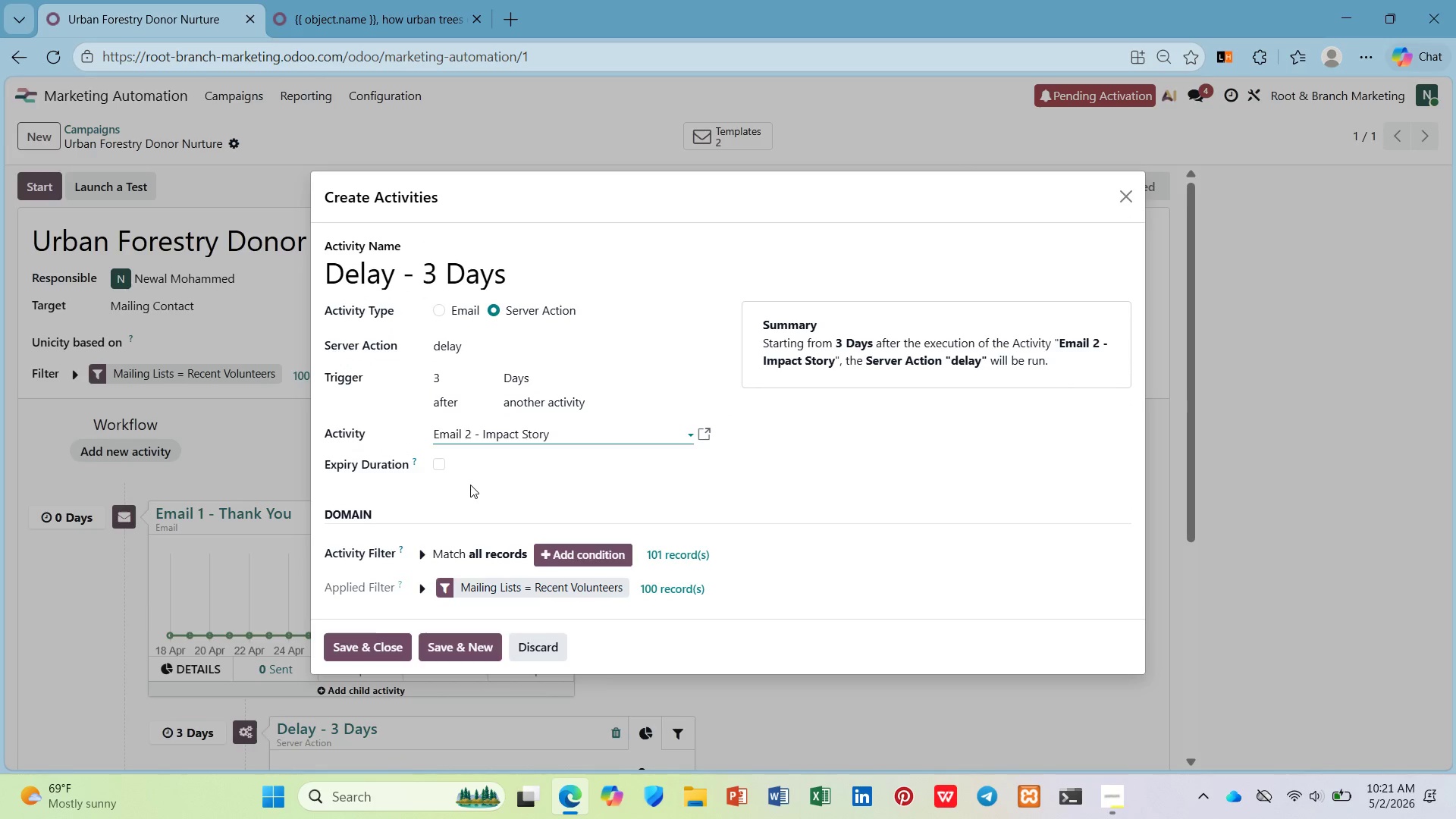 
wait(8.02)
 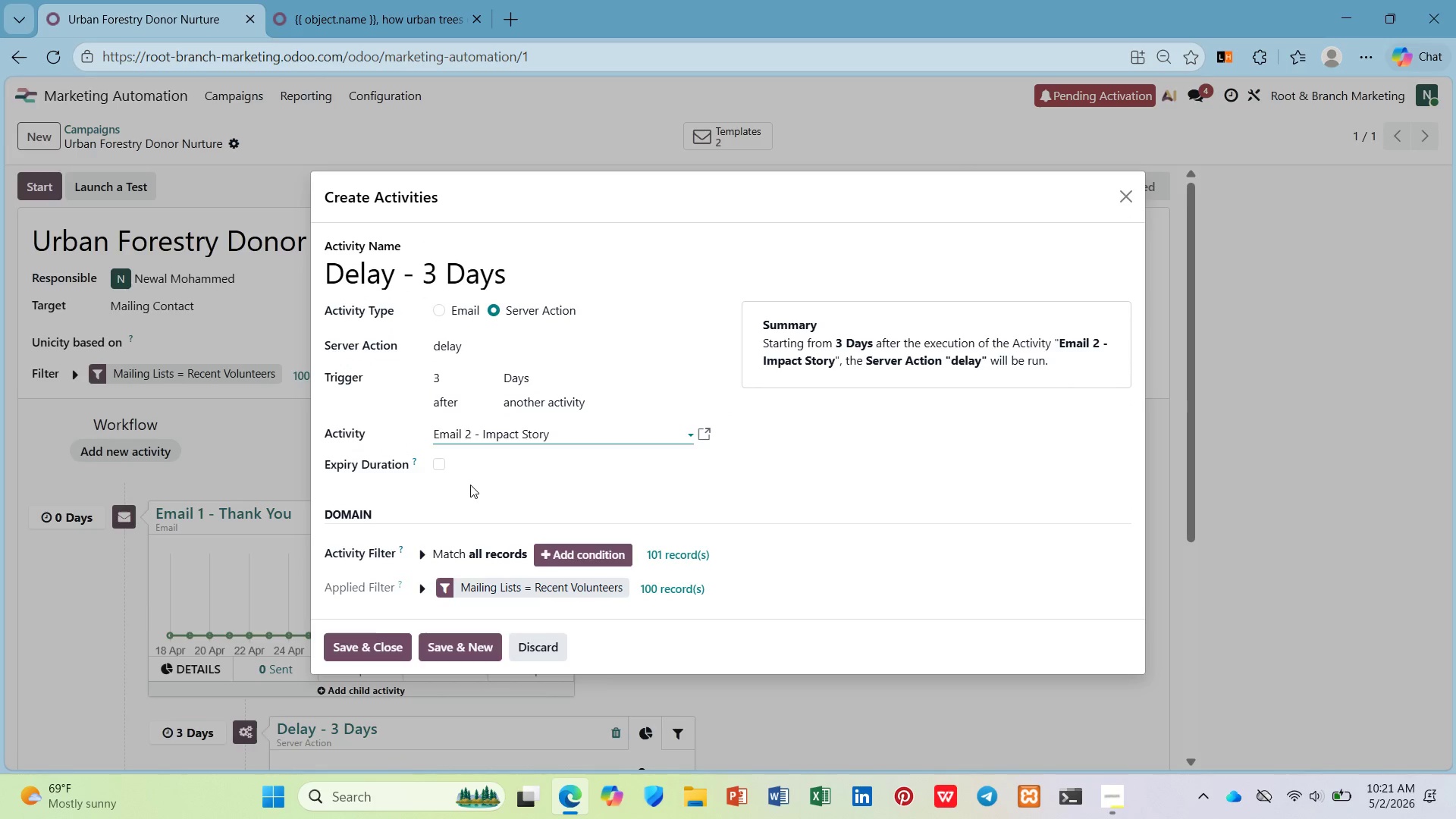 
left_click([363, 636])
 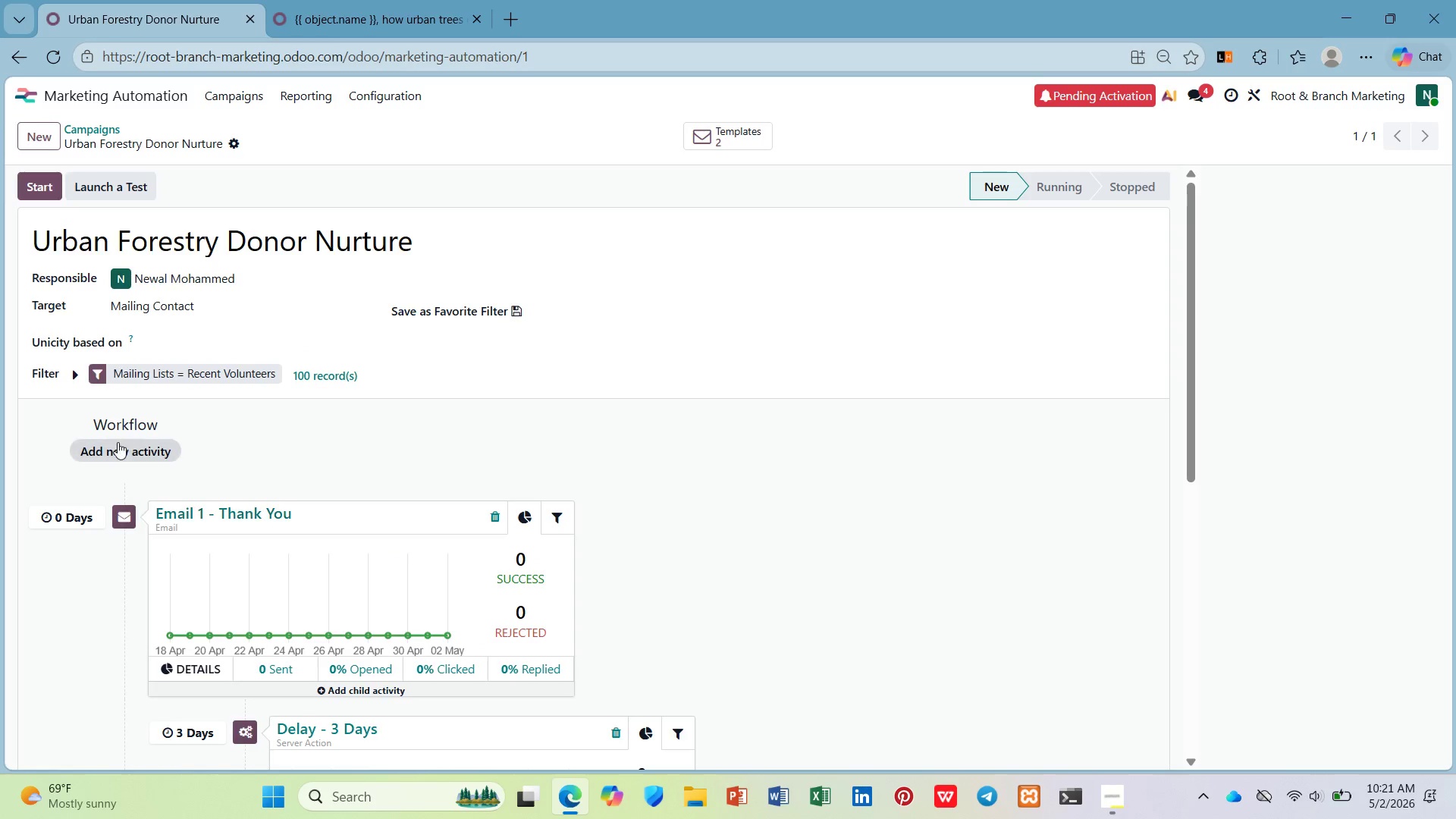 
left_click([113, 439])
 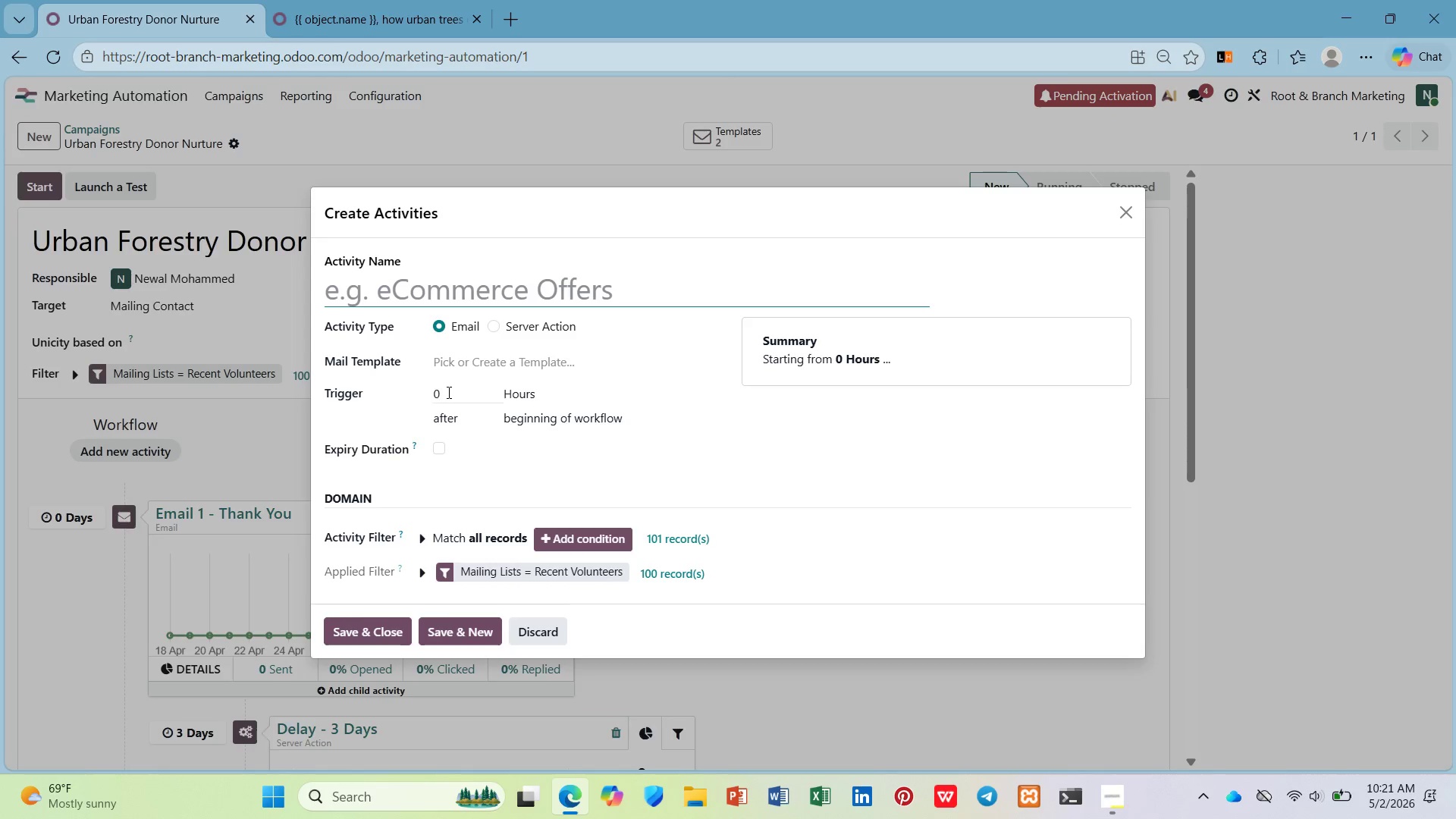 
left_click([507, 392])
 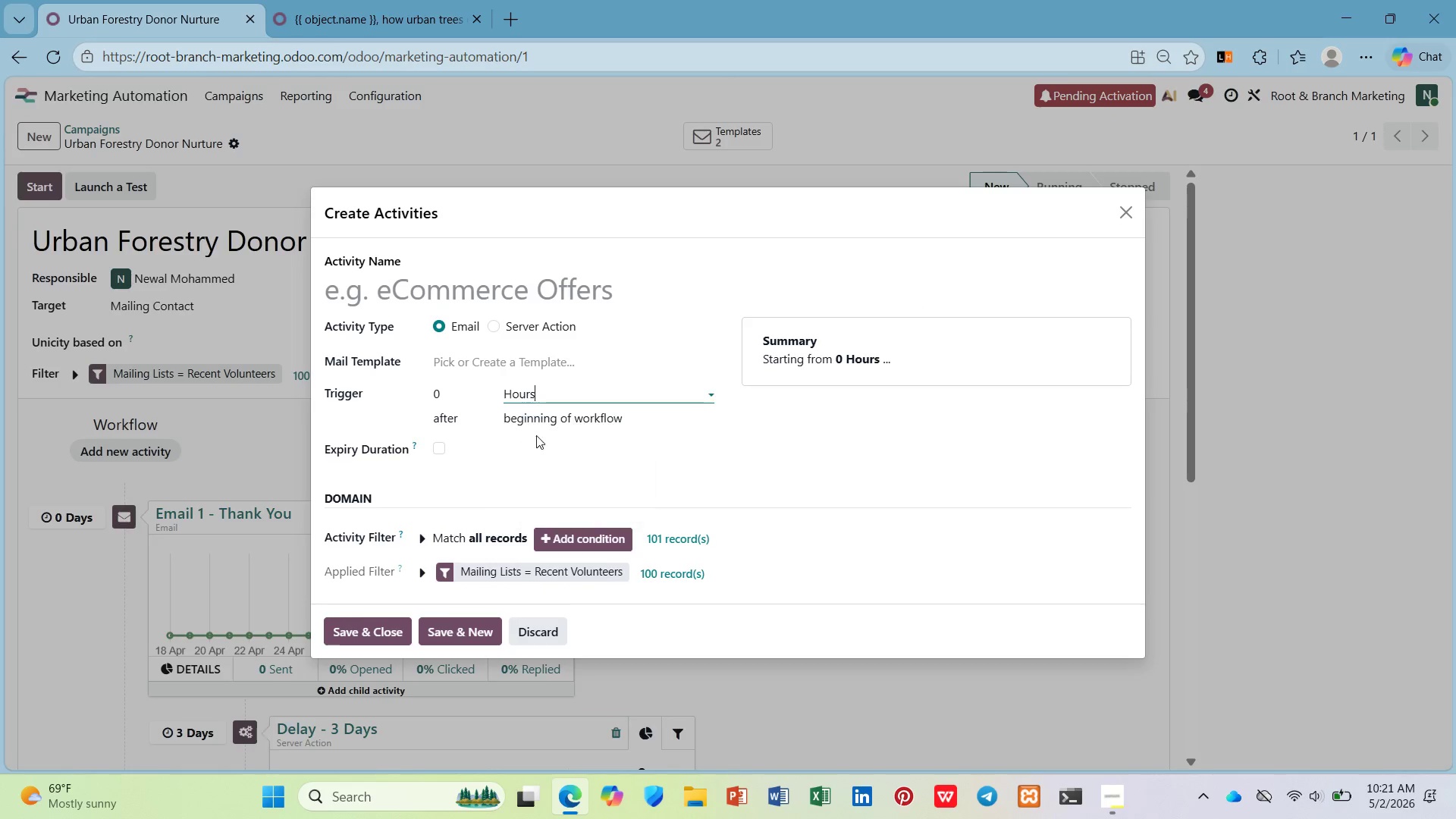 
double_click([538, 431])
 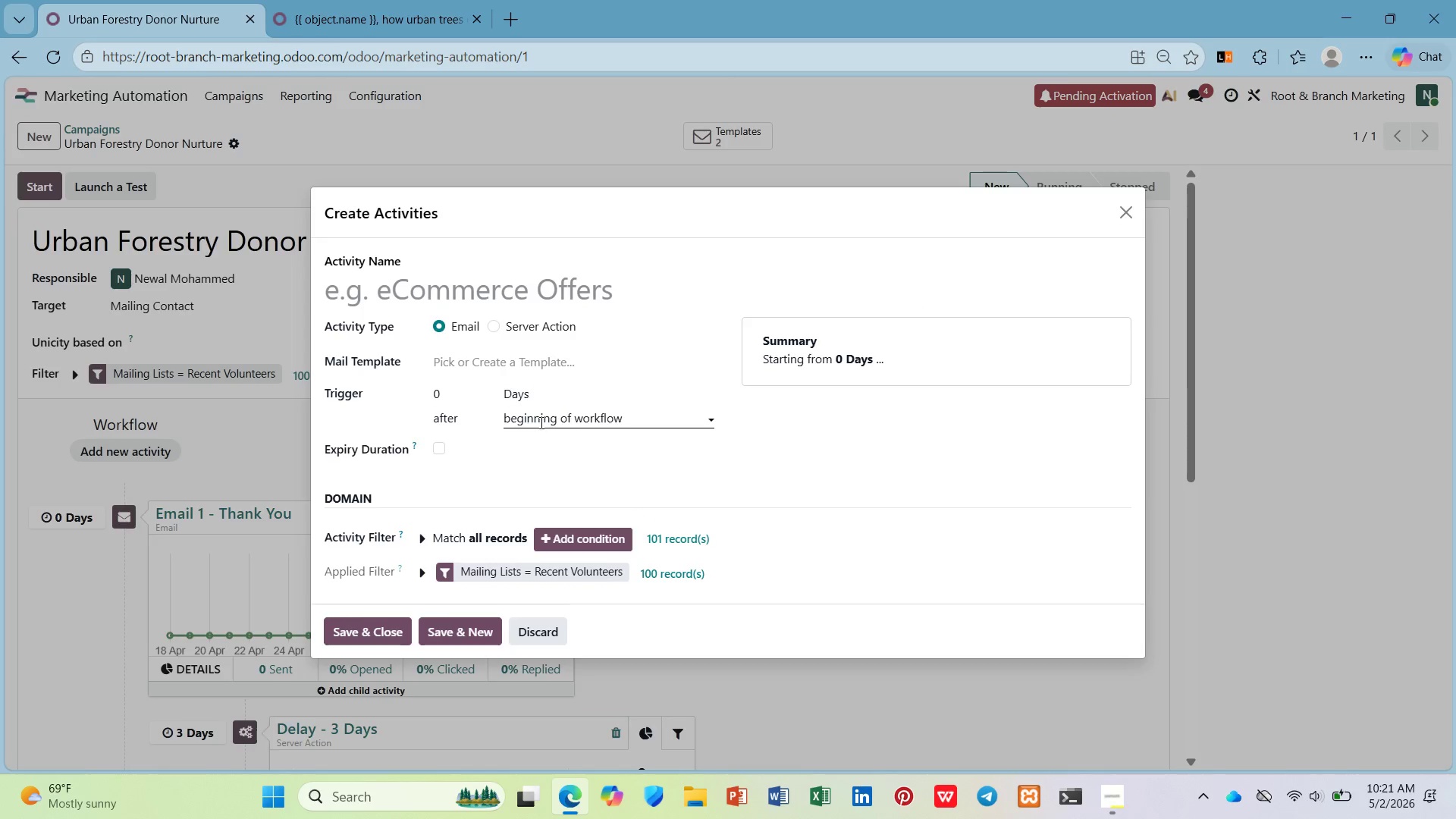 
triple_click([540, 422])
 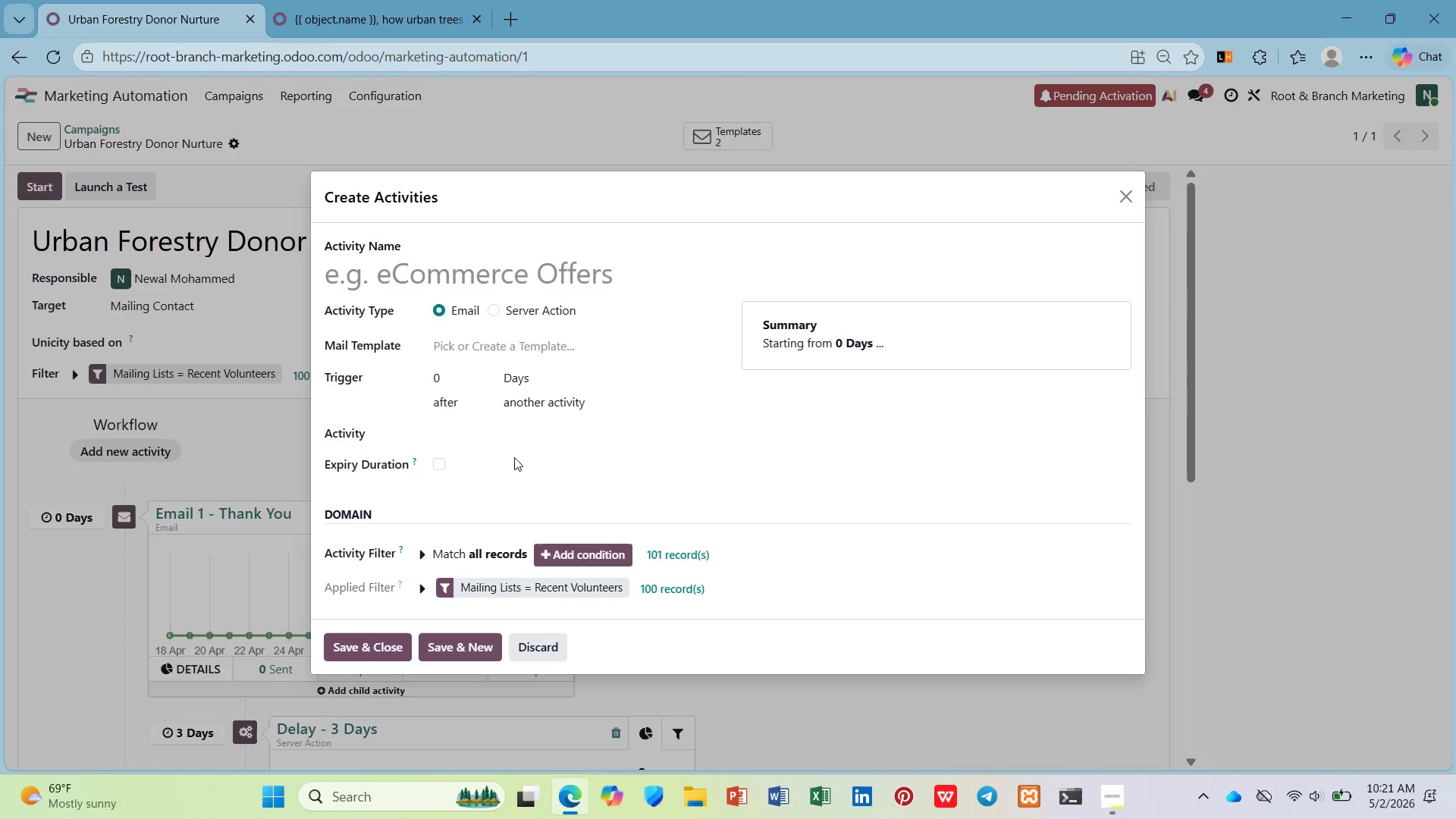 
double_click([502, 438])
 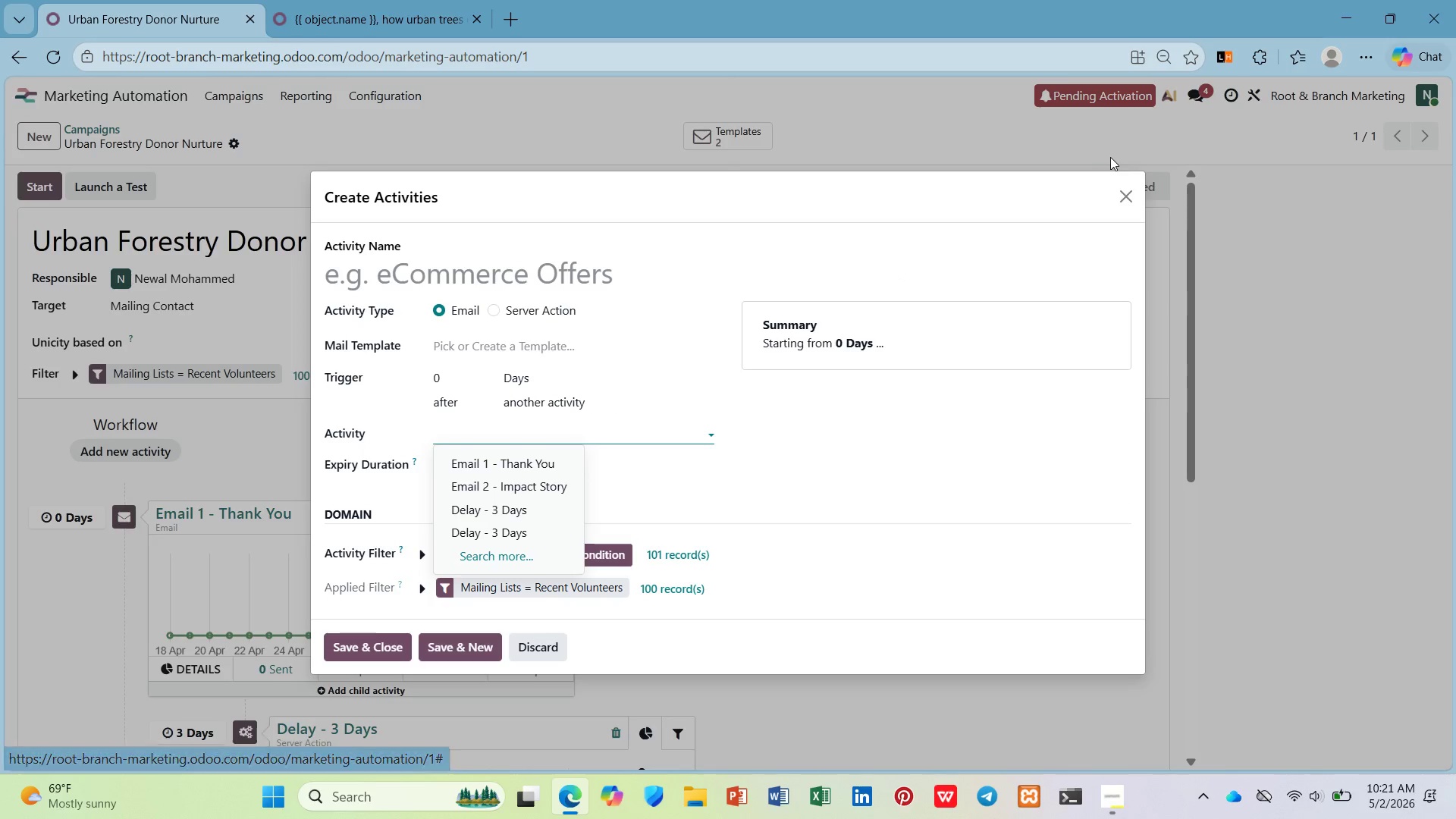 
left_click([1126, 195])
 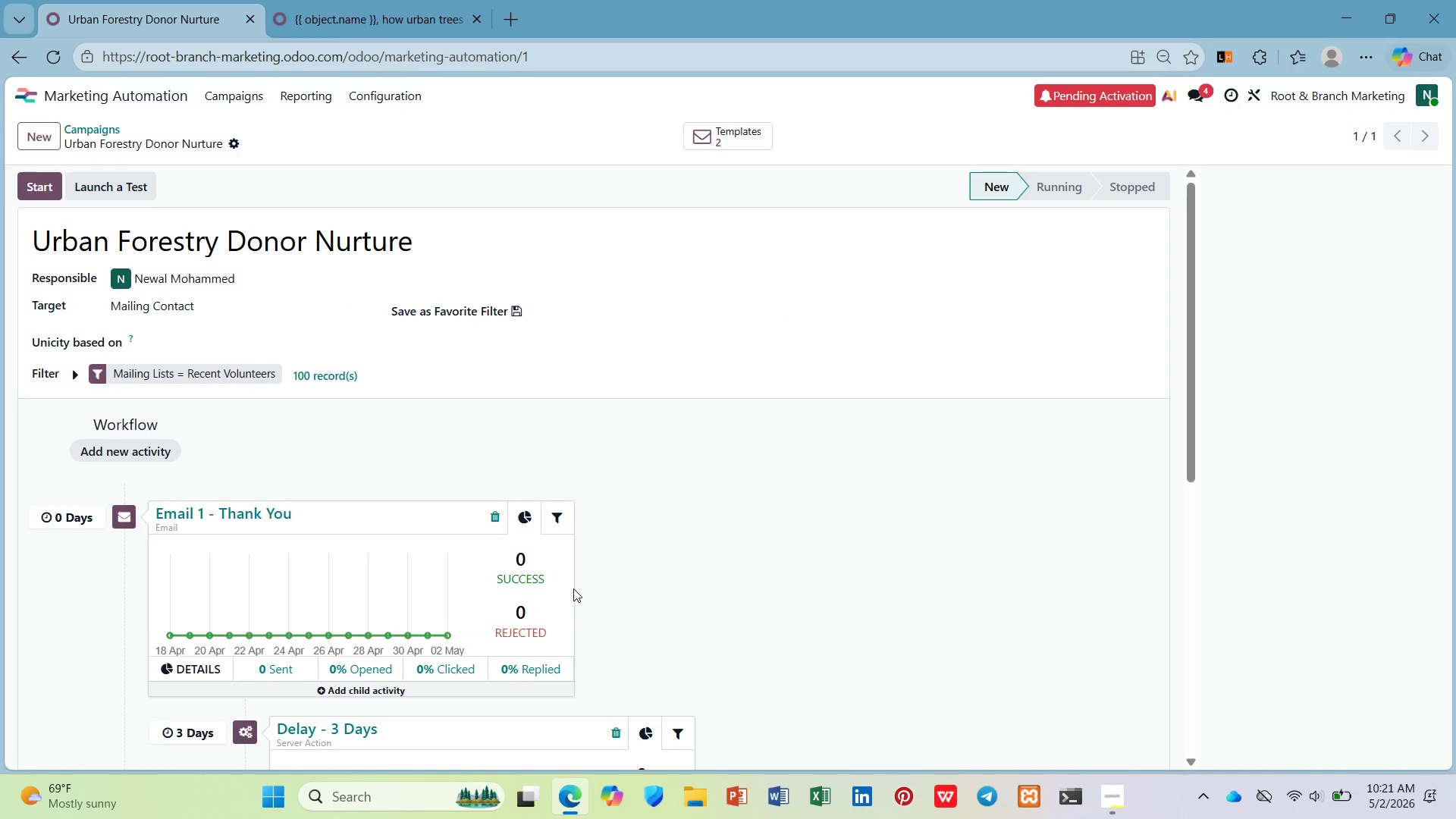 
scroll: coordinate [641, 739], scroll_direction: down, amount: 10.0
 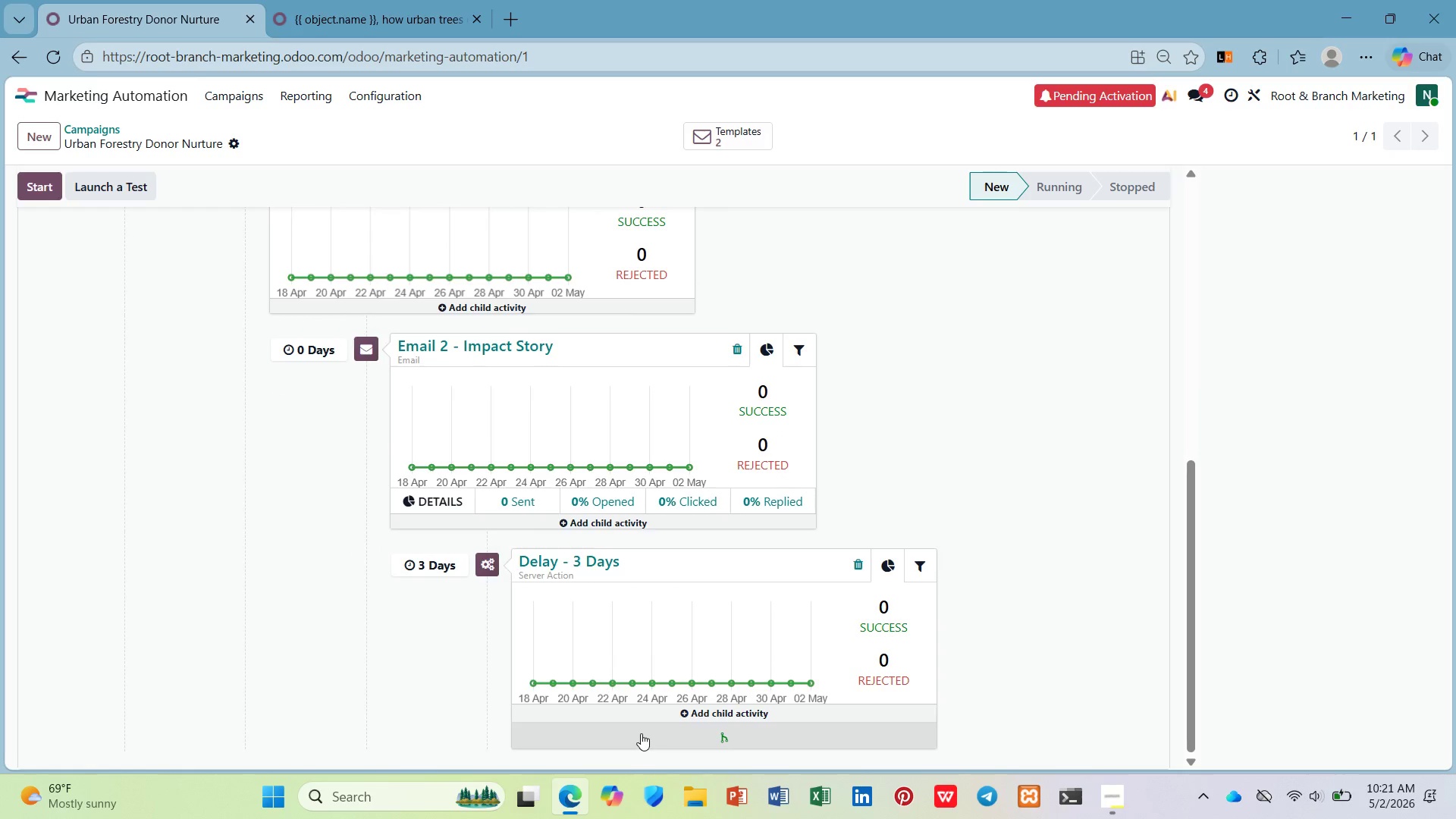 
left_click([641, 733])
 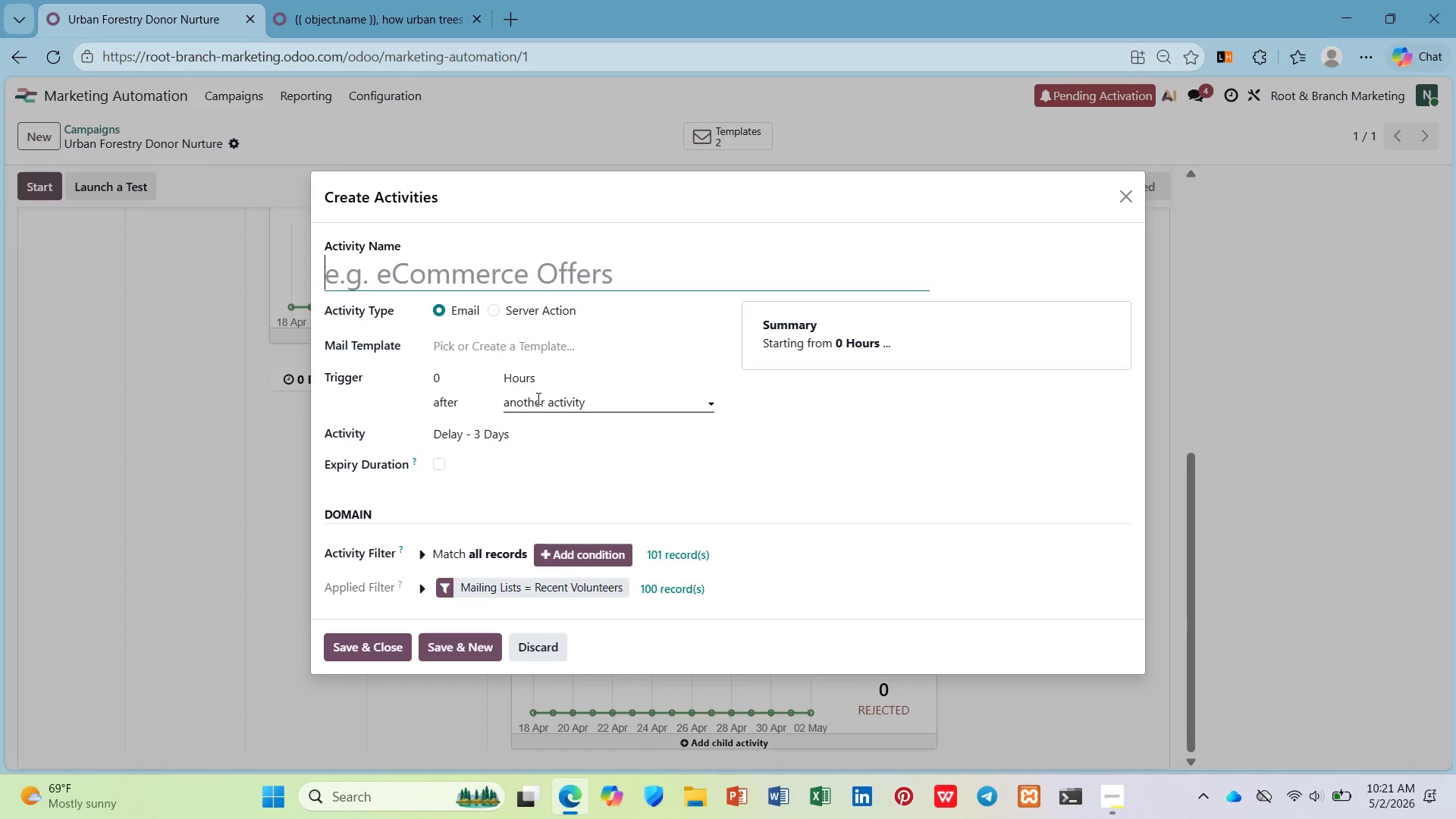 
left_click([537, 398])
 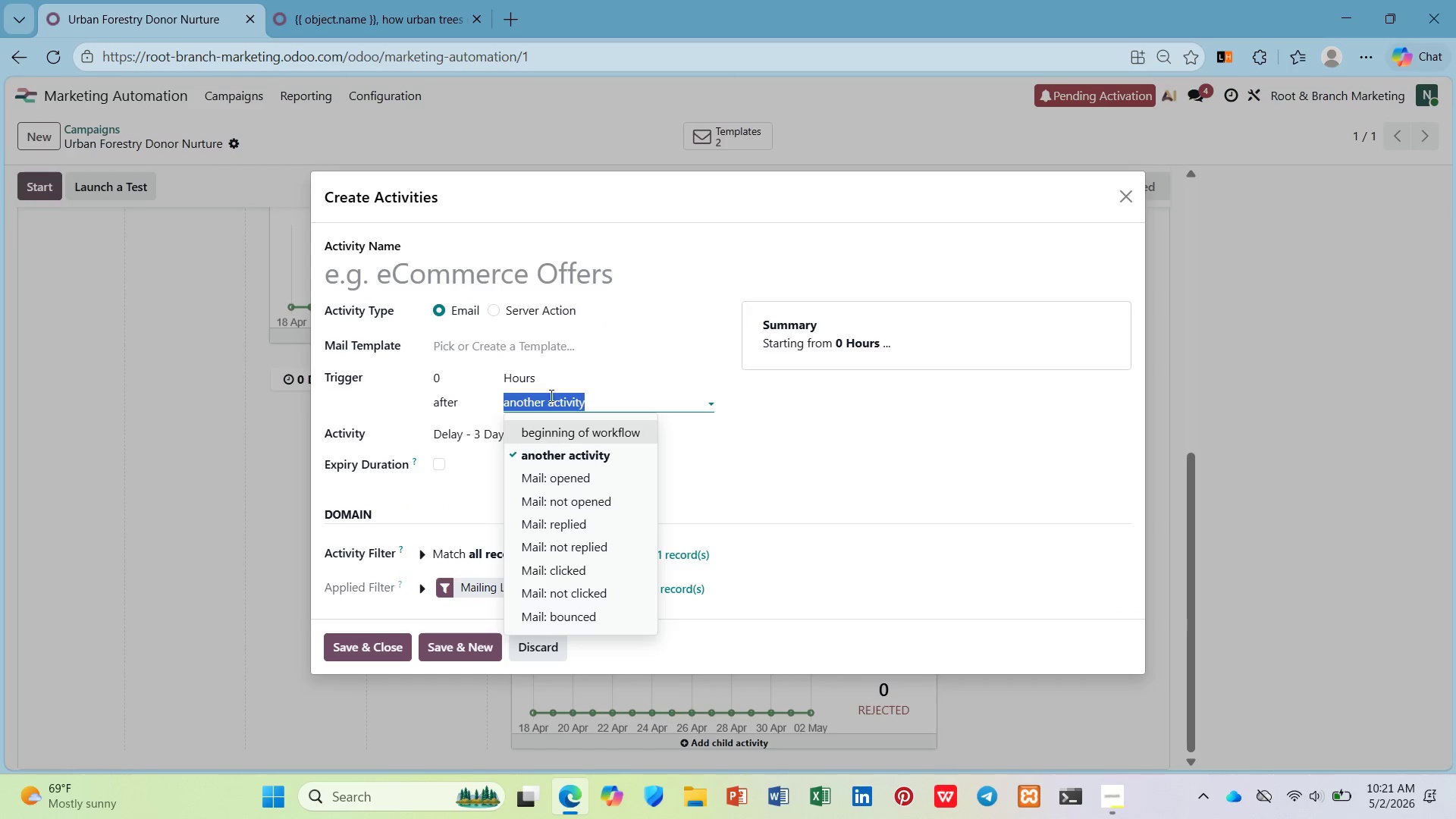 
left_click([548, 373])
 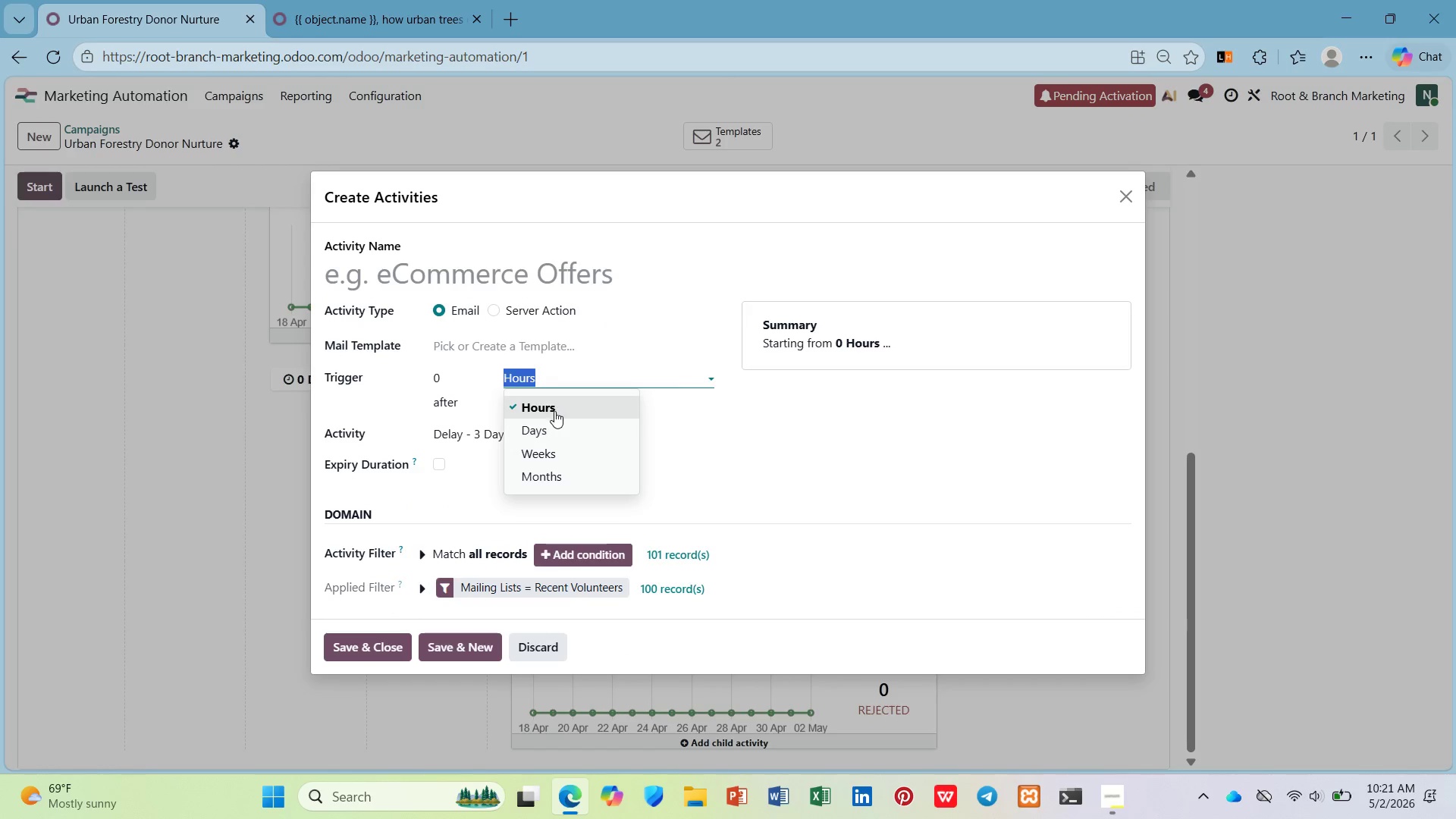 
left_click([557, 427])
 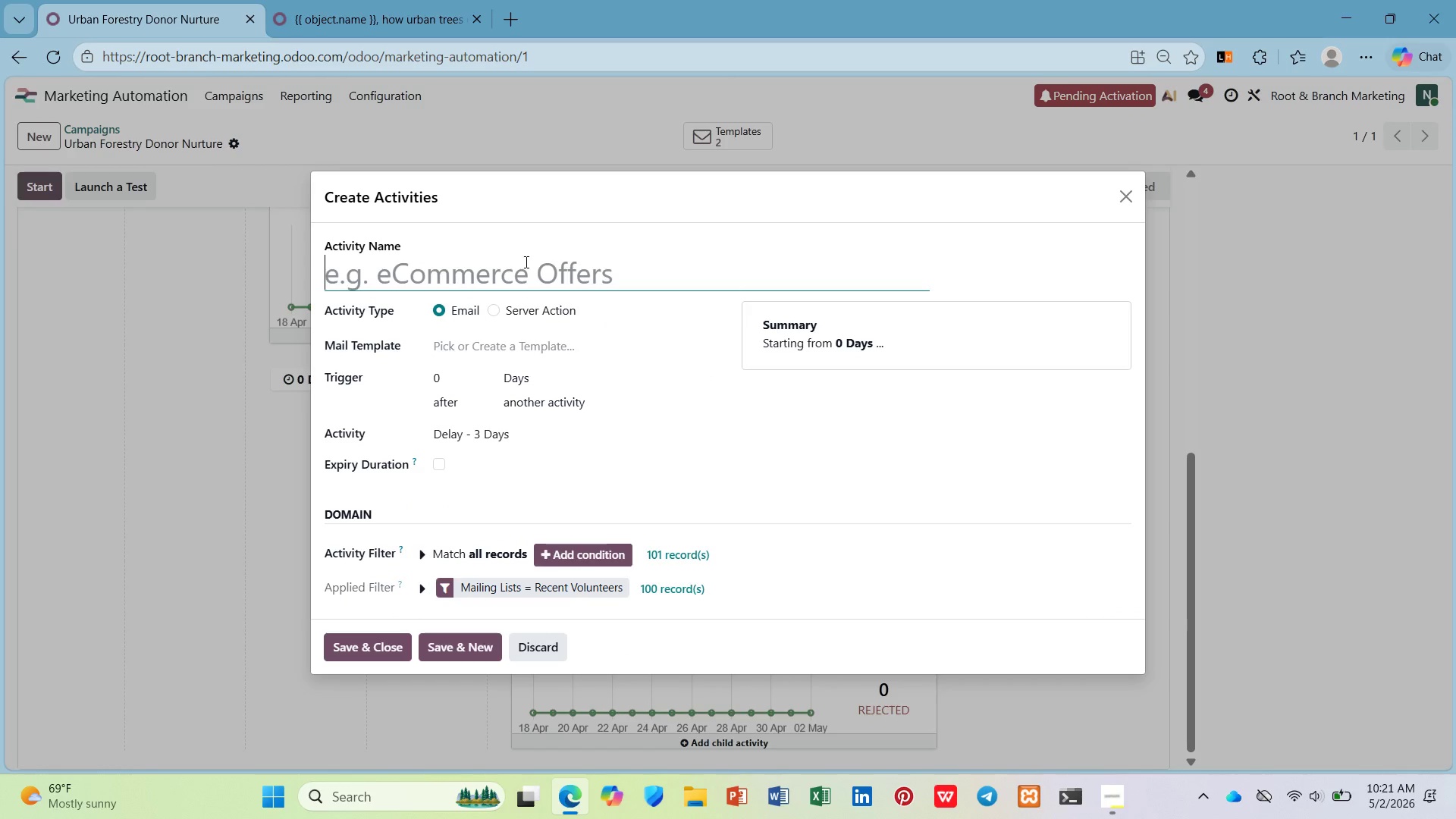 
type(Email 3-)
key(Backspace)
type( - The Ask)
 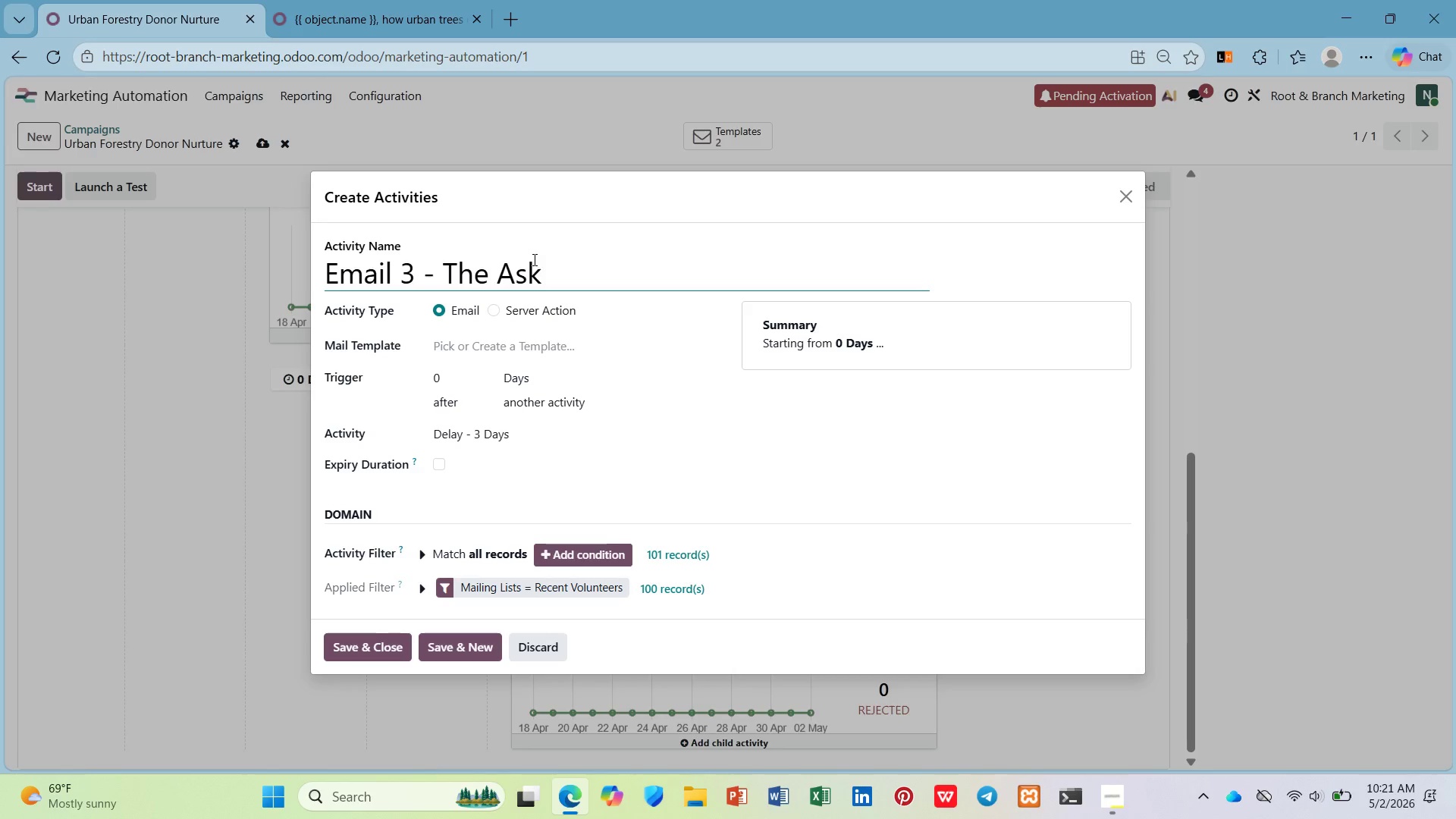 
left_click([553, 351])
 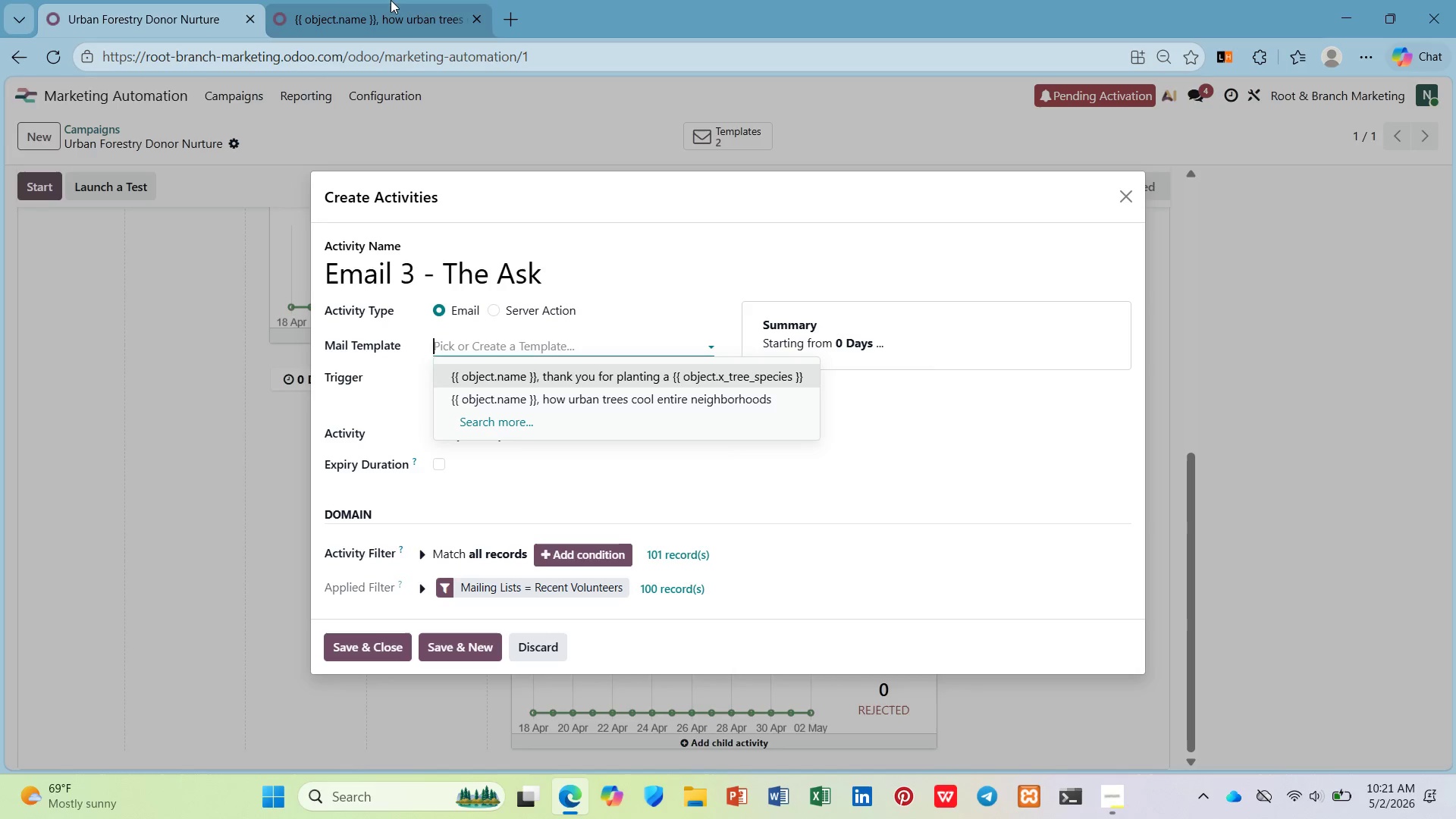 
left_click([390, 0])
 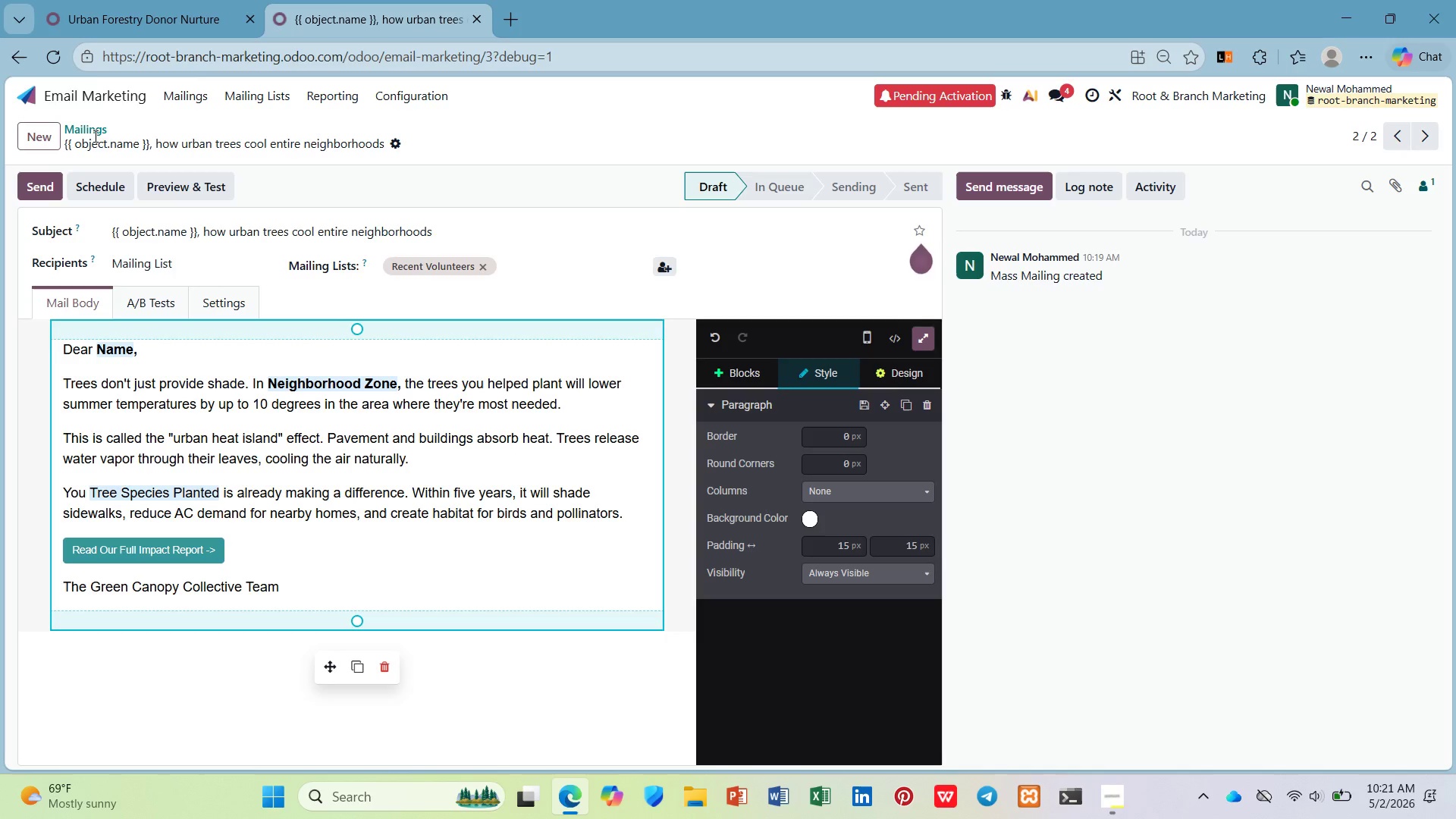 
left_click([52, 133])
 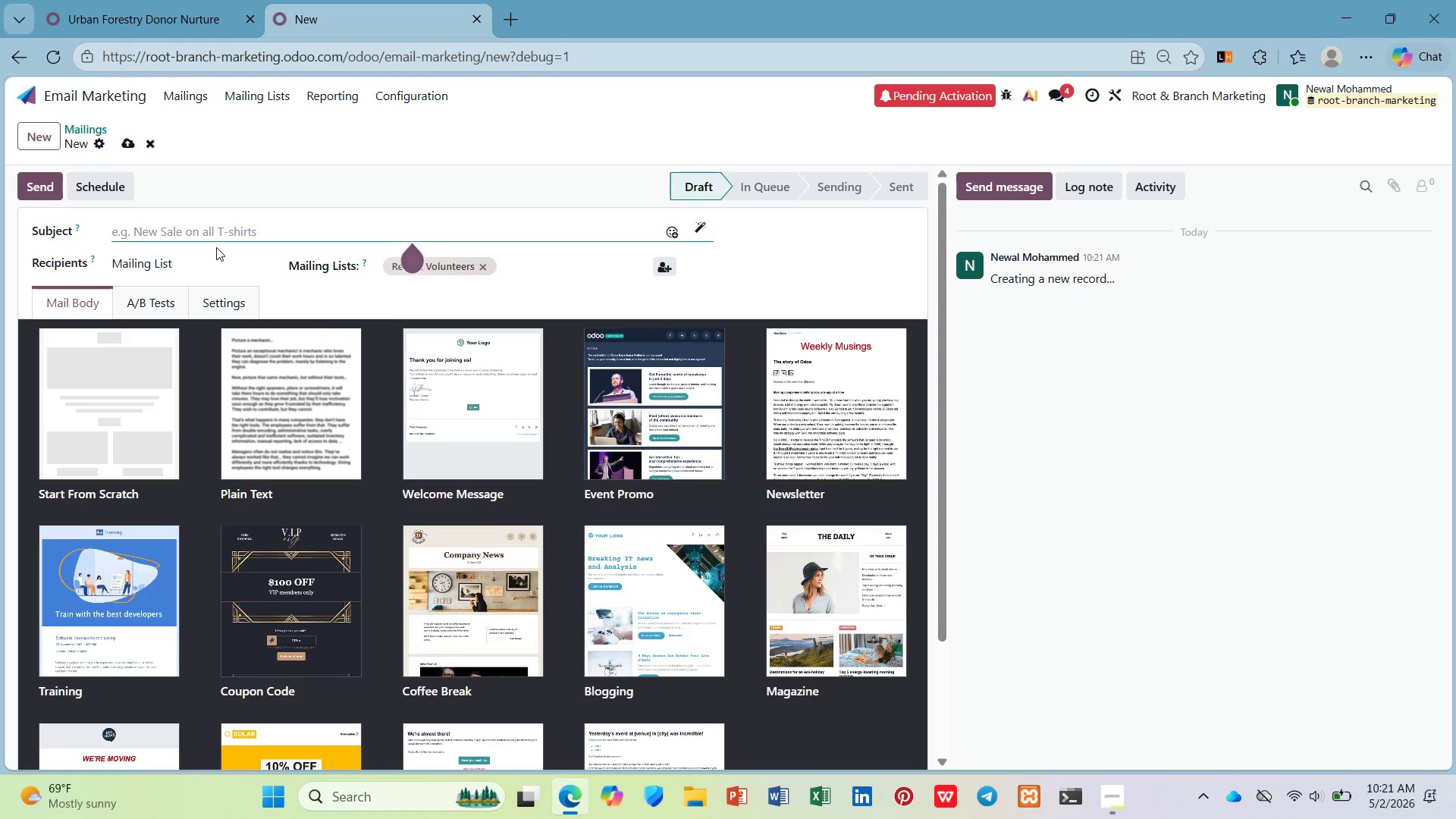 
wait(7.28)
 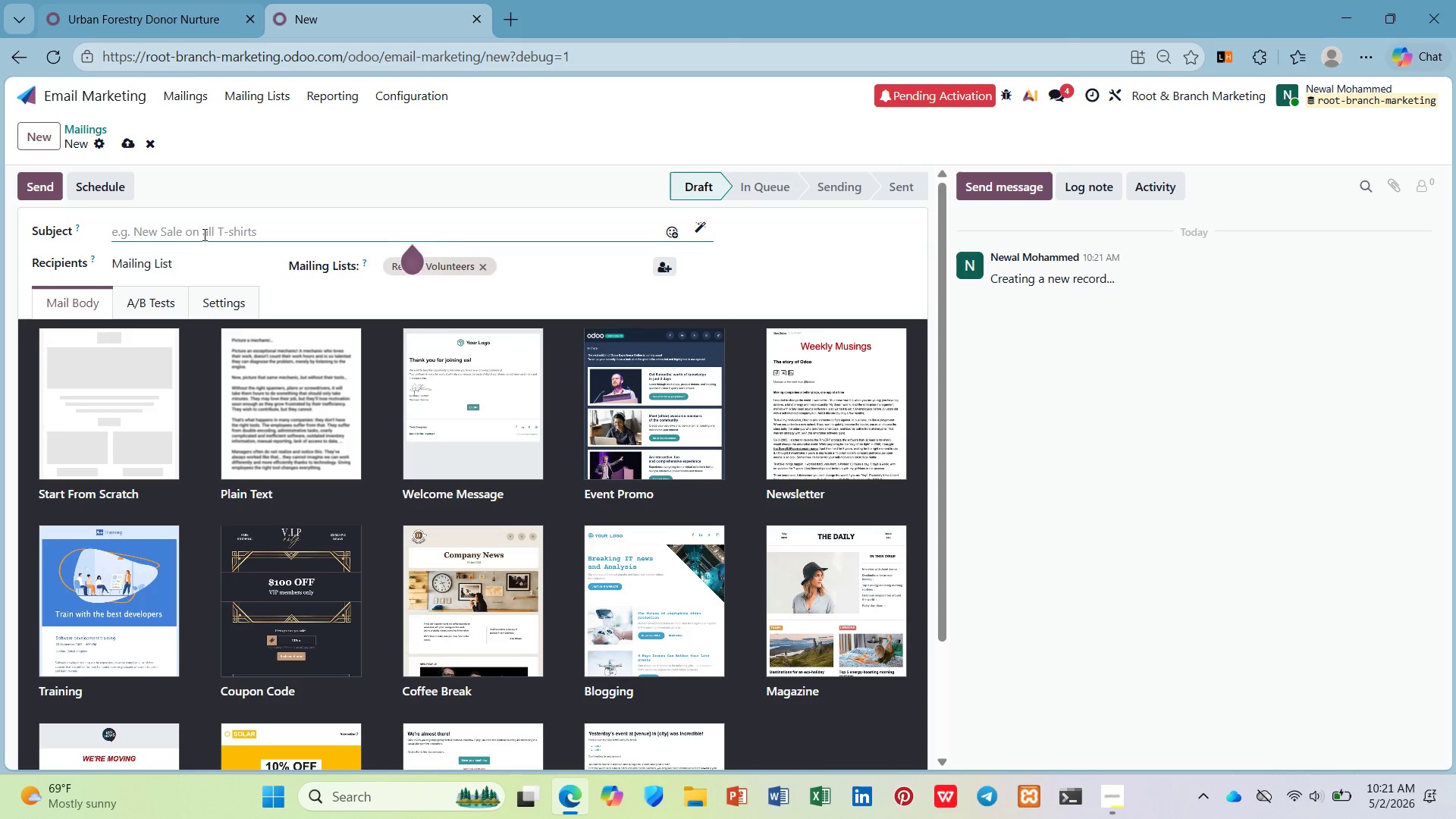 
key(Shift+BracketLeft)
 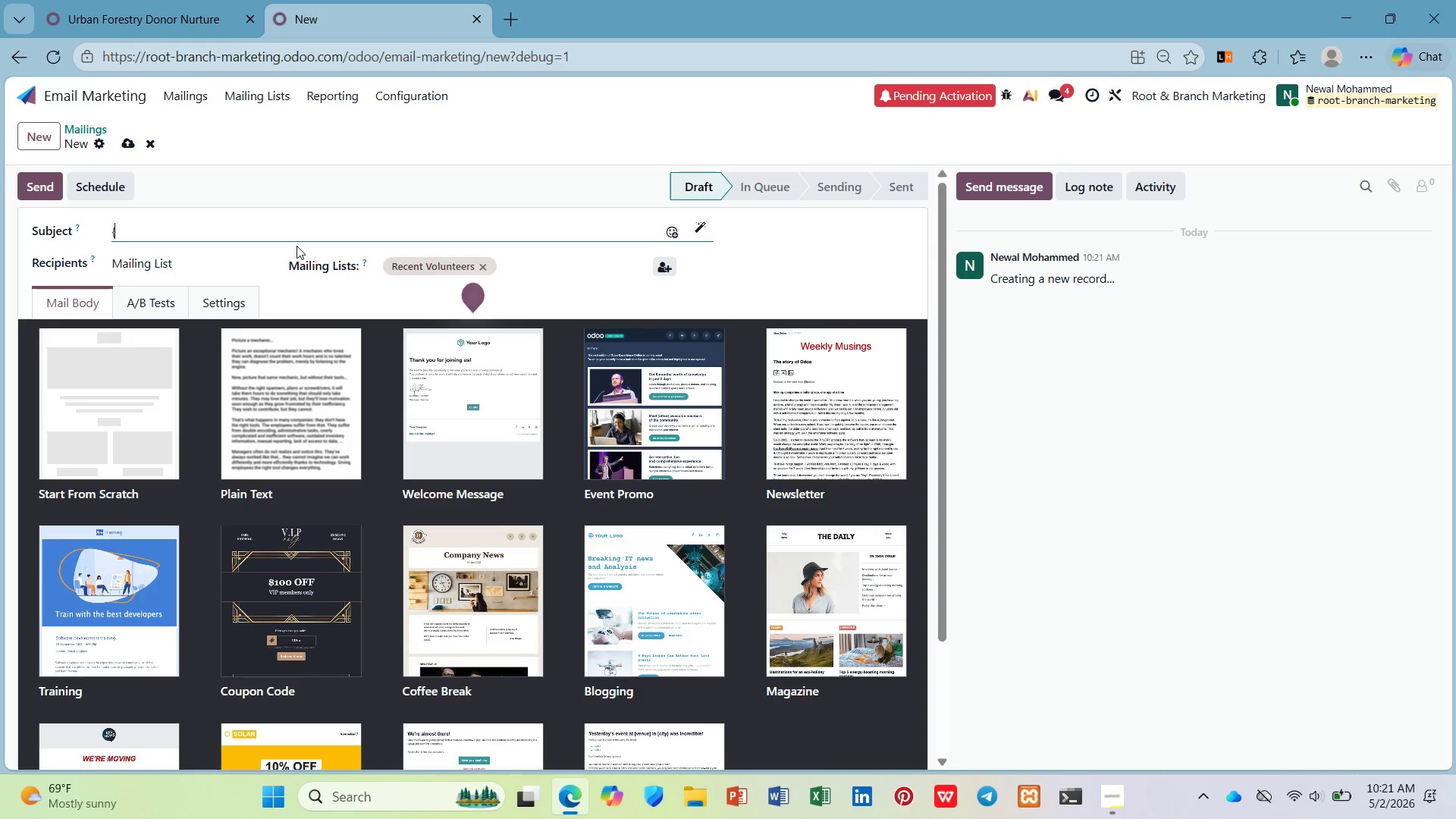 
key(Shift+BracketLeft)
 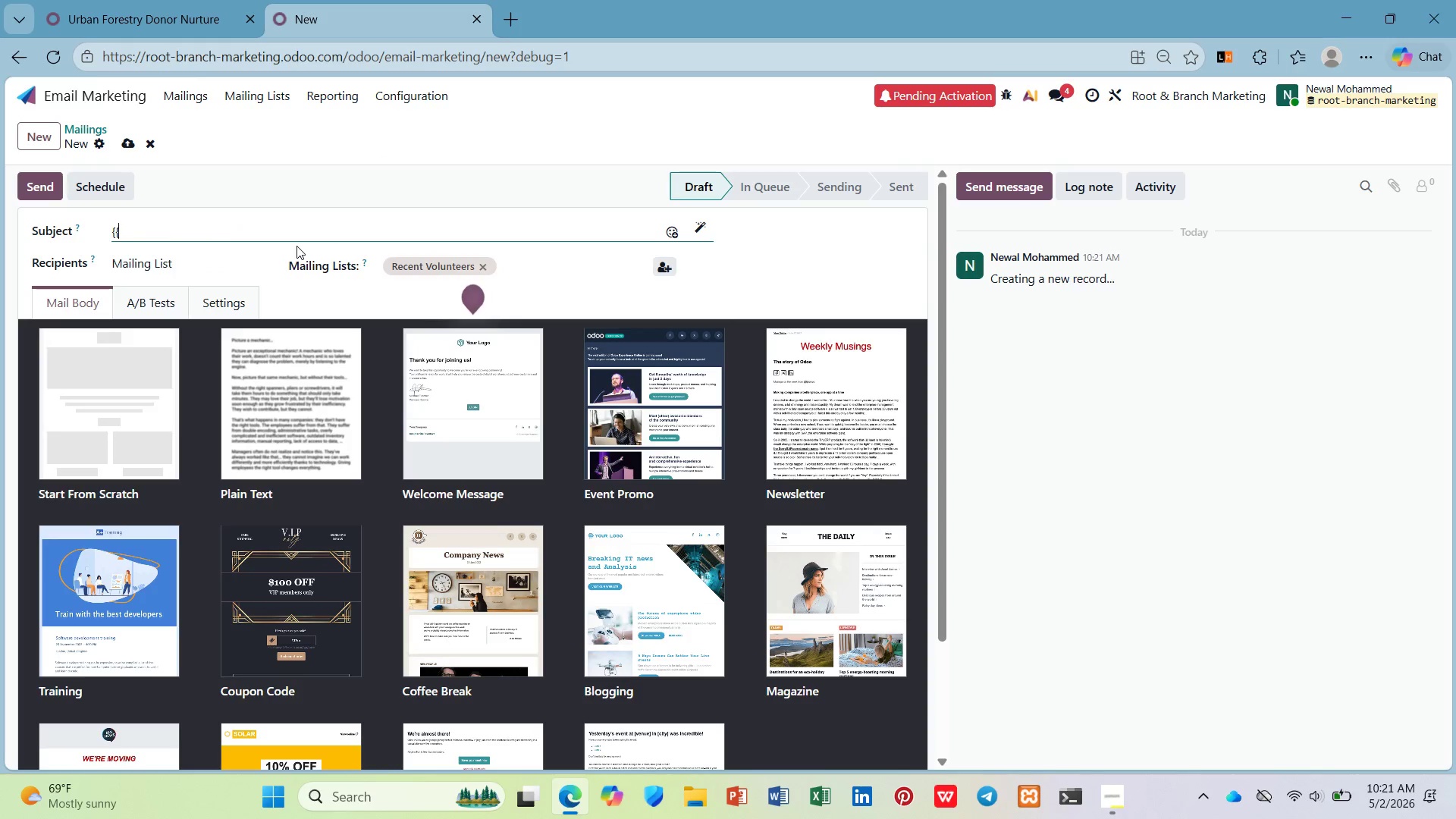 
key(Shift+BracketRight)
 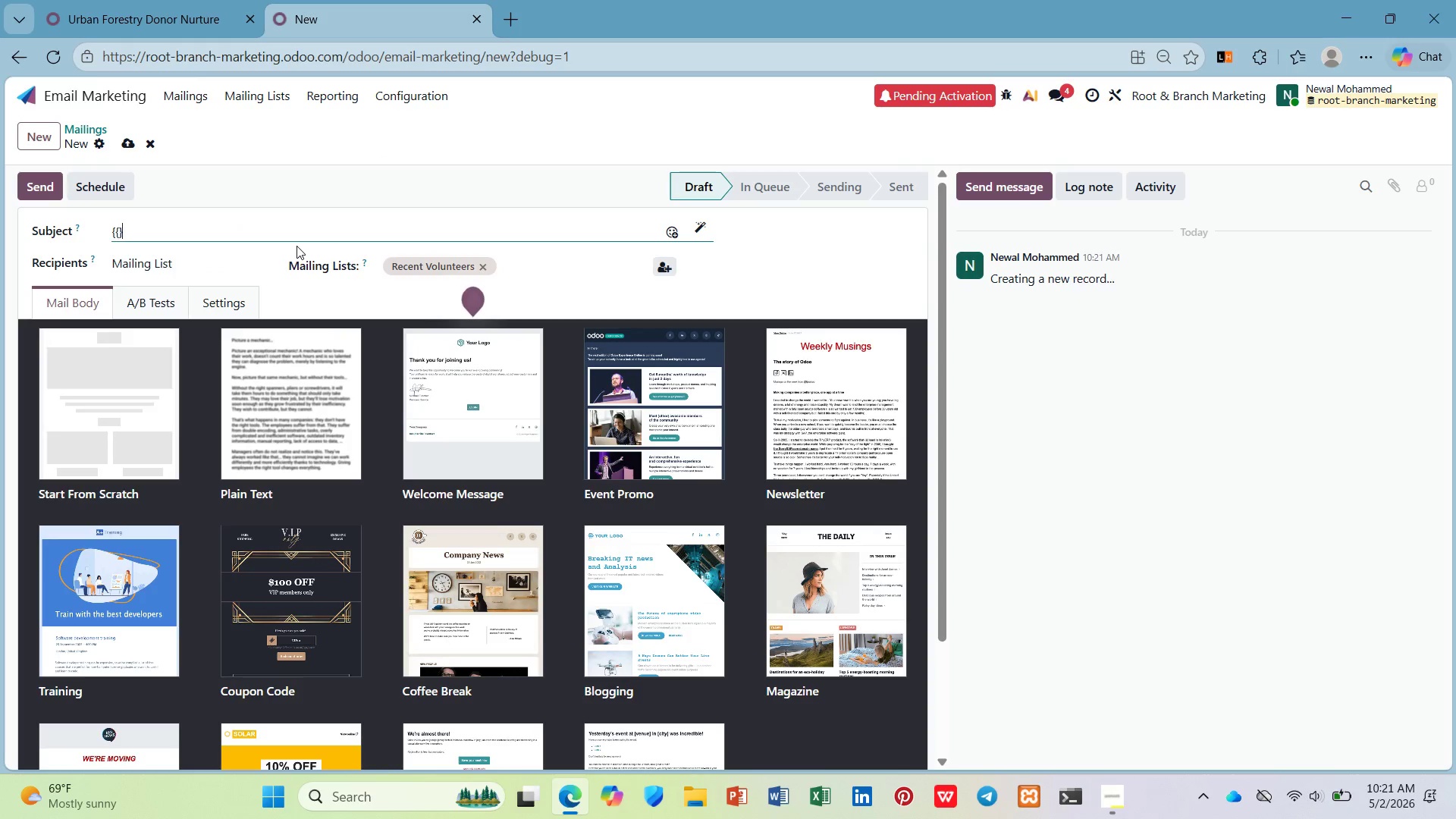 
key(Shift+BracketRight)
 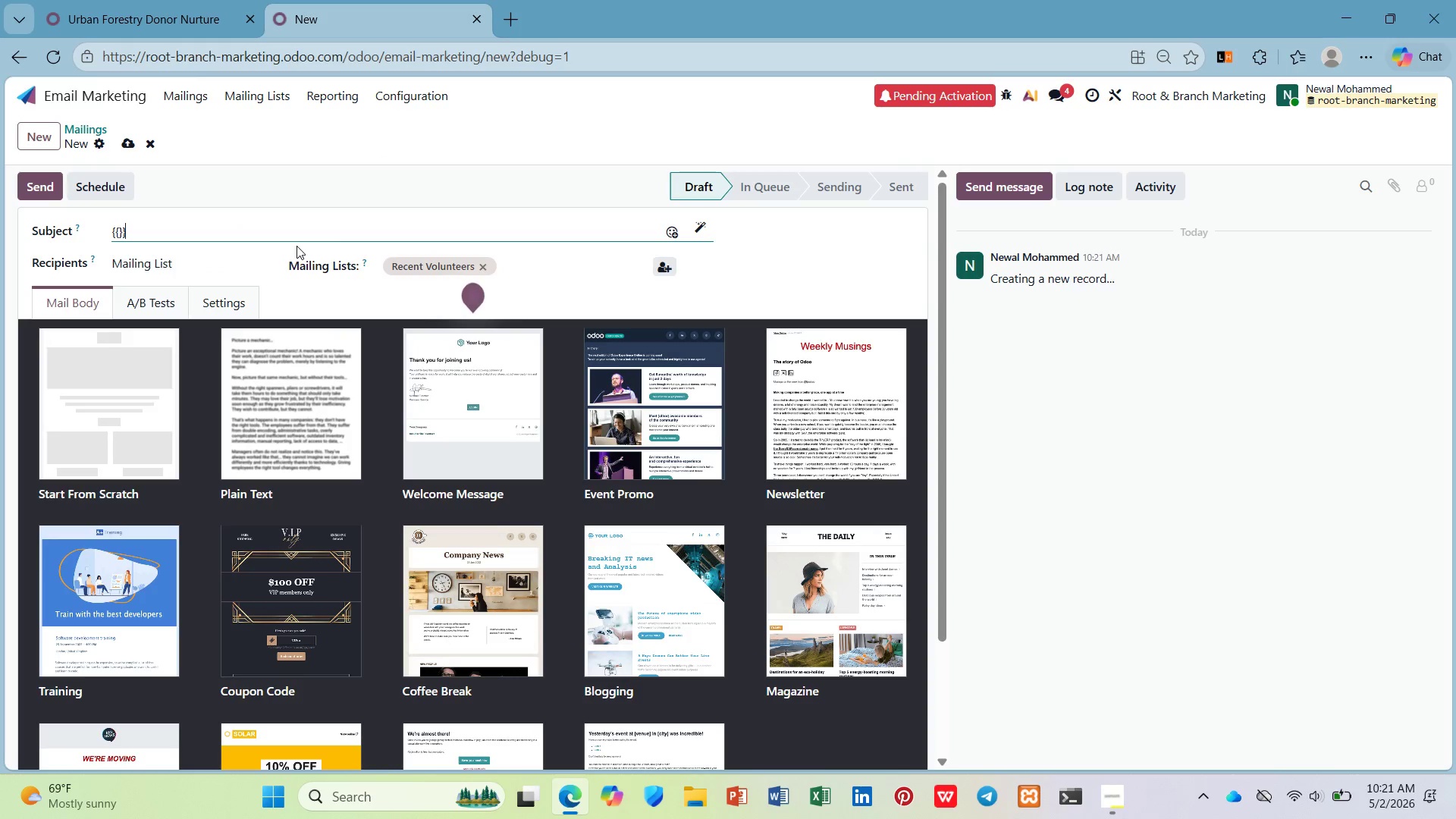 
key(ArrowLeft)
 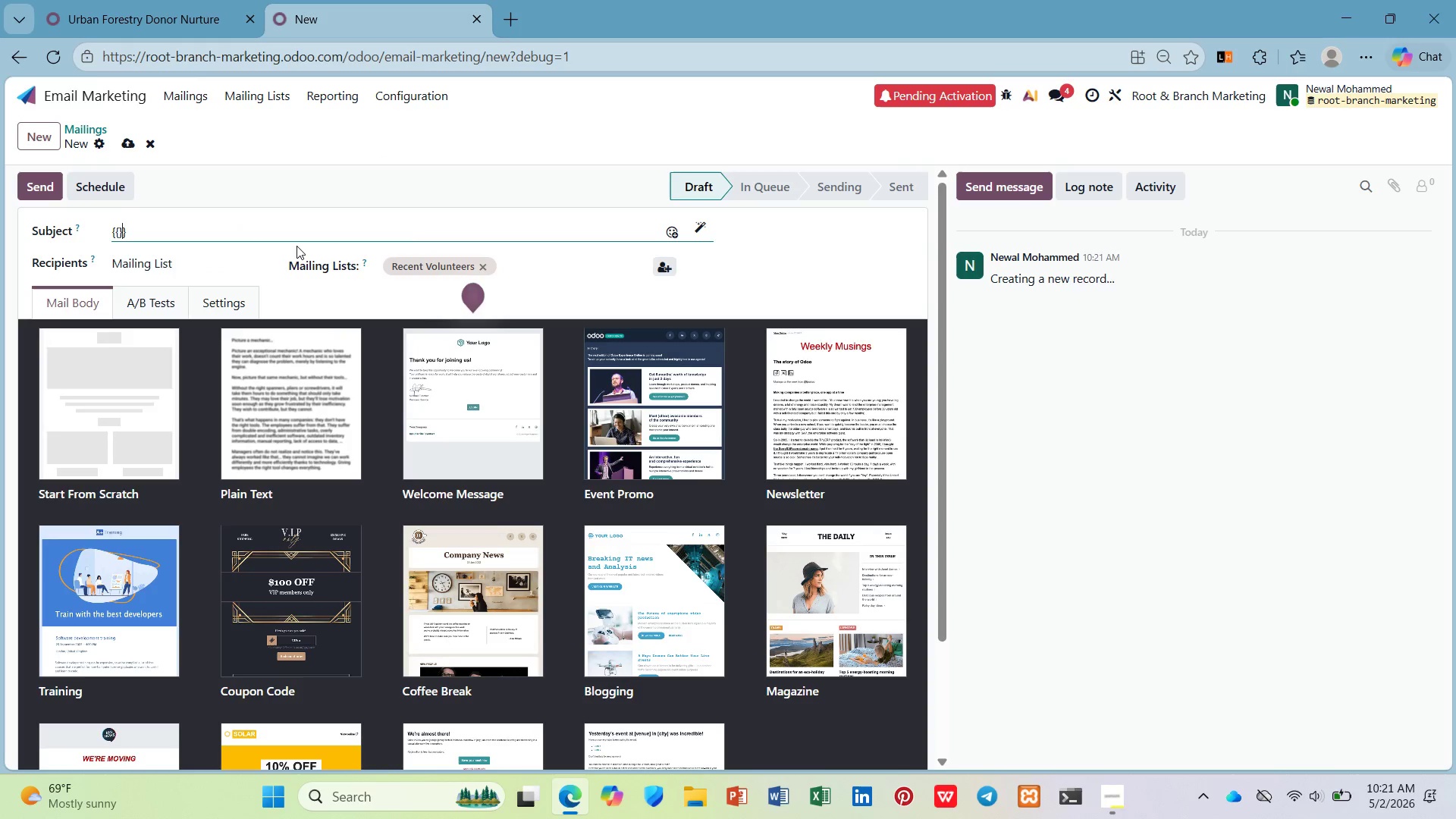 
key(ArrowLeft)
 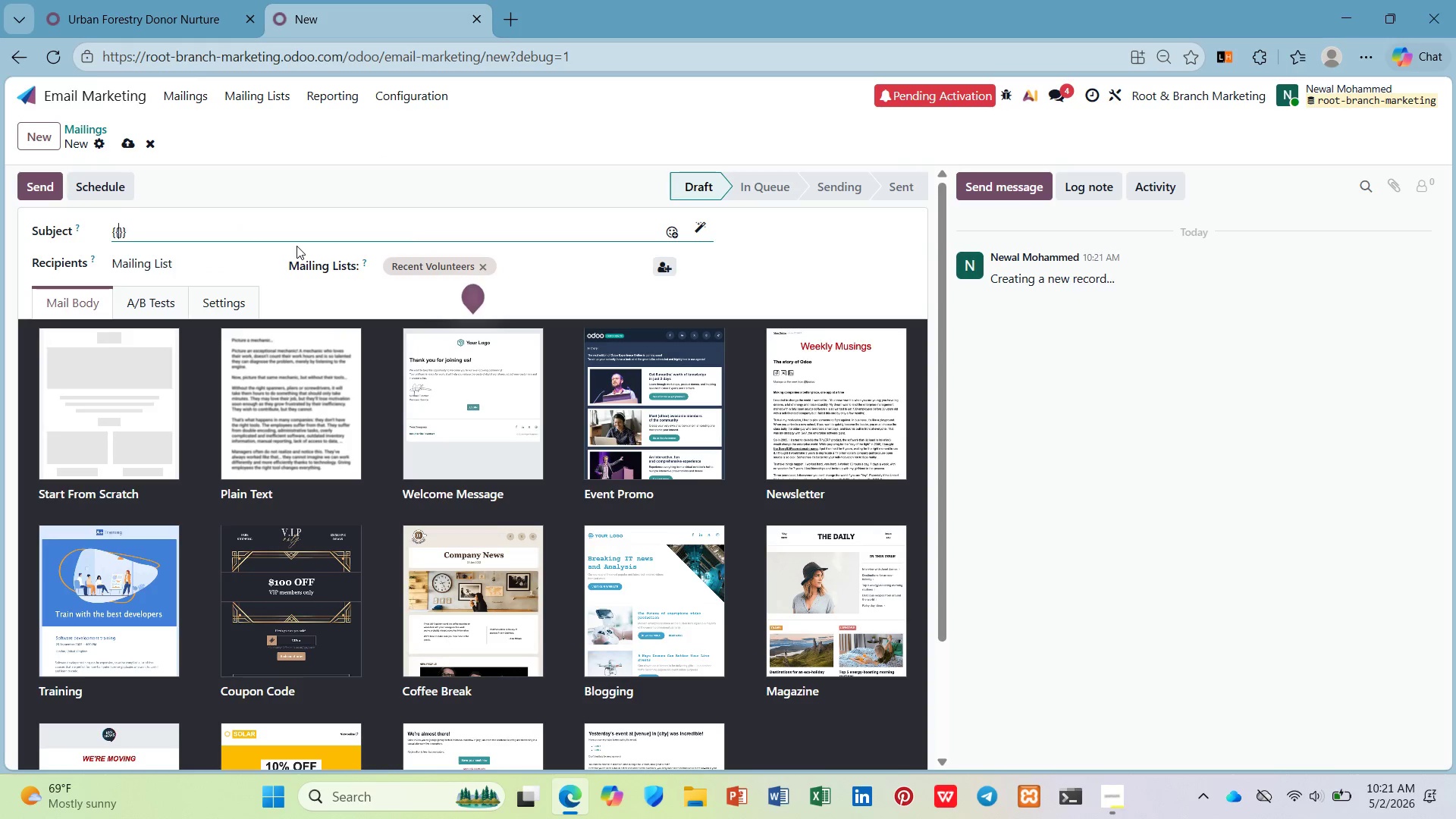 
key(Space)
 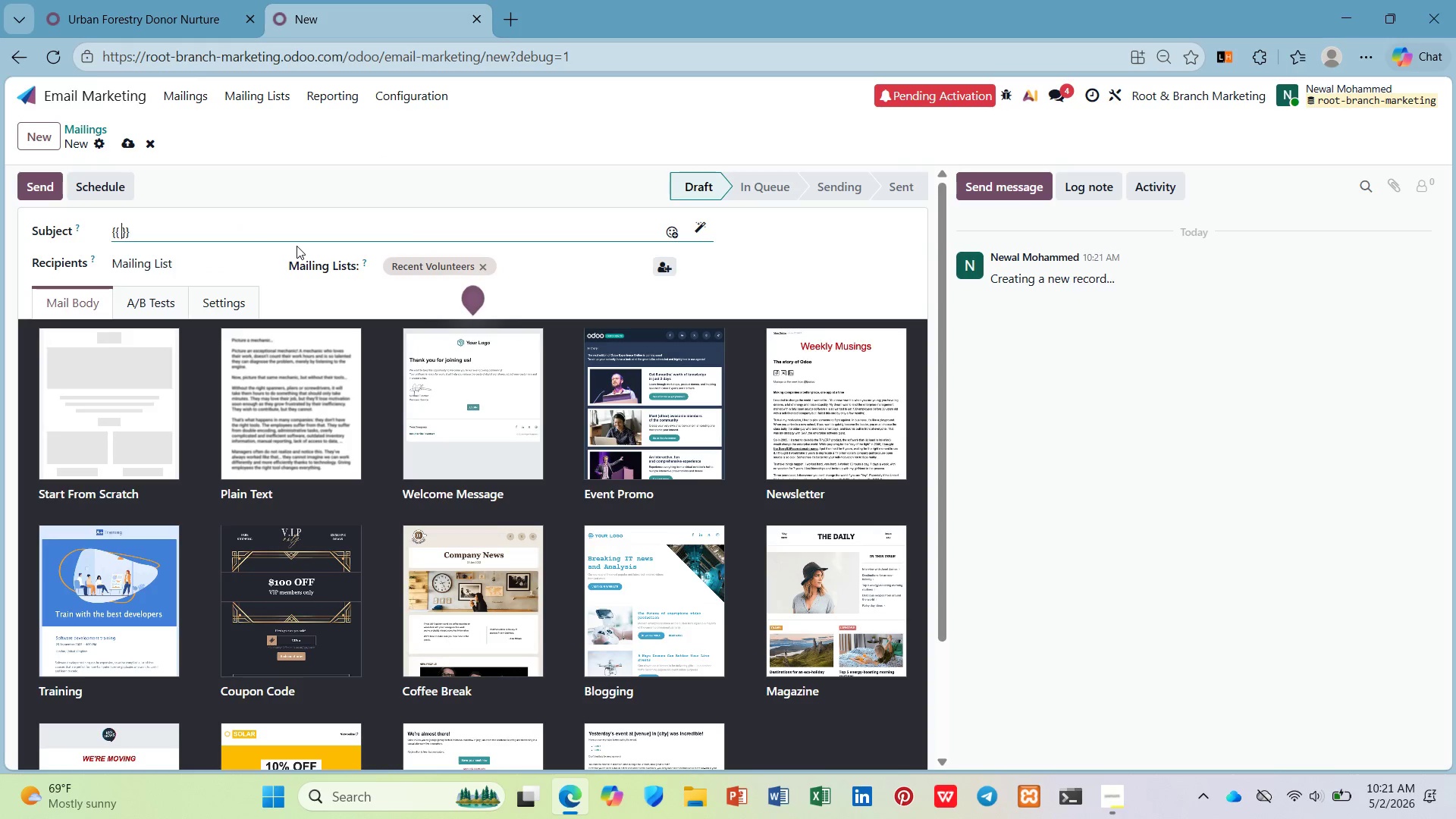 
key(ArrowLeft)
 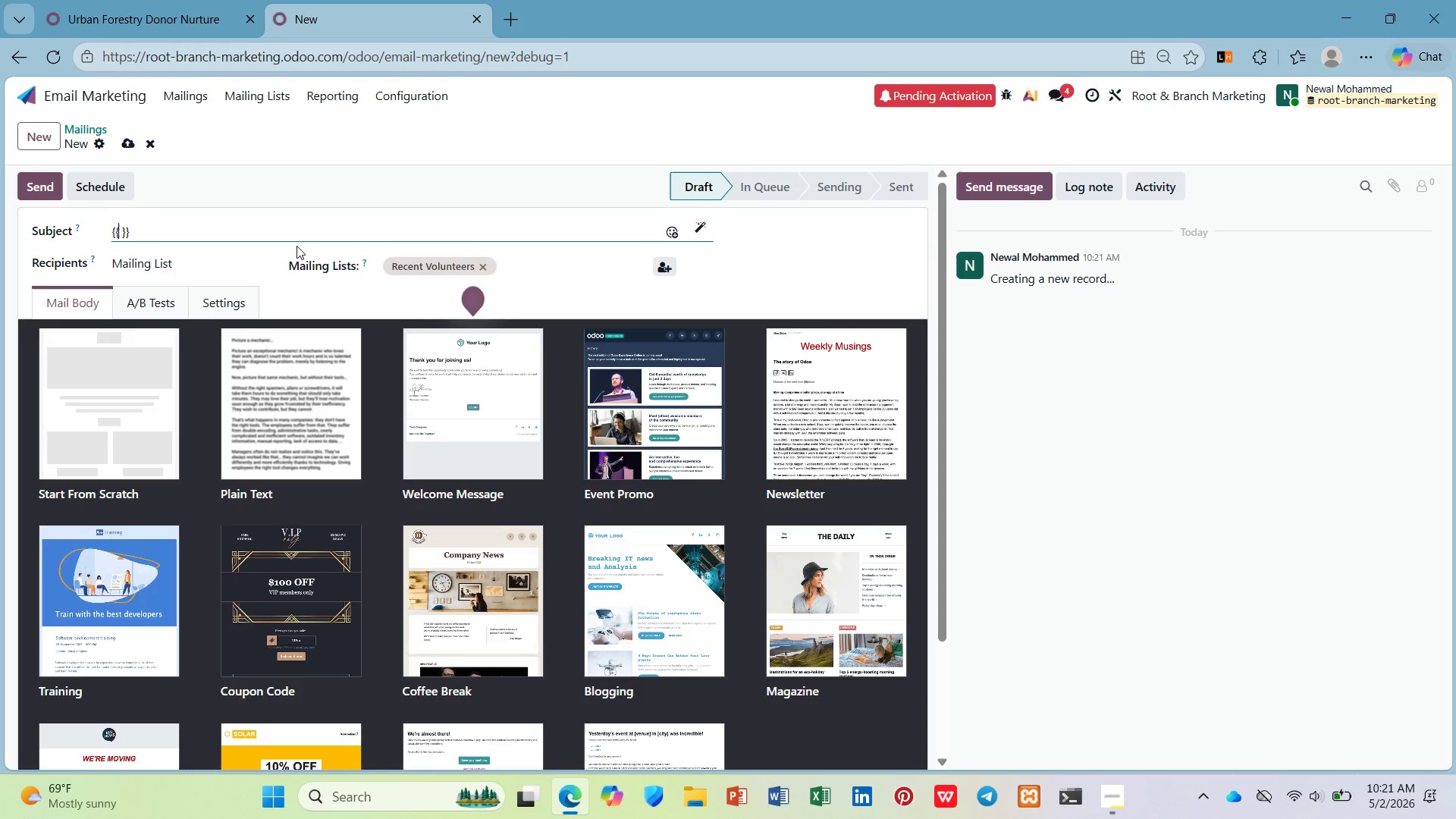 
key(Space)
 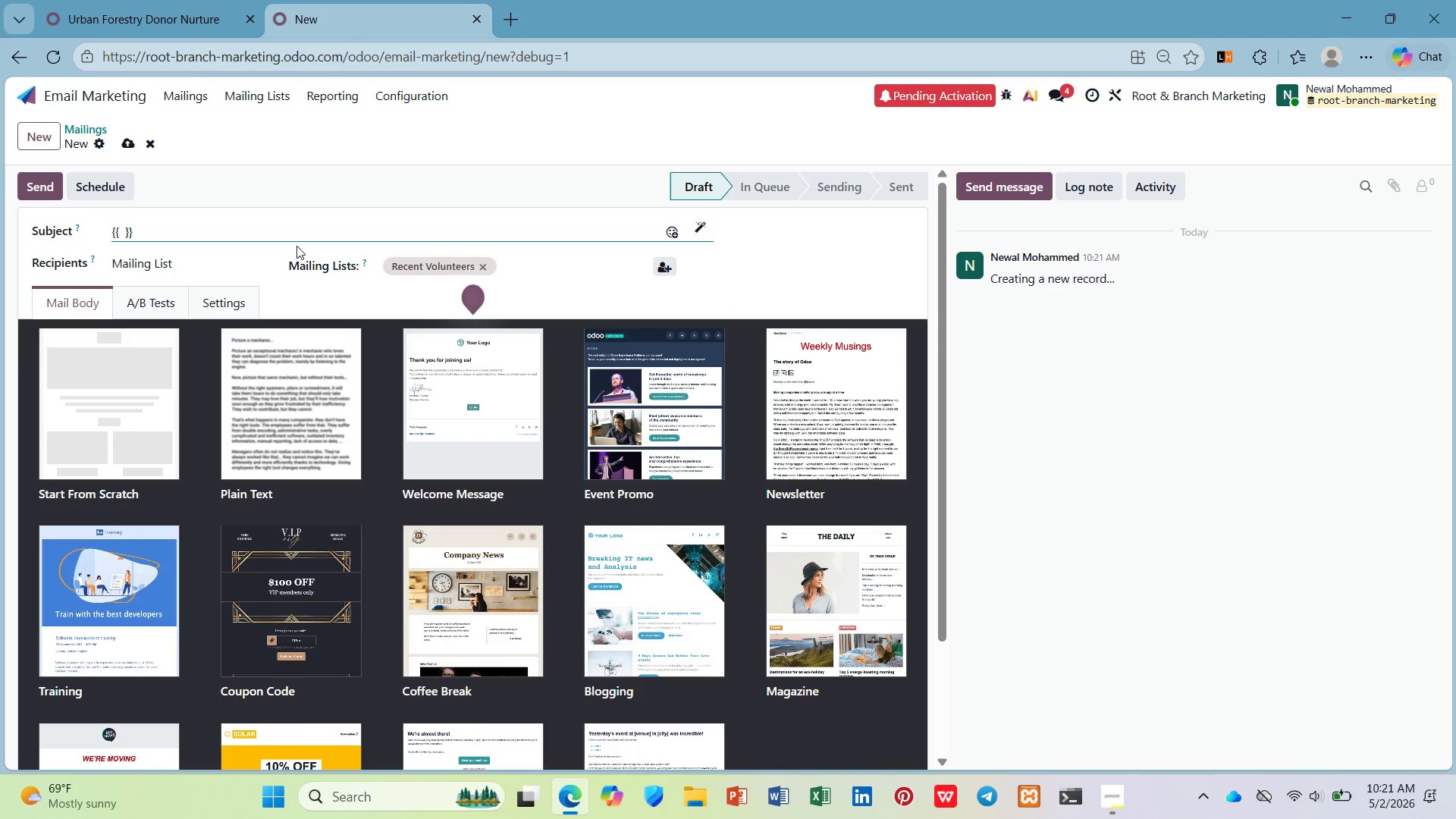 
key(Control+Equal)
 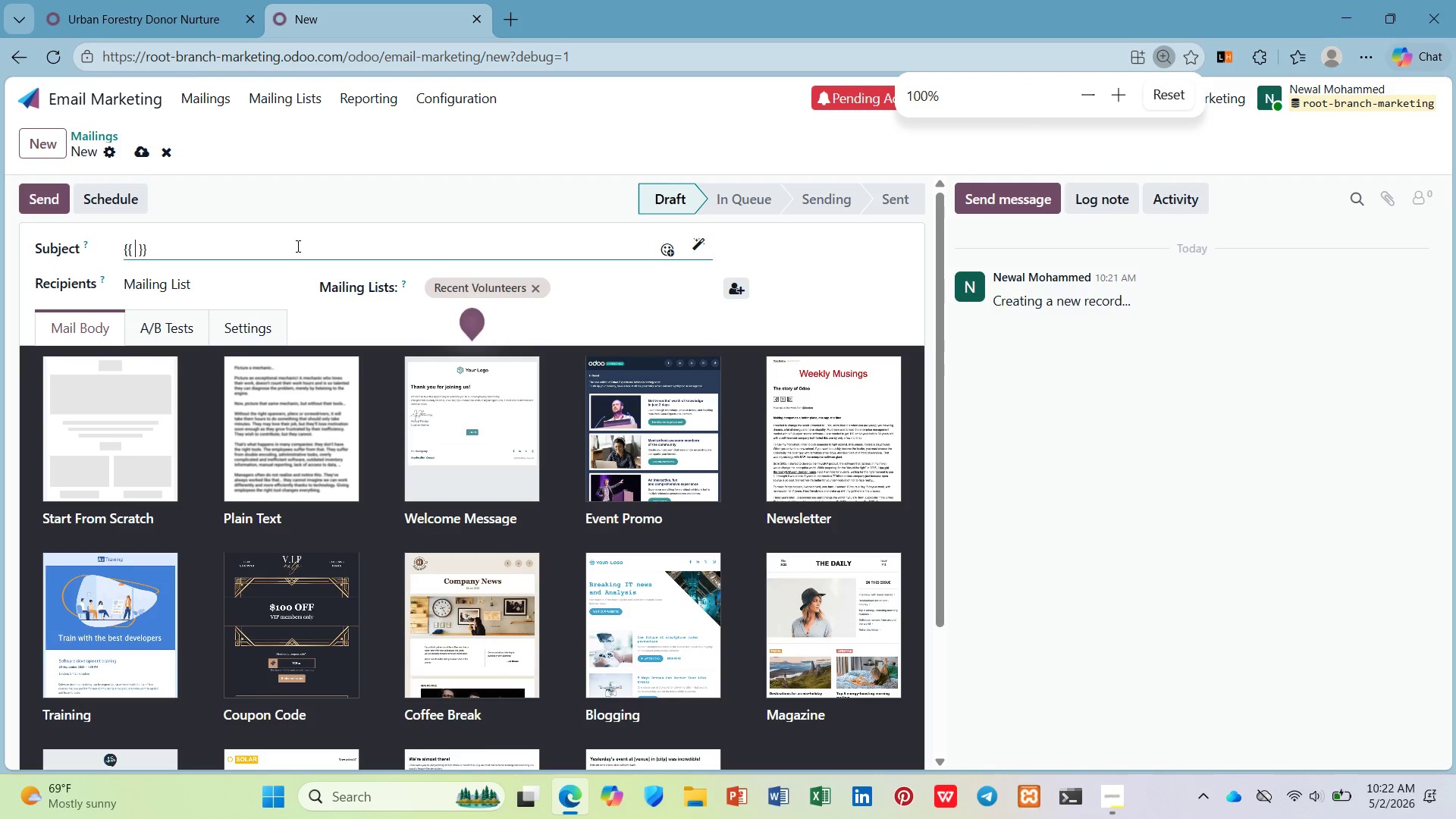 
type(object.name)
 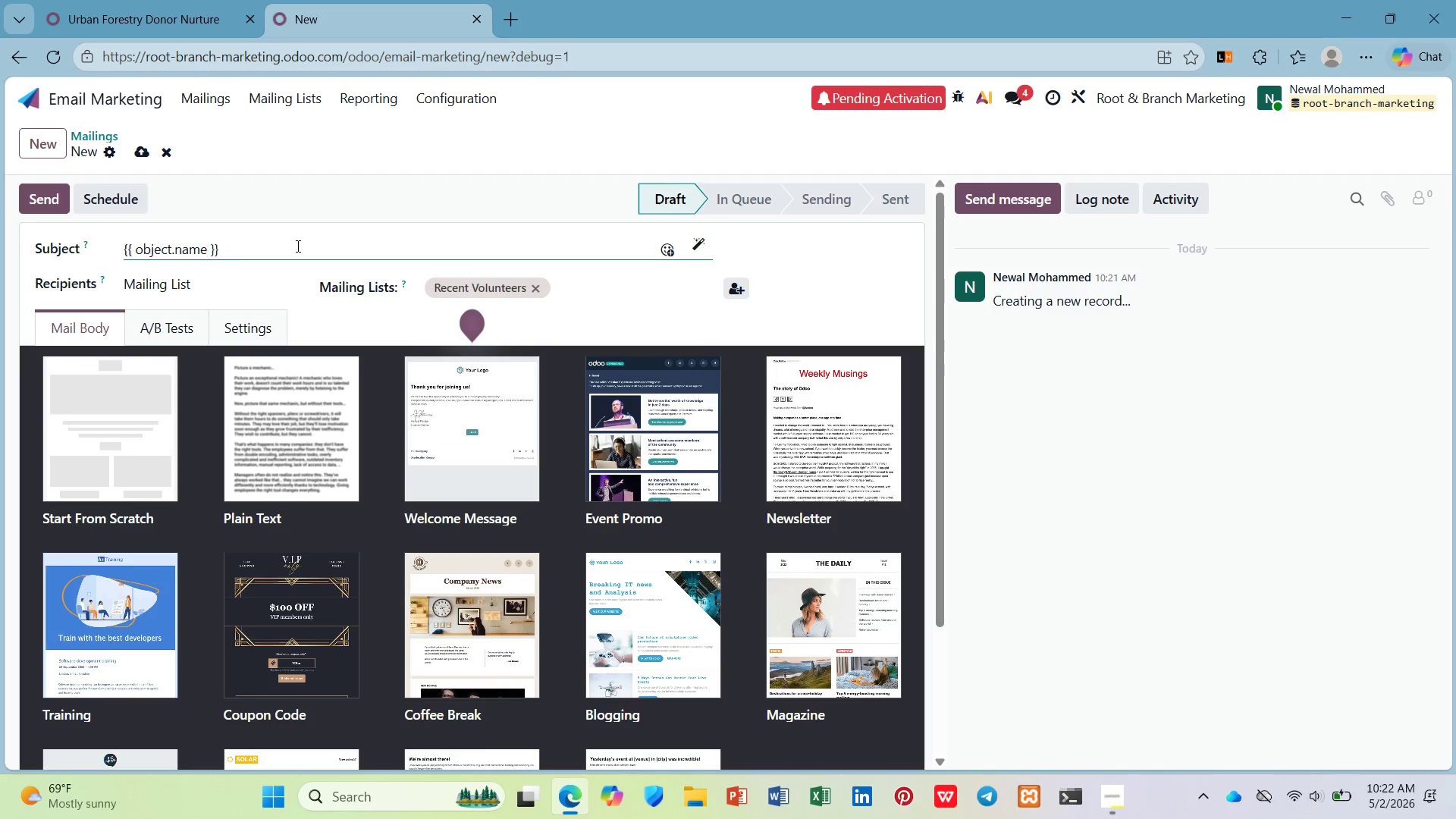 
key(ArrowDown)
 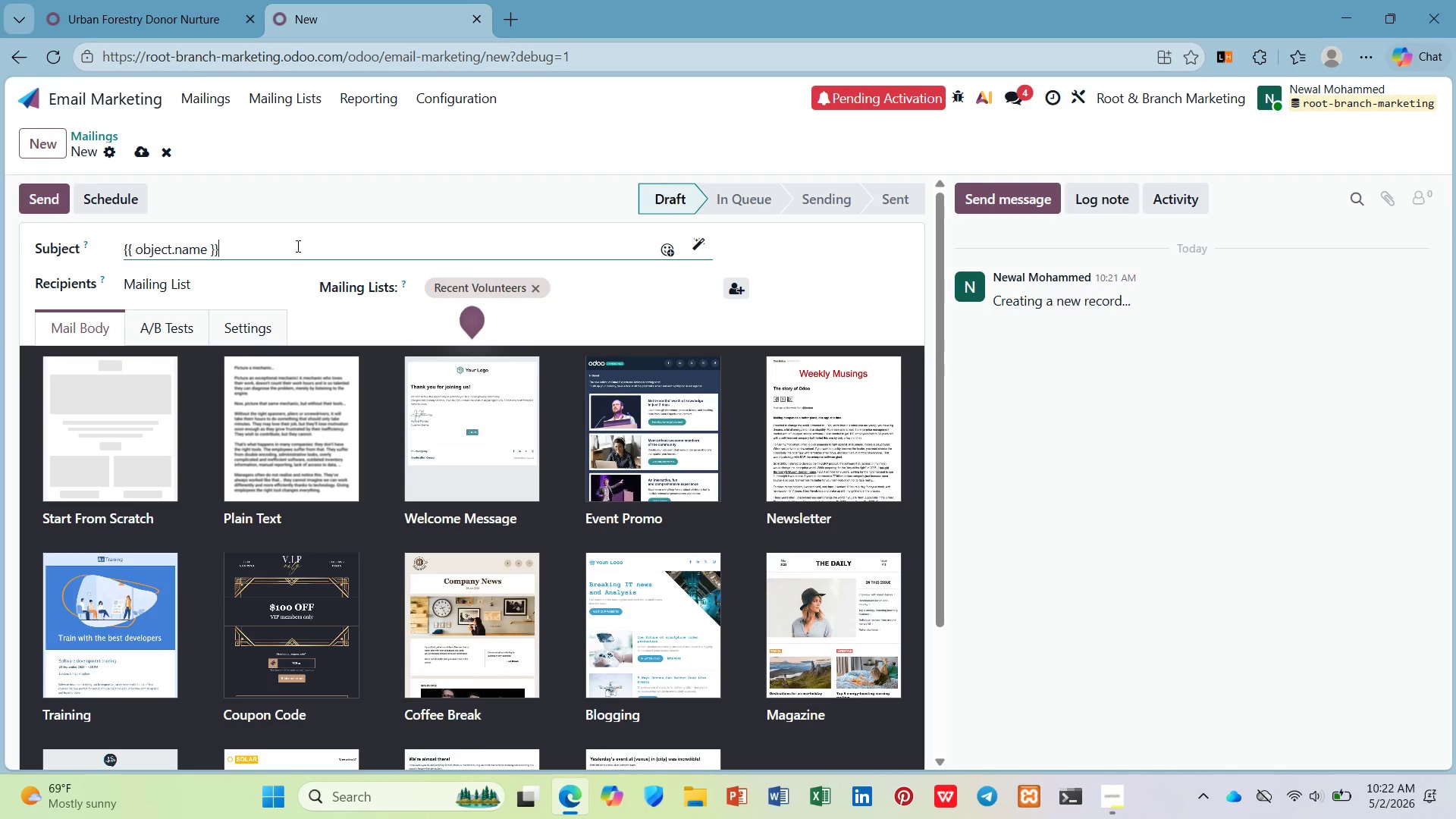 
type(, become a Canopy Member for $15/month)
 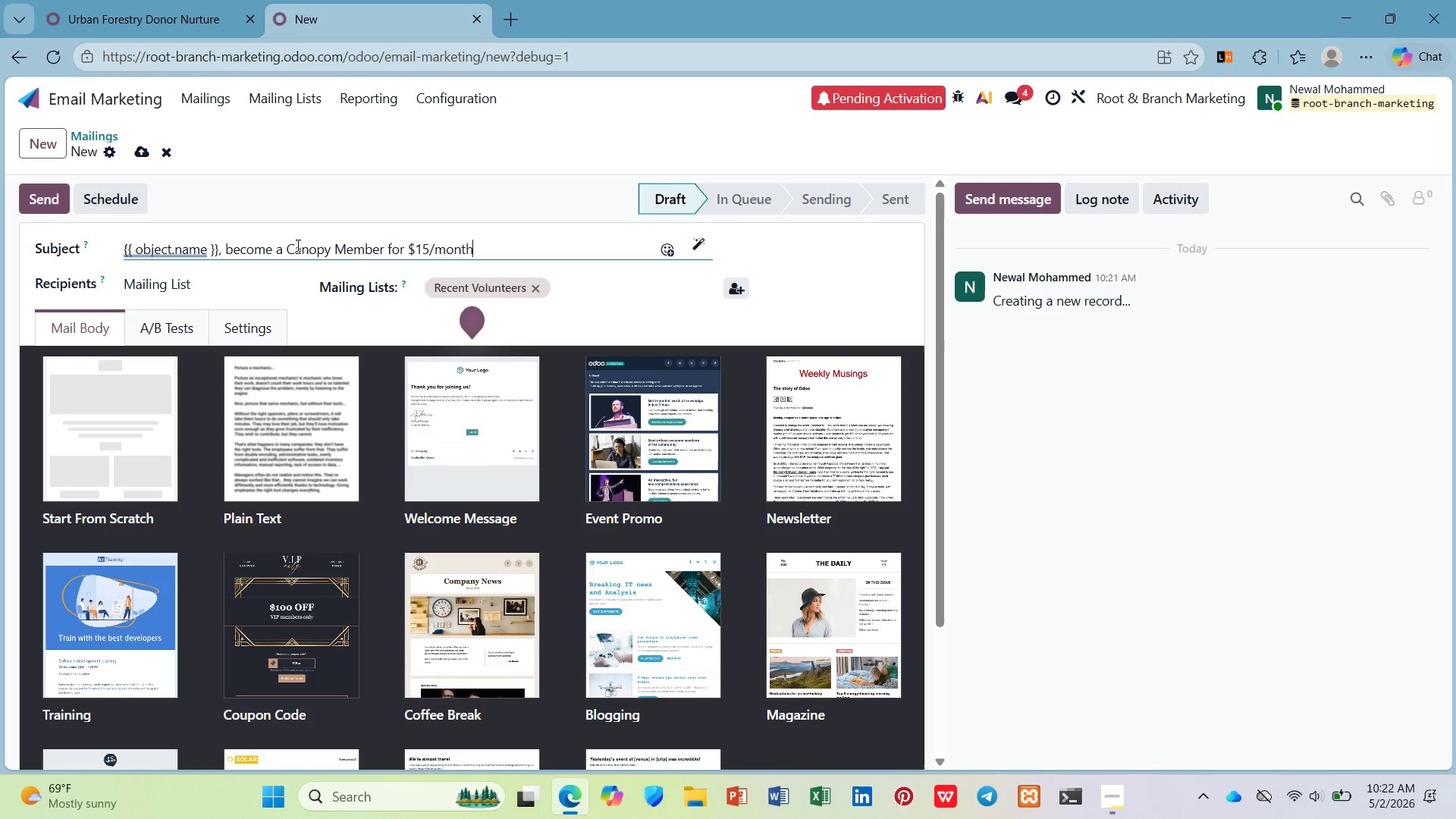 
left_click([124, 379])
 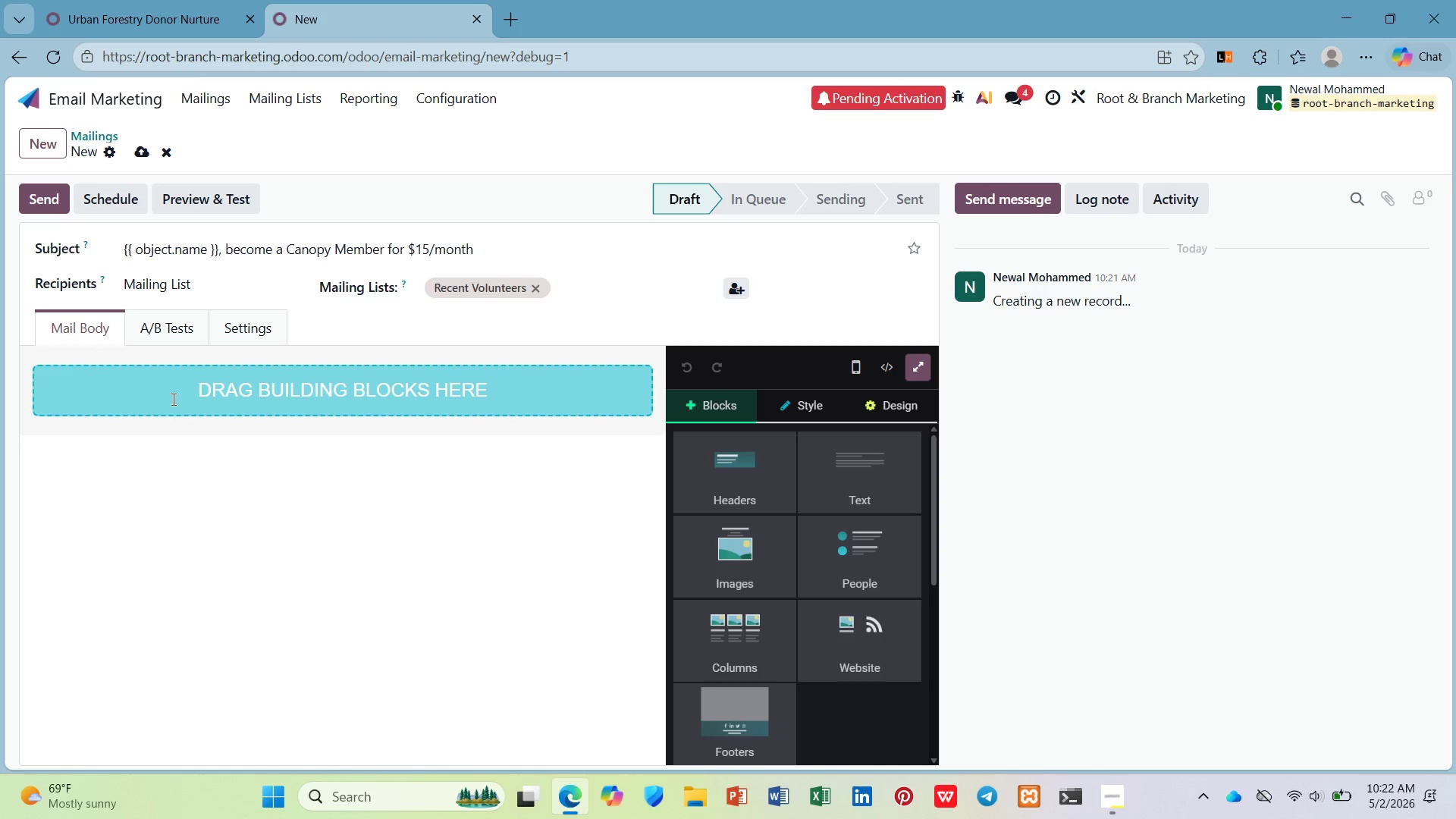 
left_click([173, 400])
 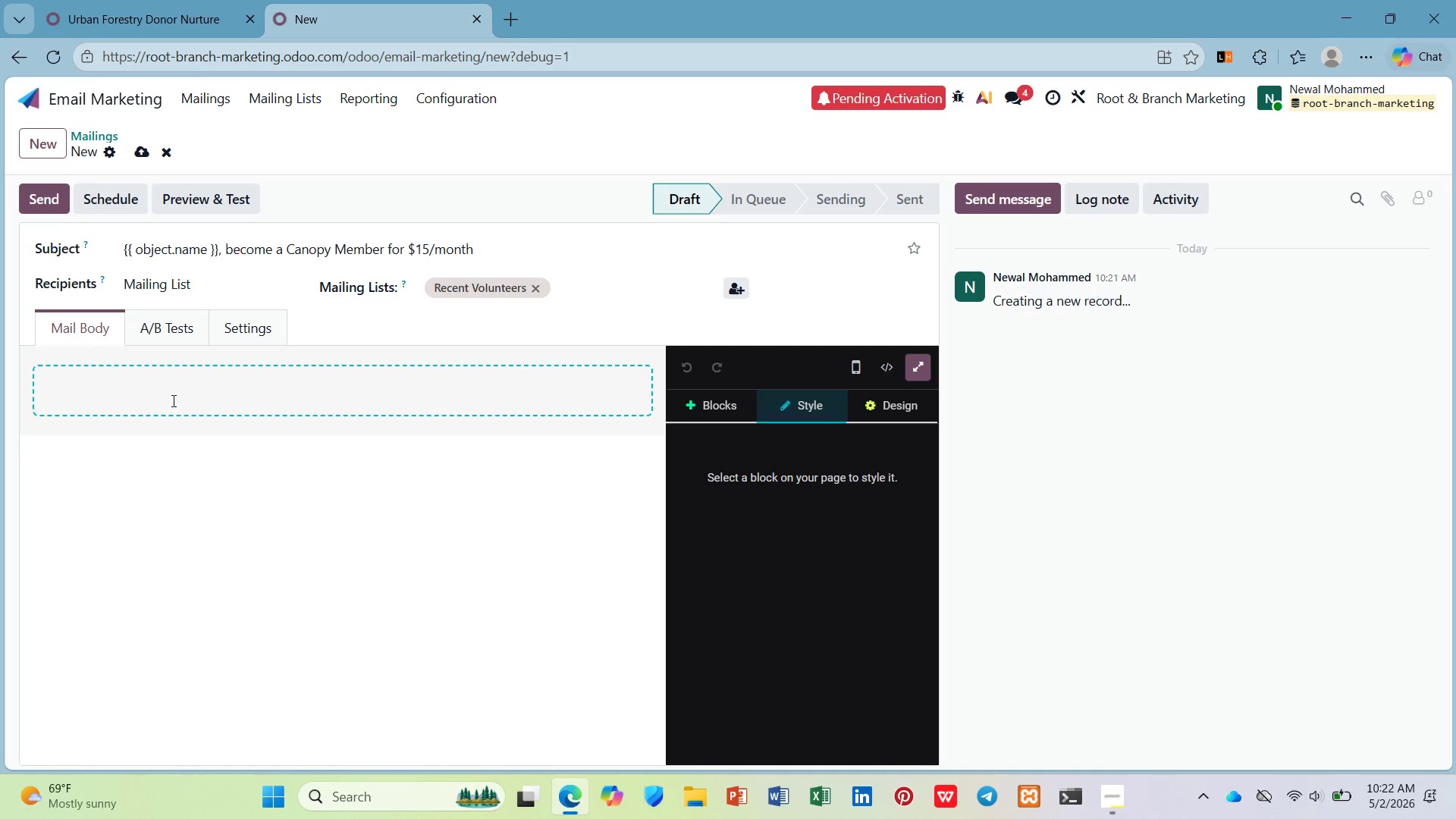 
type(Dear )
 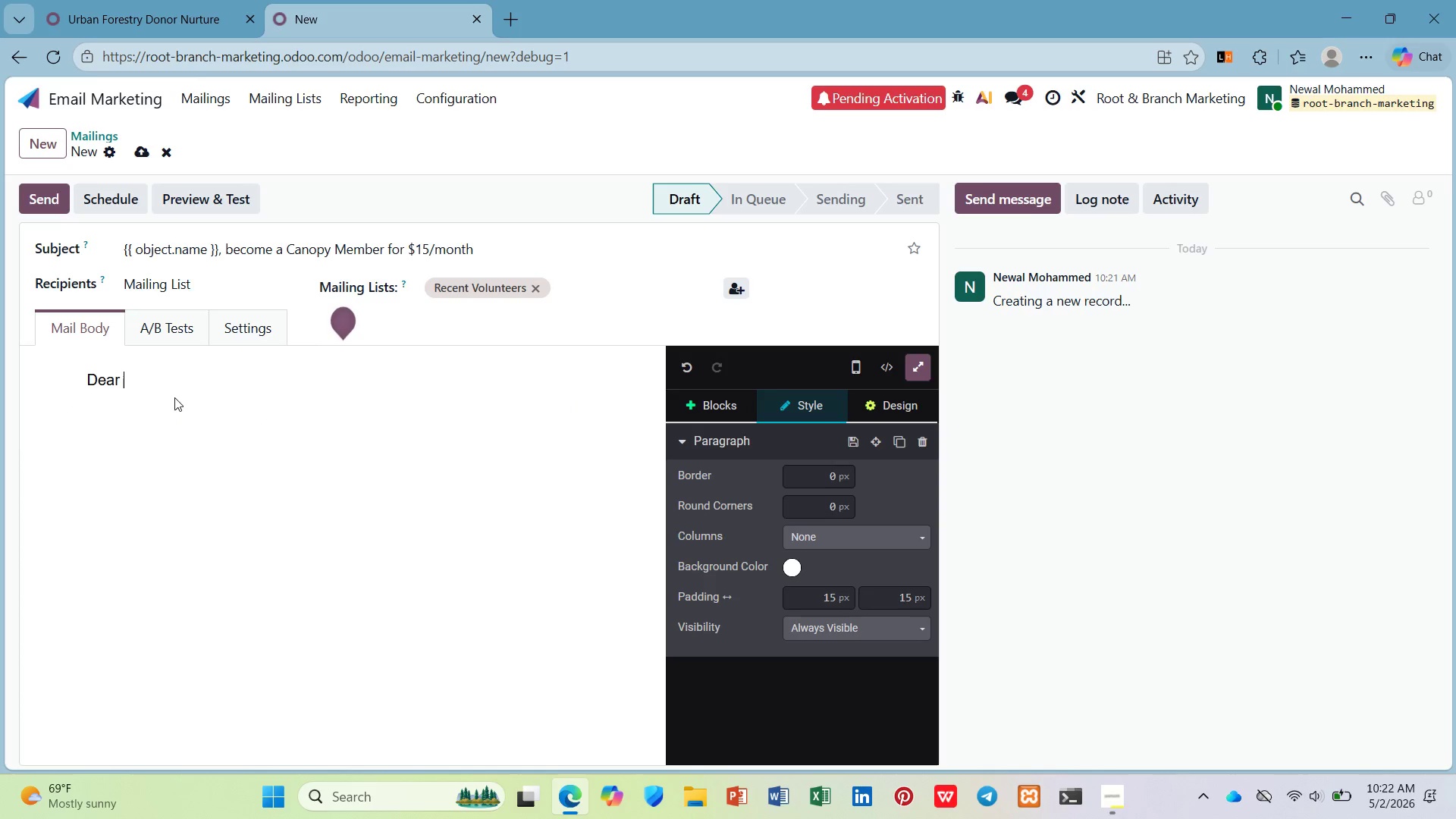 
key(Control+ControlLeft)
 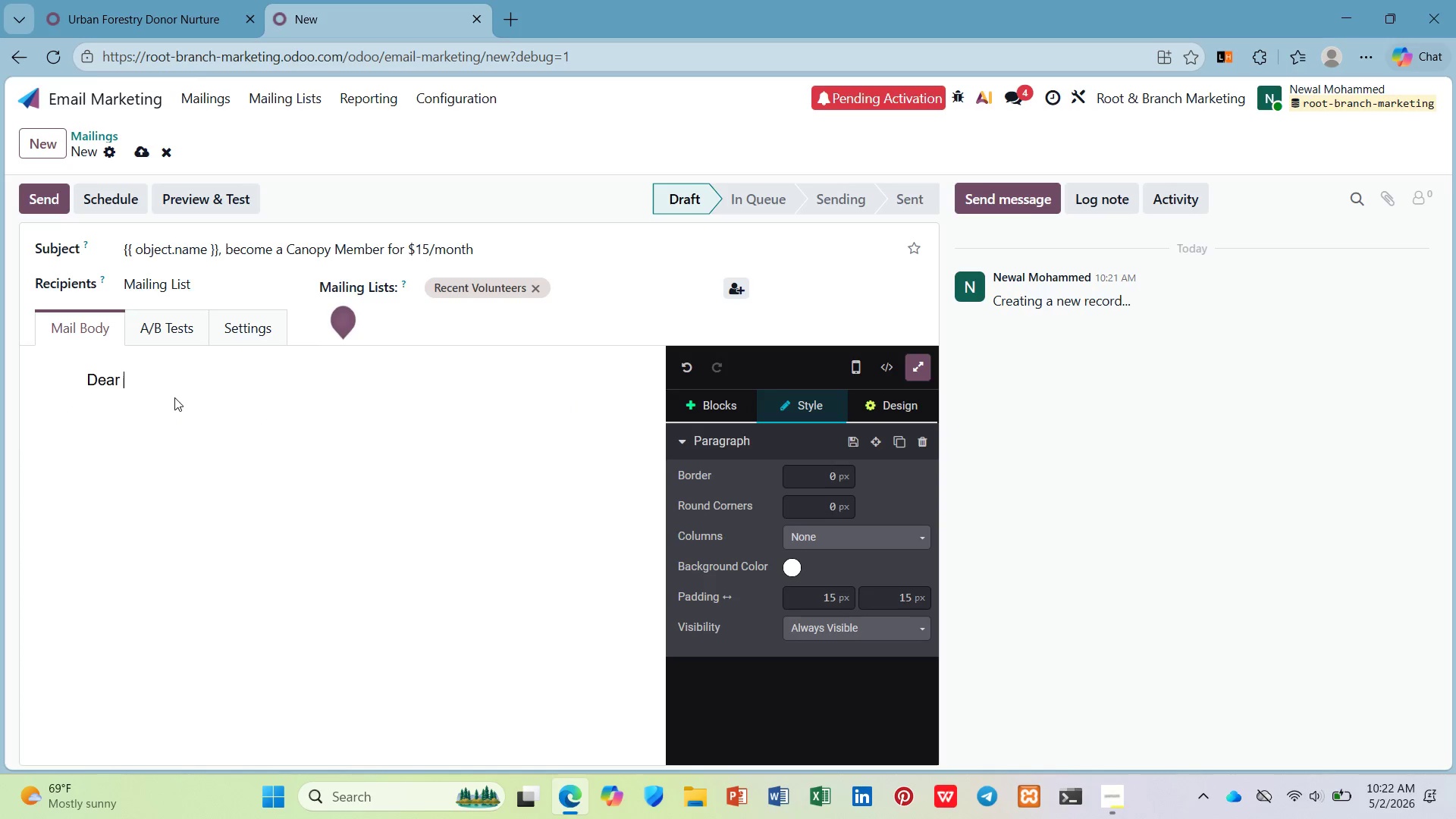 
key(Control+B)
 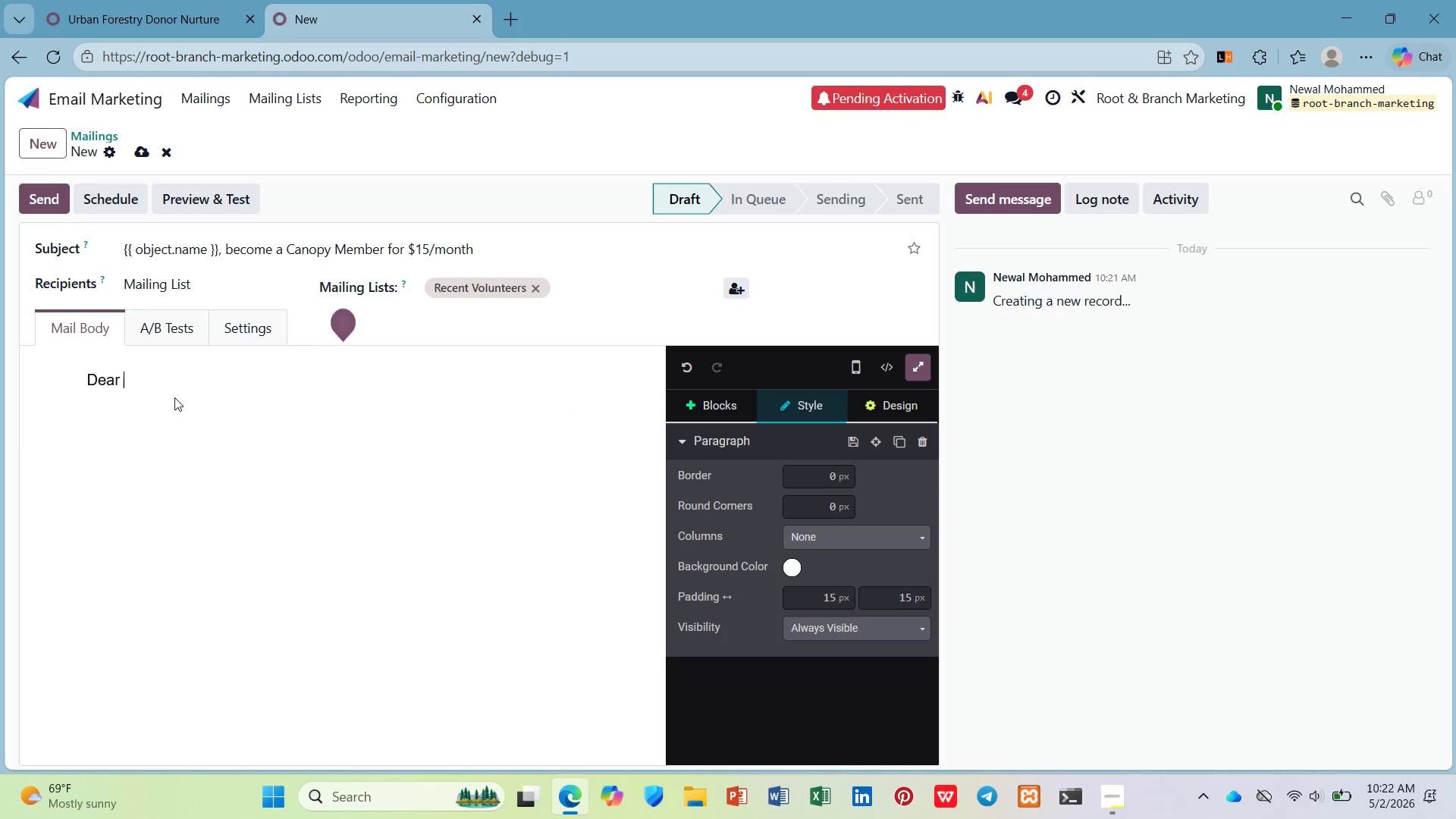 
key(Slash)
 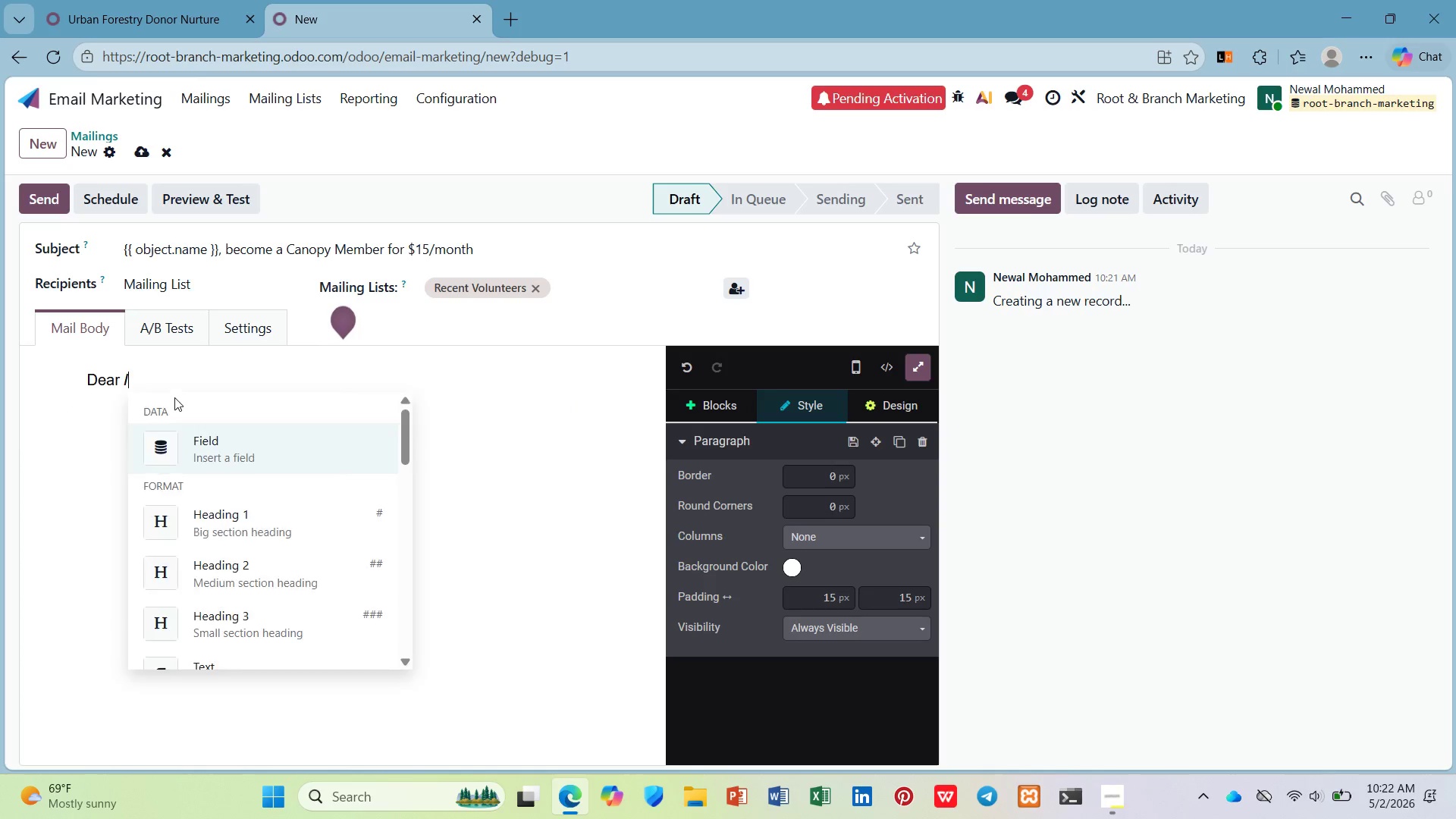 
key(Enter)
 